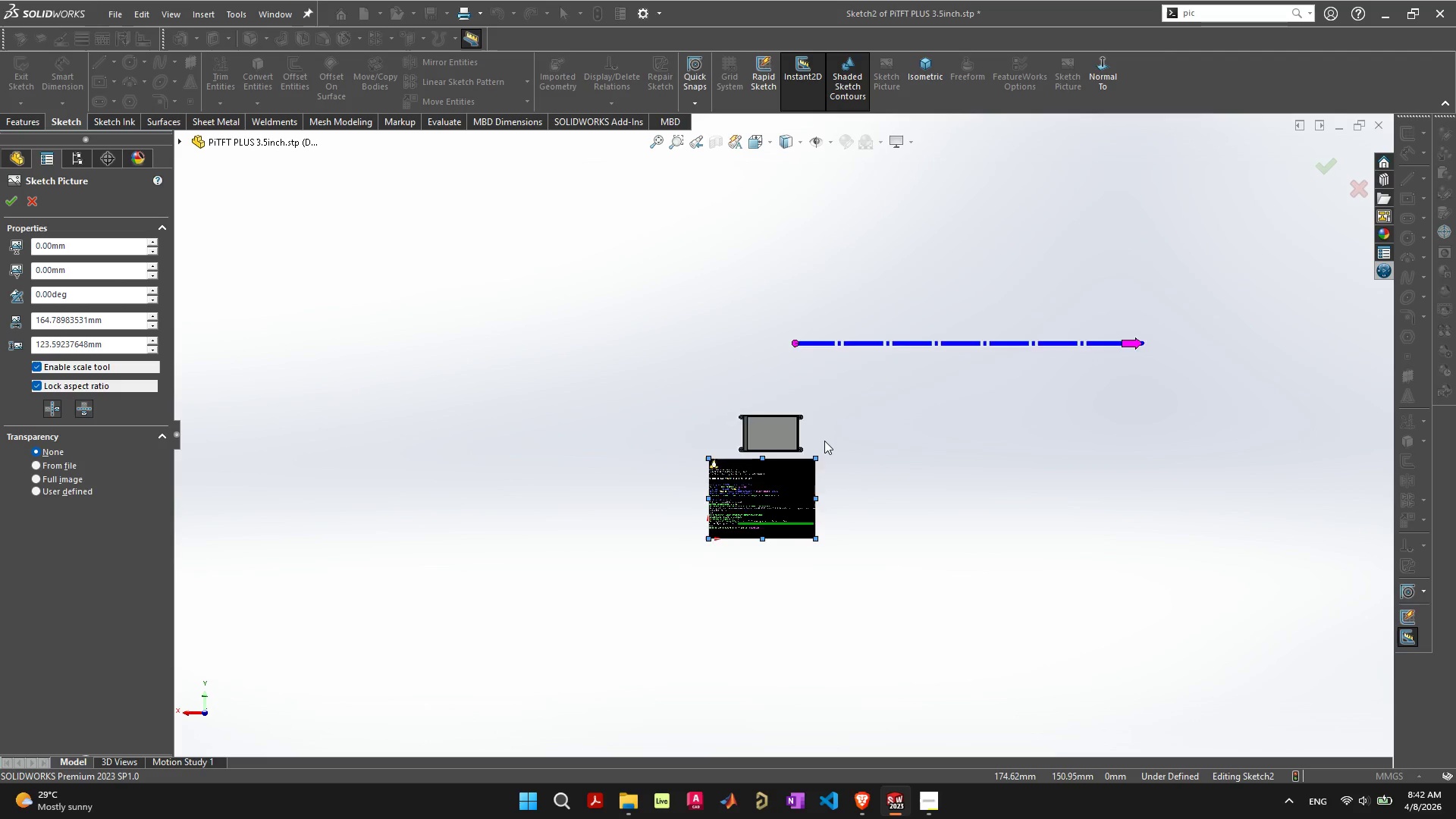 
scroll: coordinate [793, 465], scroll_direction: up, amount: 6.0
 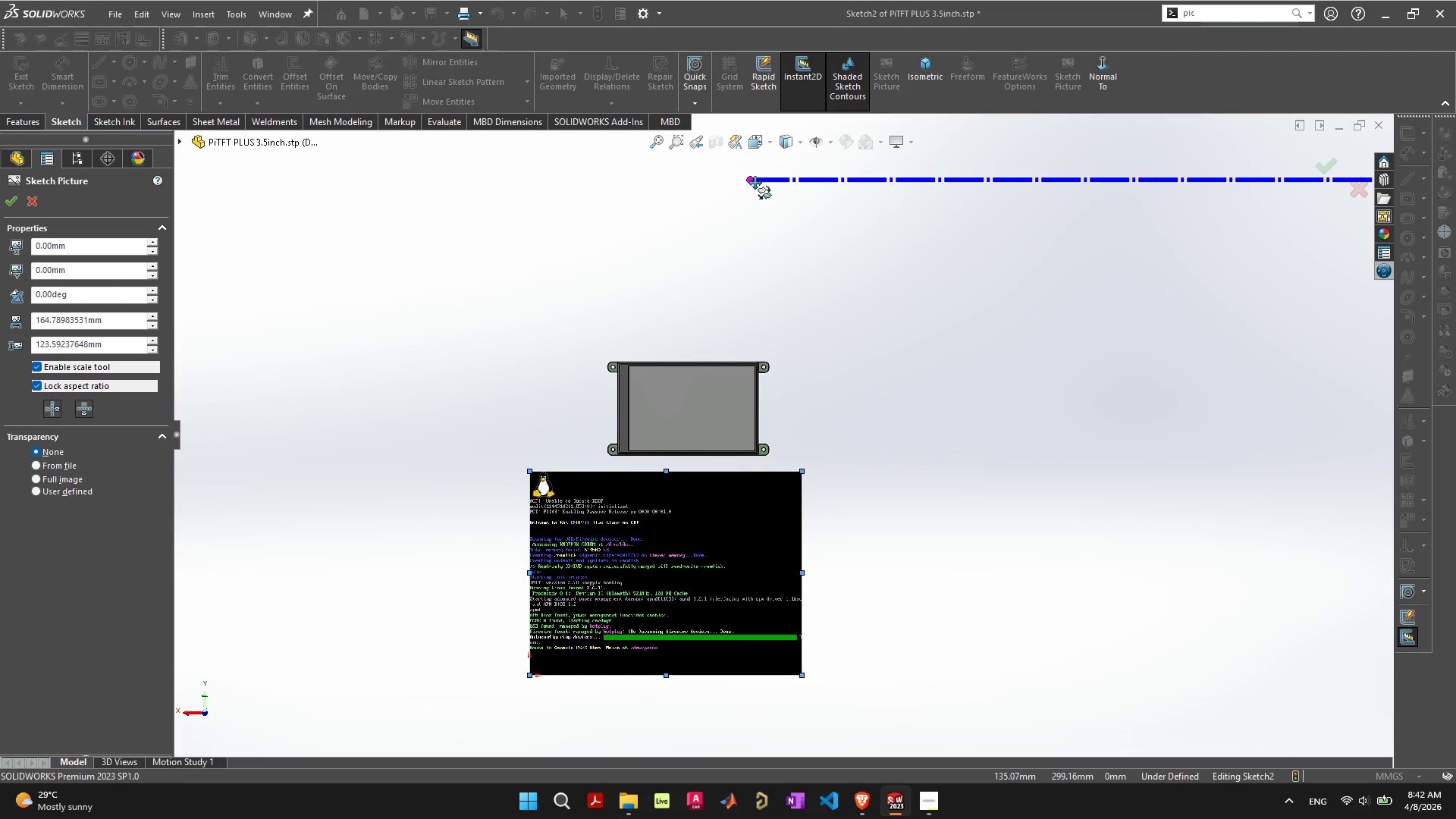 
left_click_drag(start_coordinate=[748, 179], to_coordinate=[629, 449])
 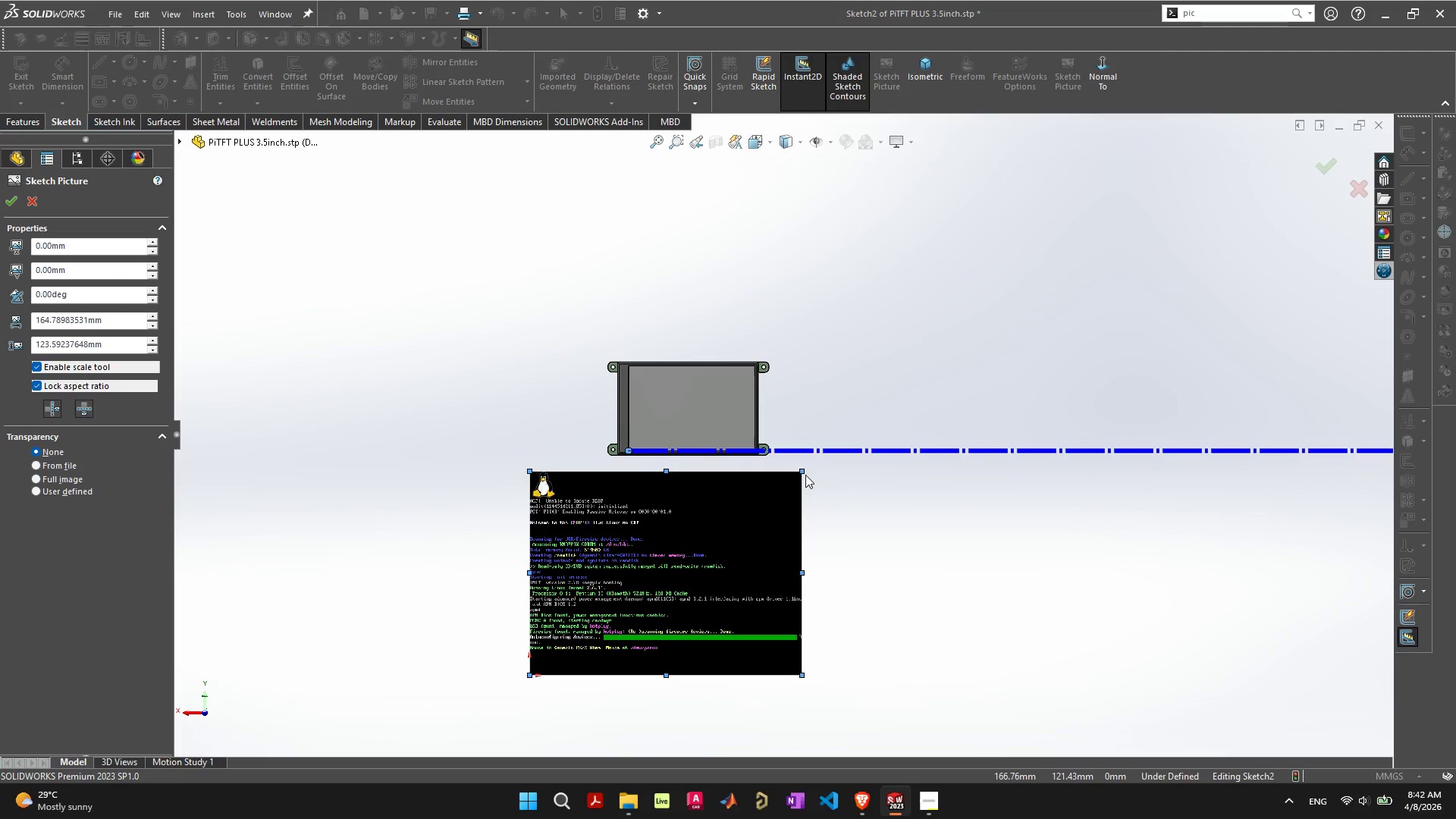 
left_click_drag(start_coordinate=[803, 472], to_coordinate=[652, 603])
 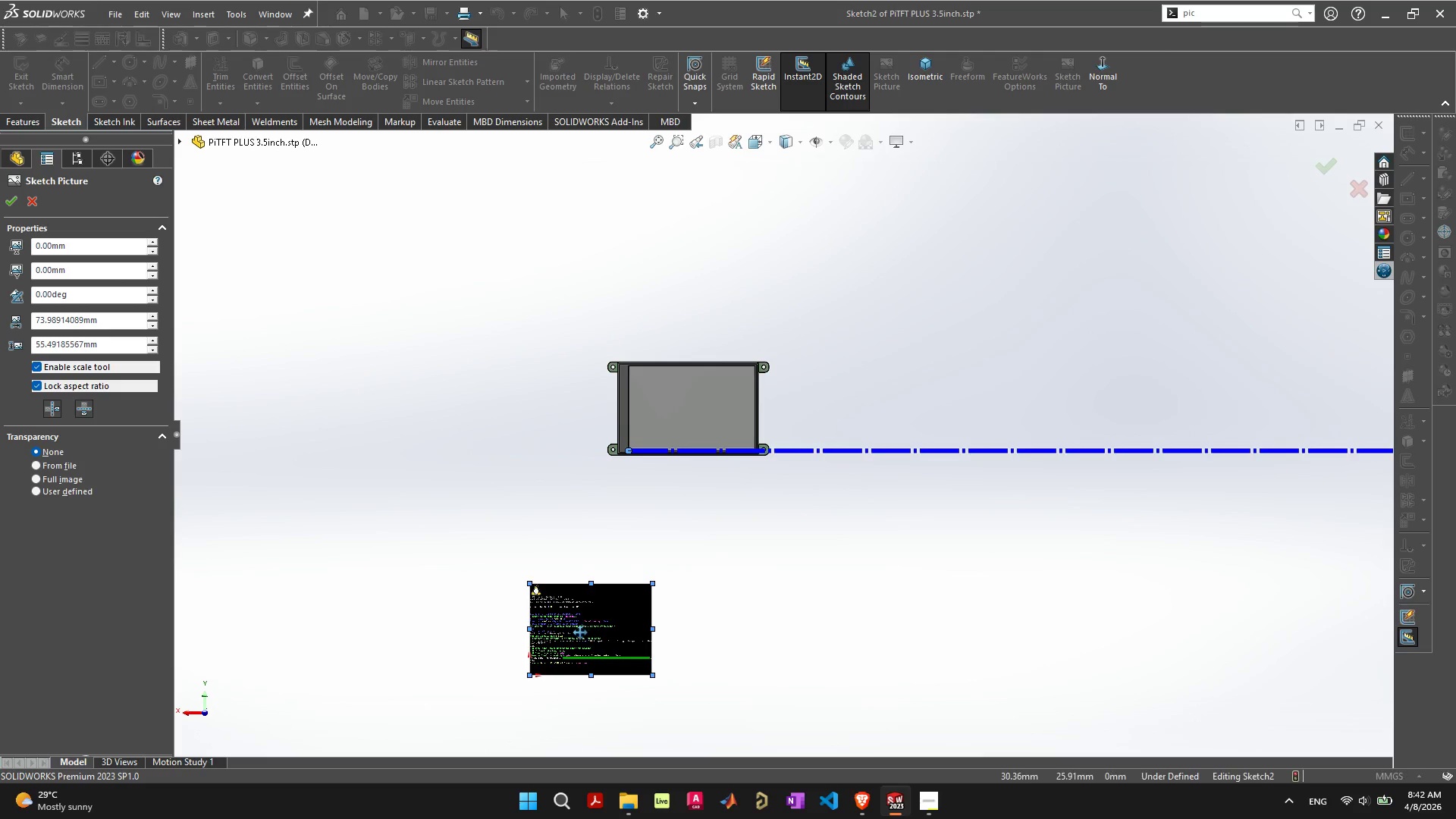 
left_click_drag(start_coordinate=[580, 632], to_coordinate=[690, 419])
 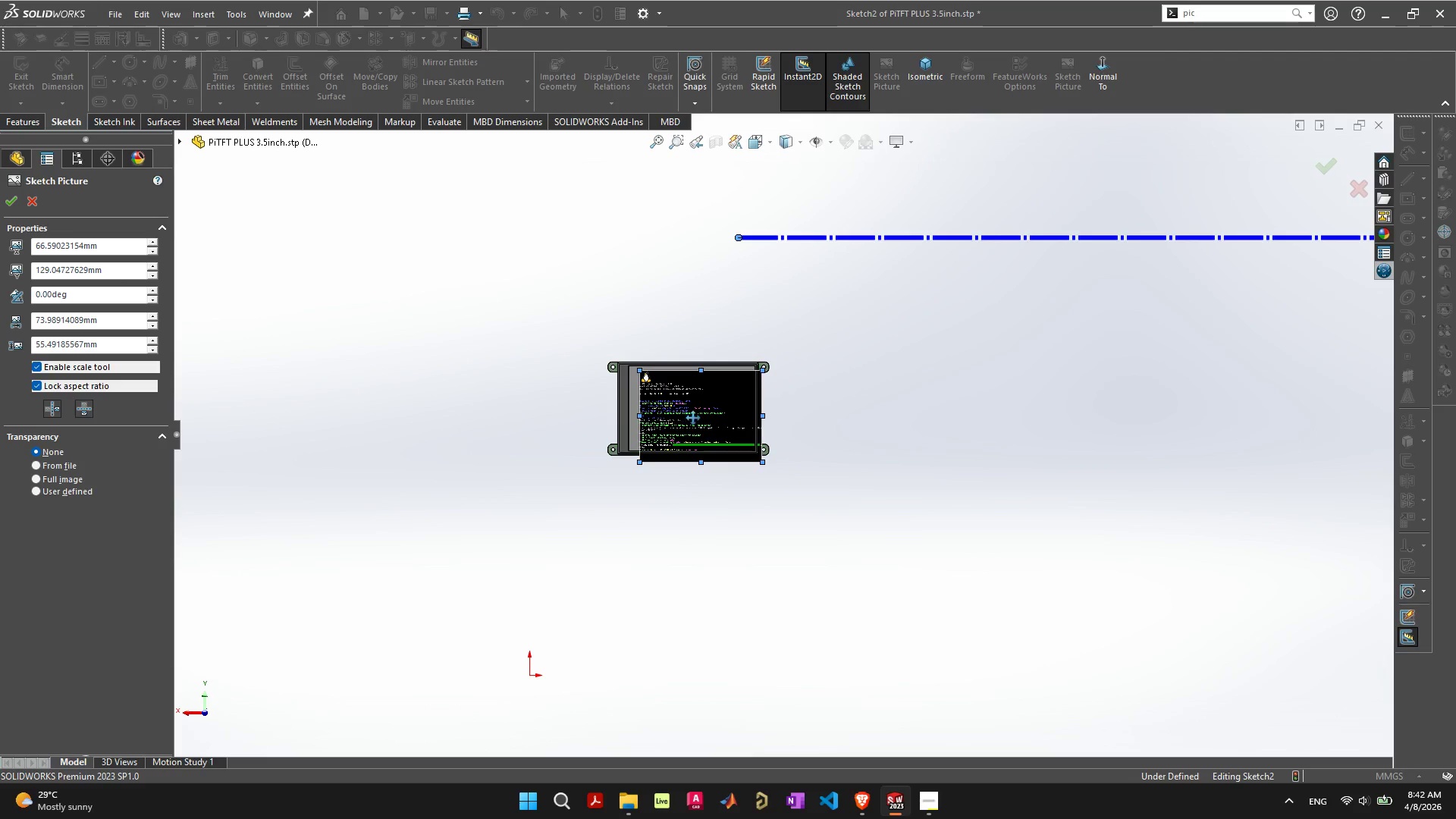 
scroll: coordinate [696, 419], scroll_direction: up, amount: 5.0
 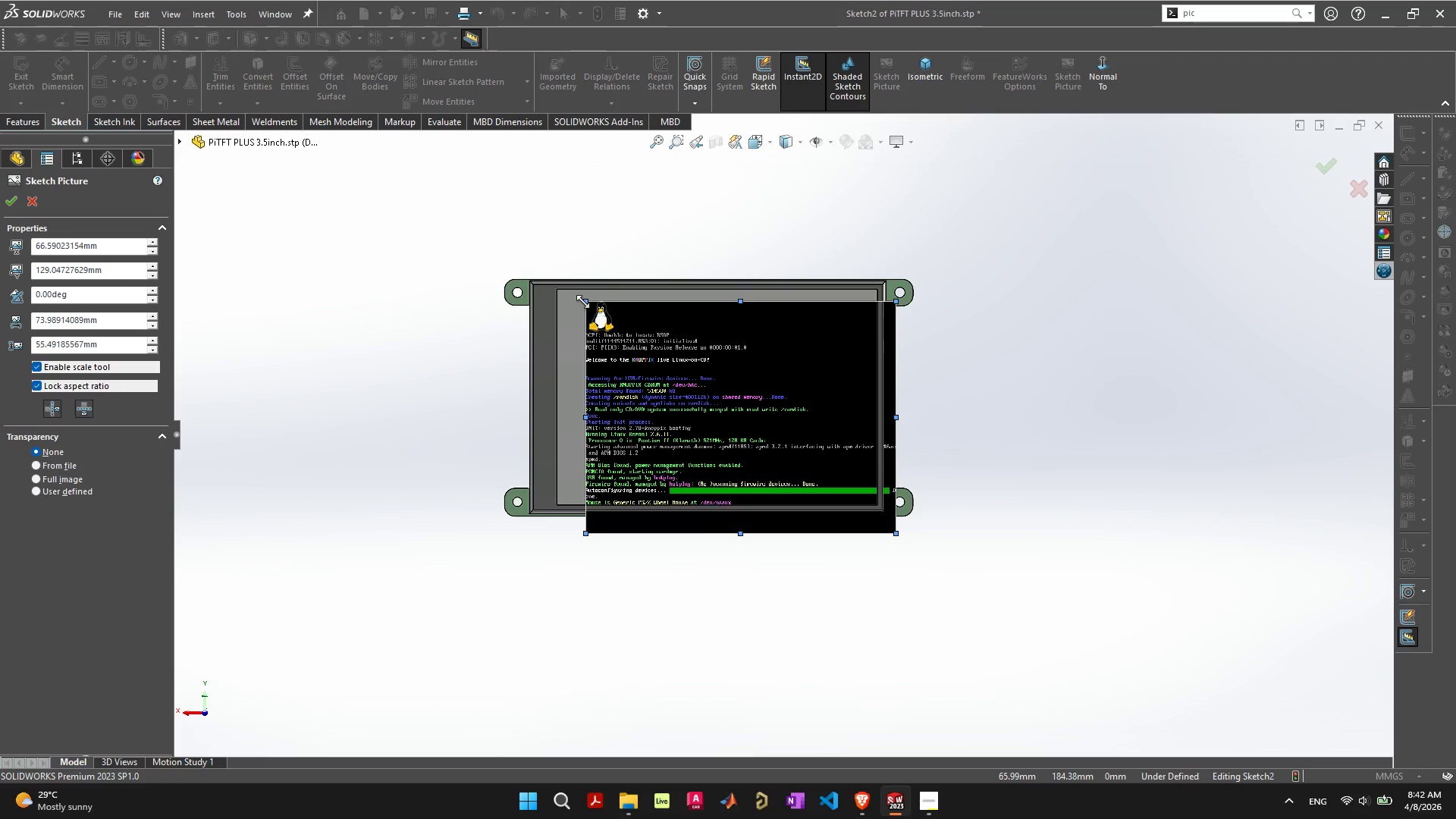 
left_click_drag(start_coordinate=[583, 302], to_coordinate=[566, 297])
 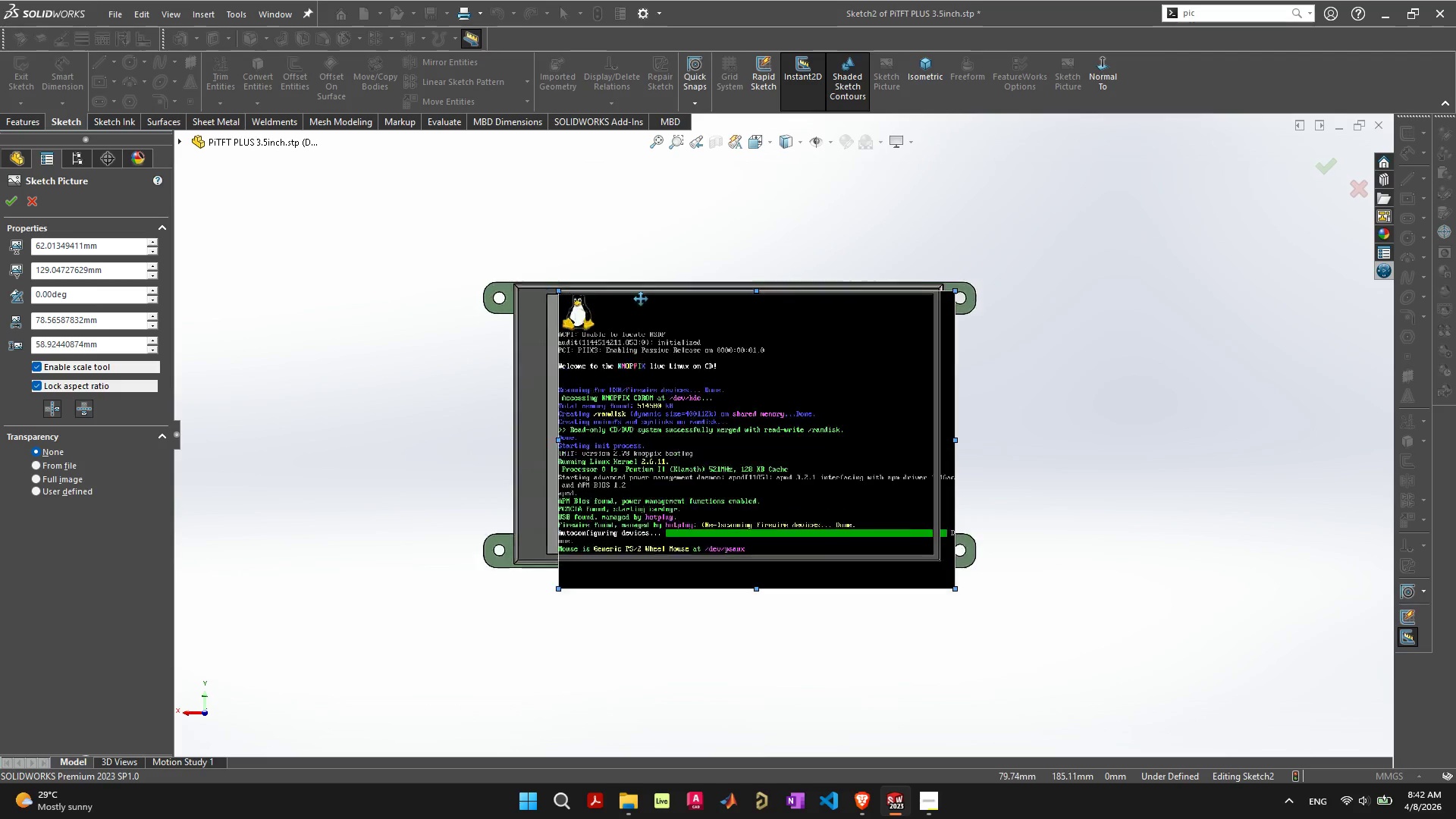 
scroll: coordinate [641, 298], scroll_direction: up, amount: 5.0
 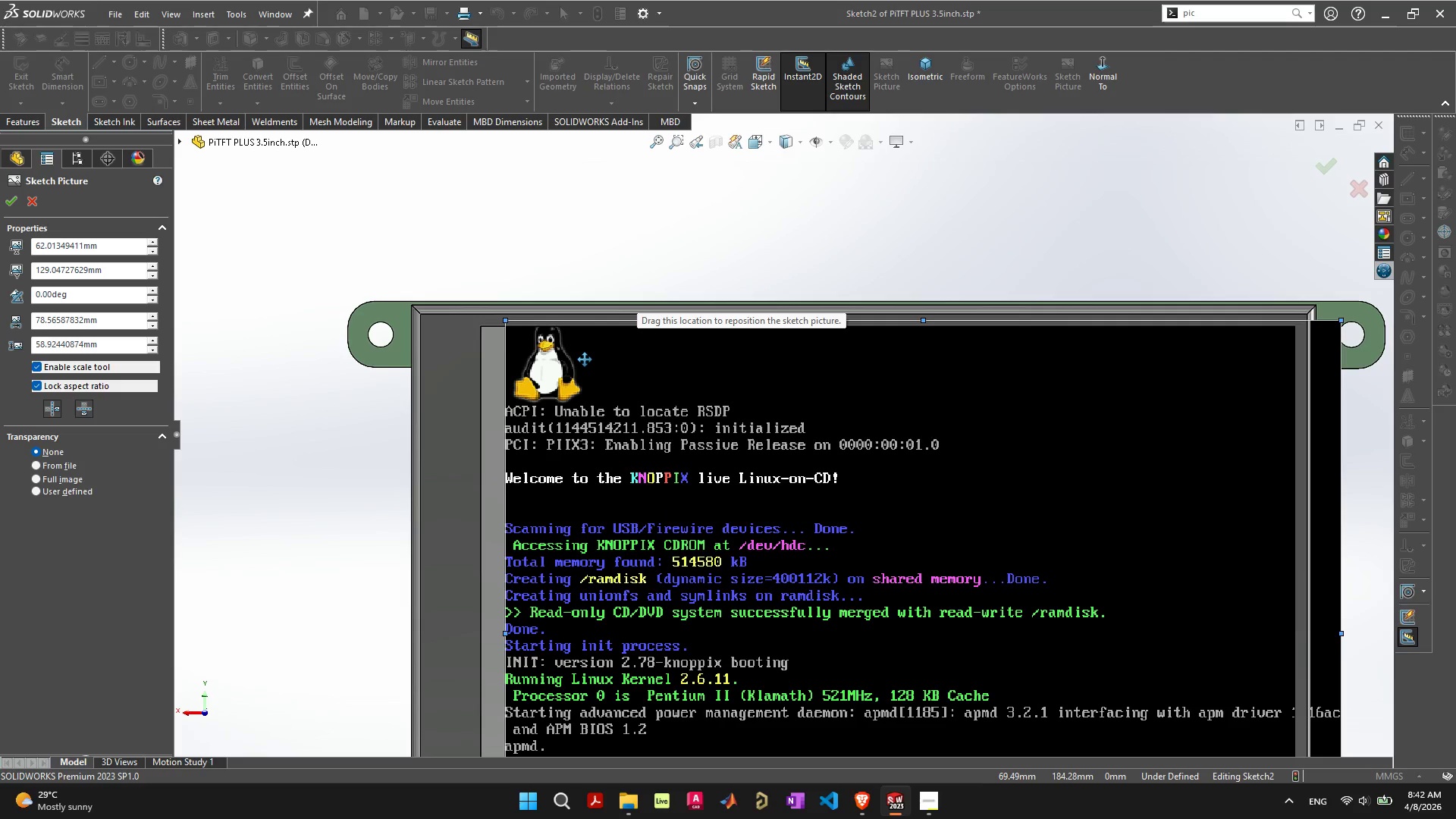 
left_click_drag(start_coordinate=[587, 359], to_coordinate=[554, 361])
 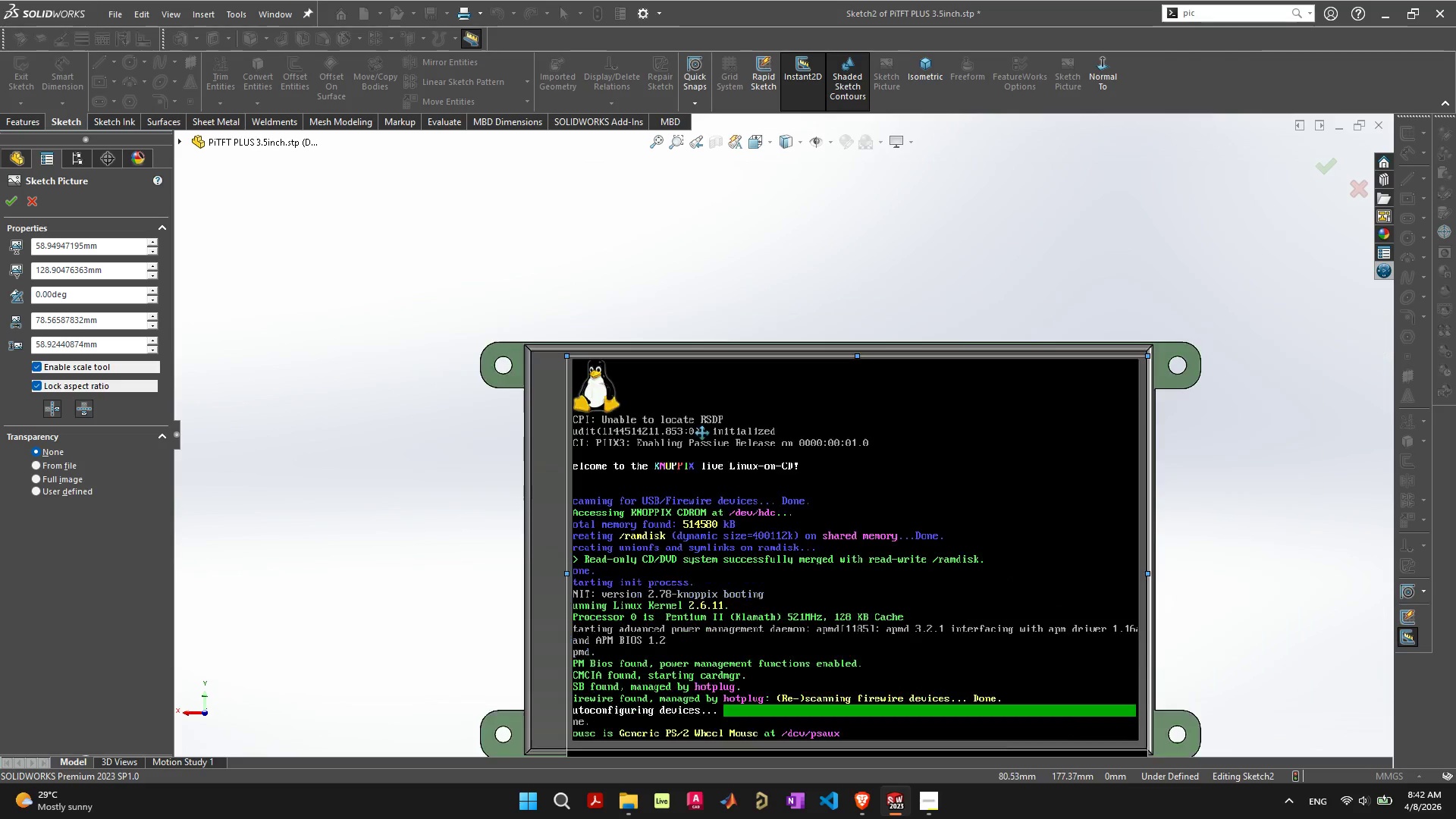 
scroll: coordinate [702, 433], scroll_direction: down, amount: 7.0
 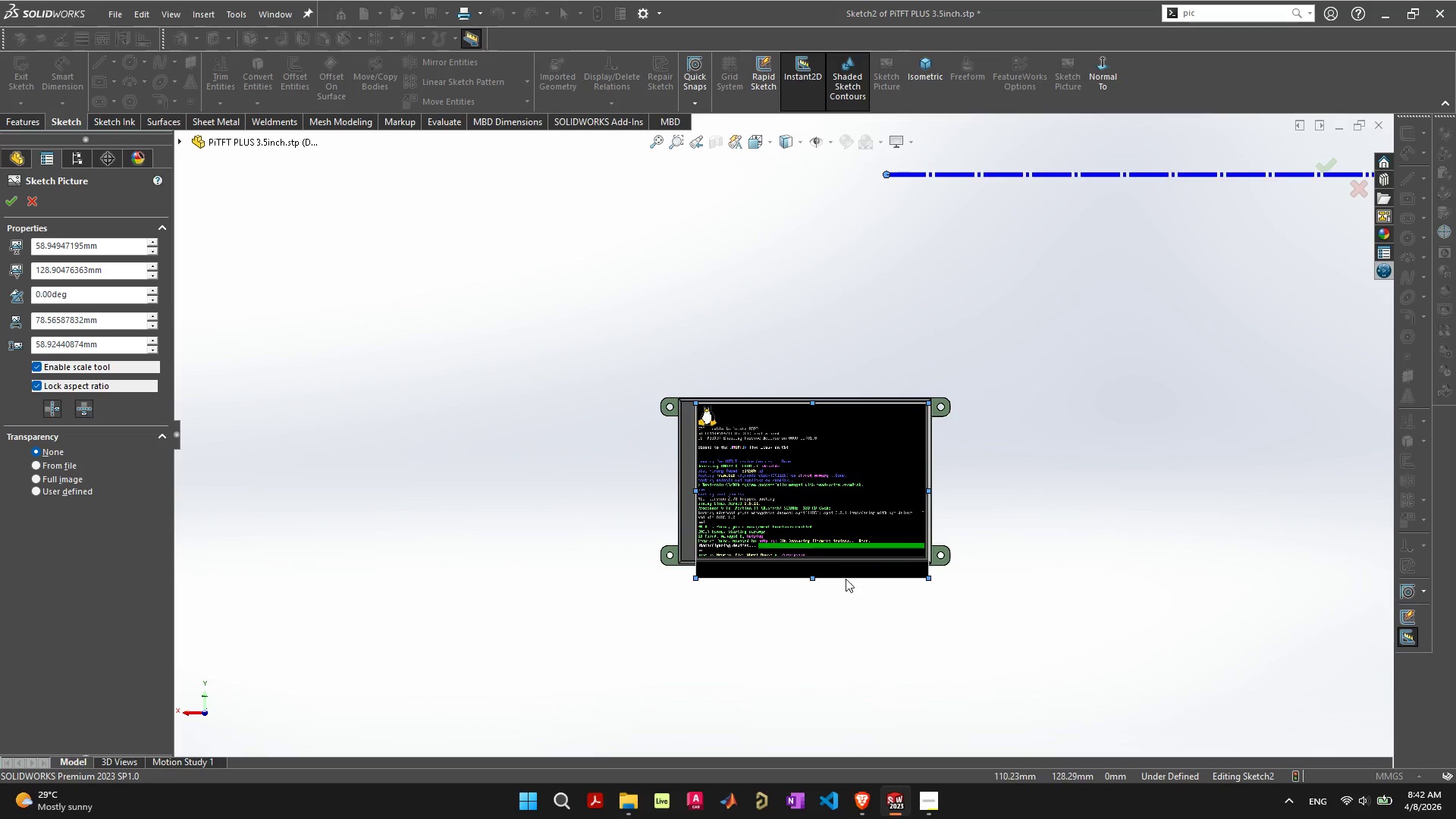 
scroll: coordinate [825, 559], scroll_direction: up, amount: 3.0
 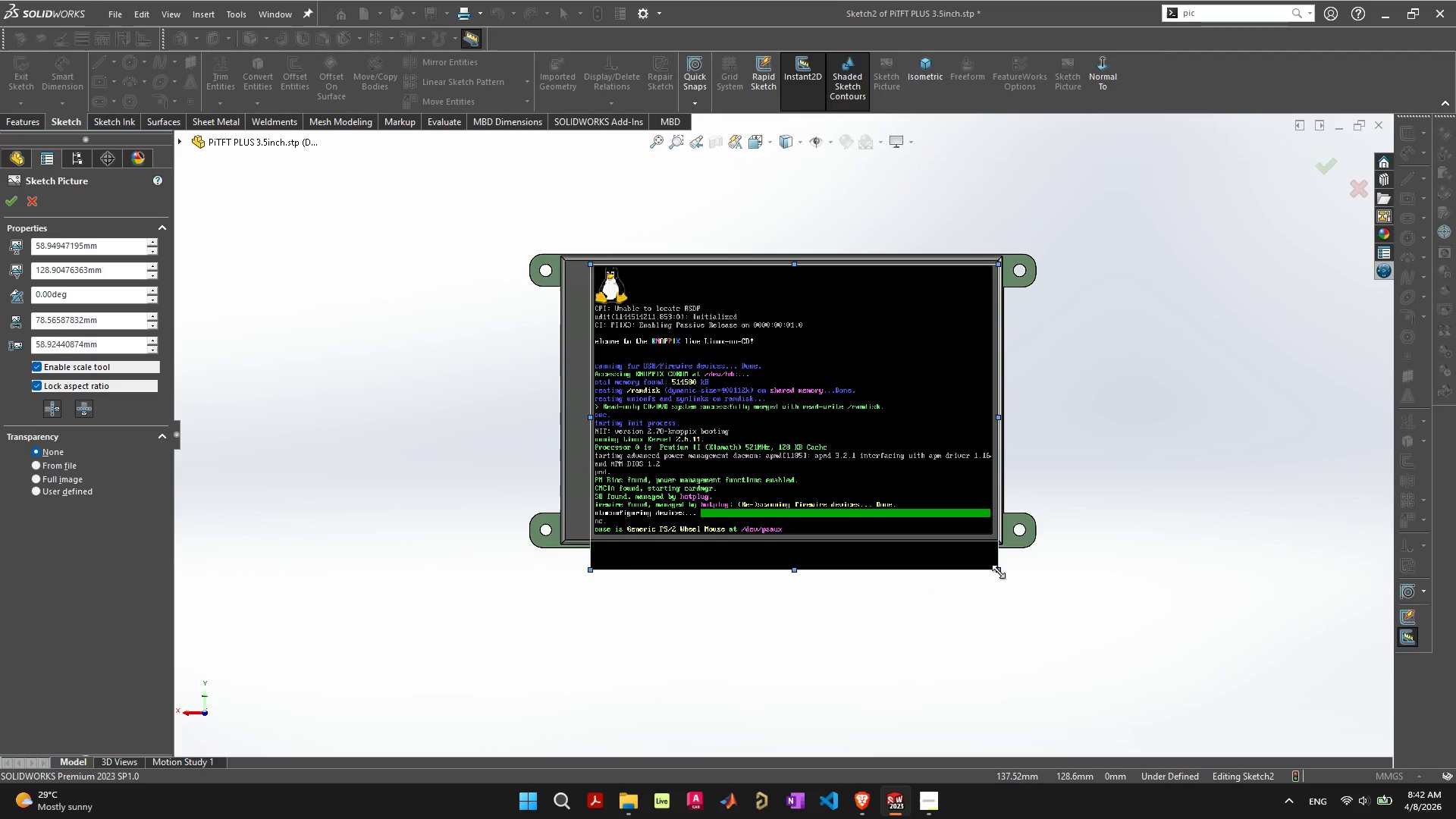 
left_click_drag(start_coordinate=[998, 571], to_coordinate=[993, 547])
 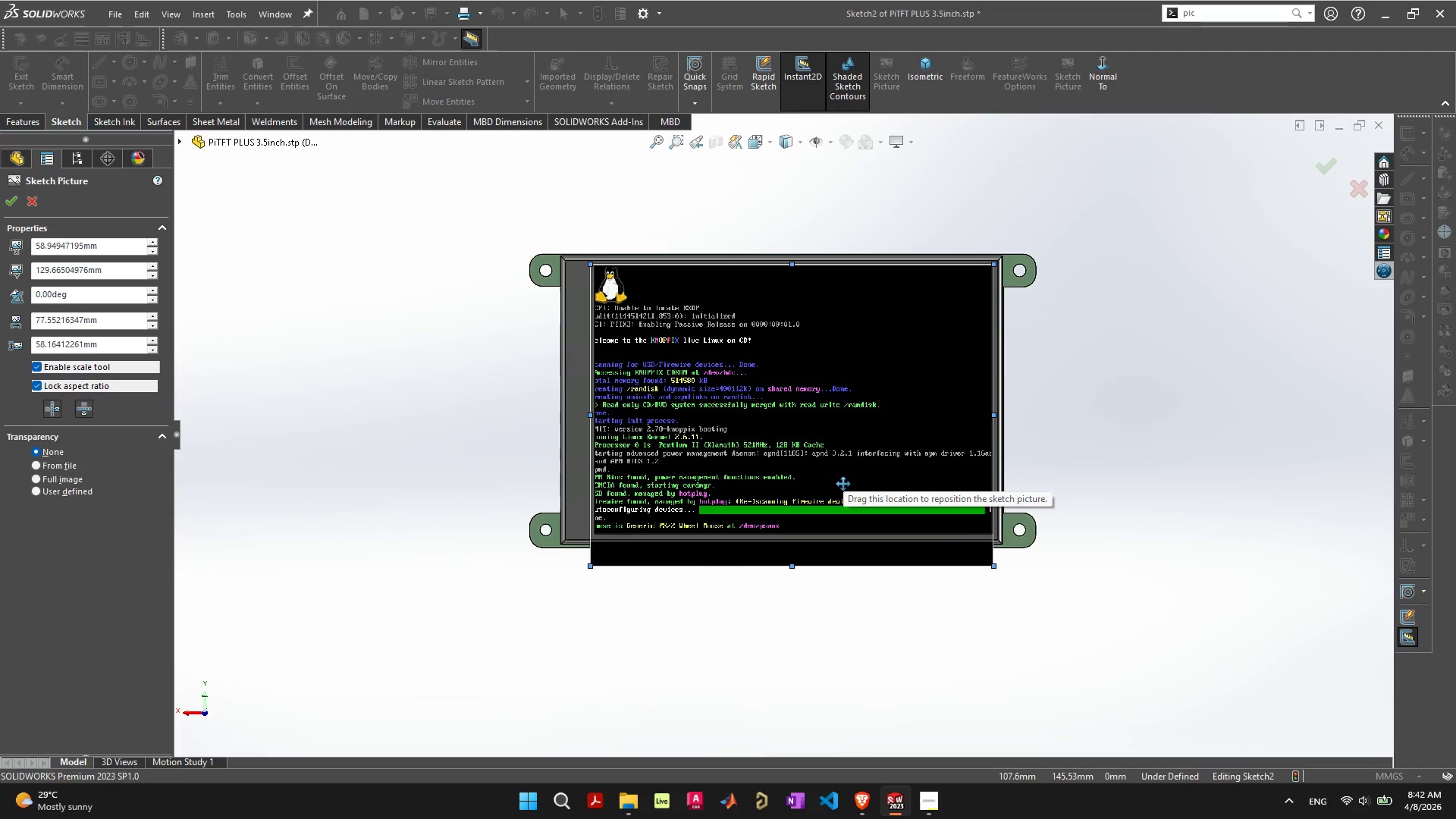 
scroll: coordinate [843, 484], scroll_direction: up, amount: 1.0
 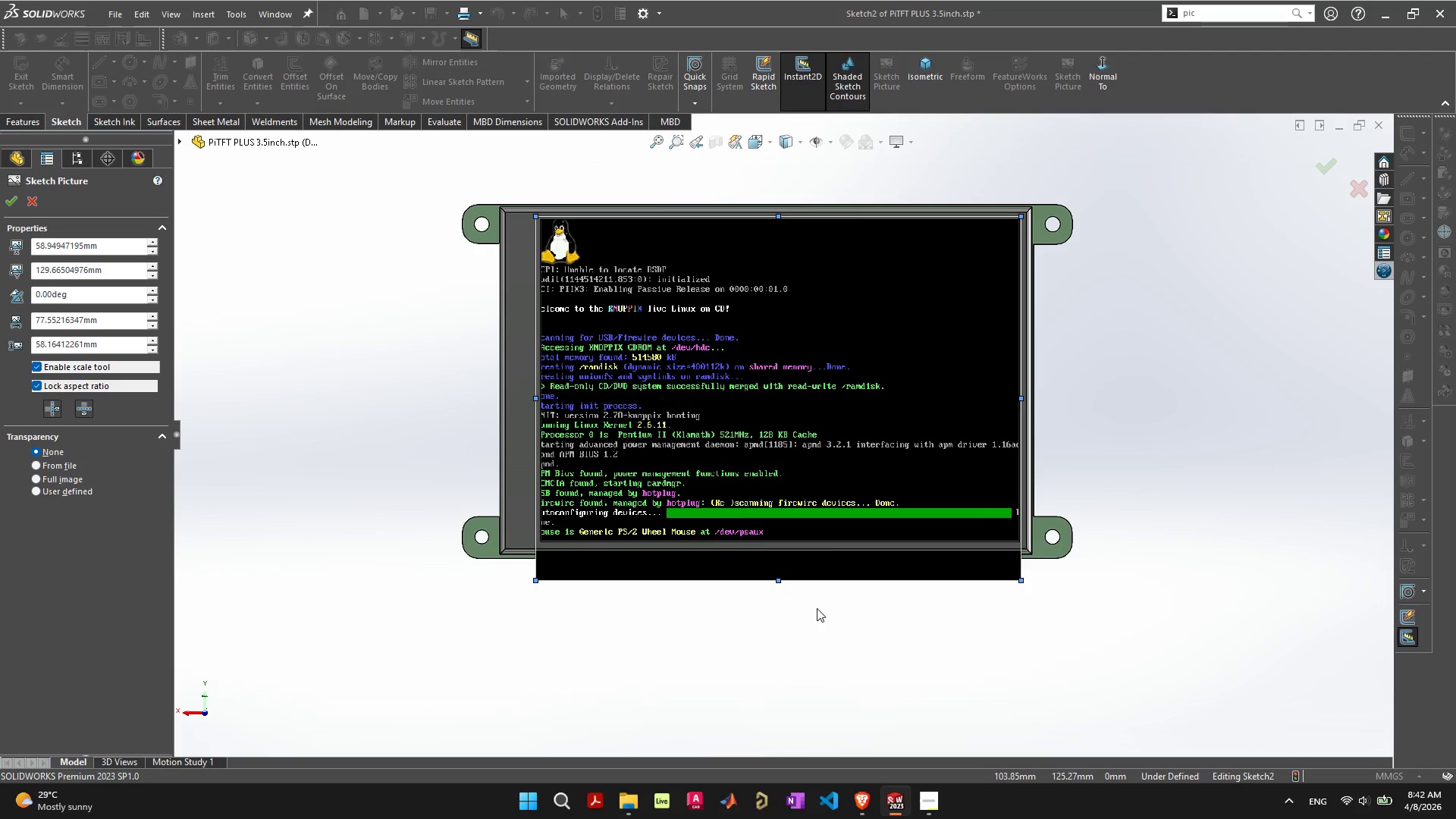 
left_click([828, 568])
 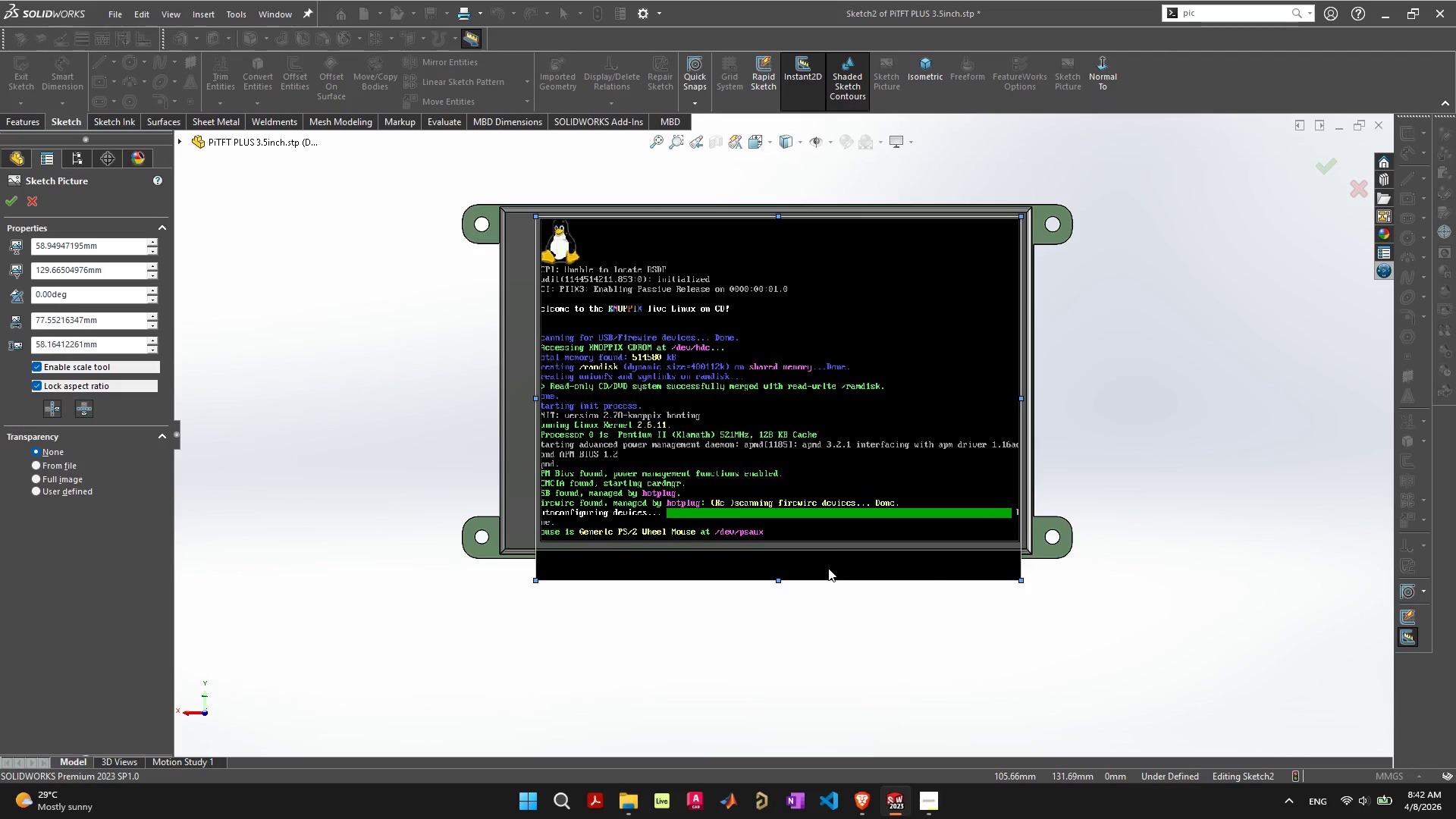 
right_click([828, 568])
 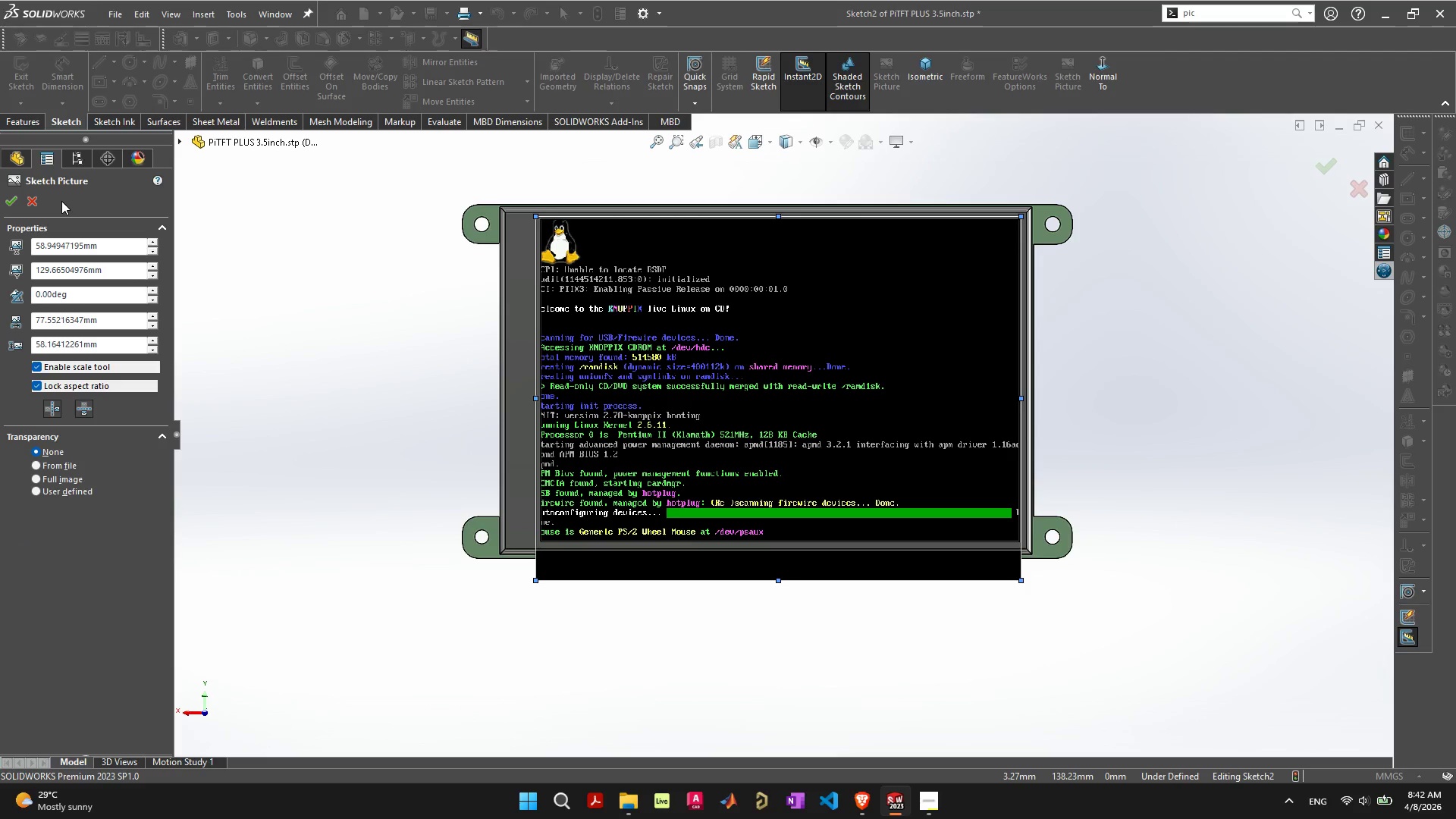 
wait(7.26)
 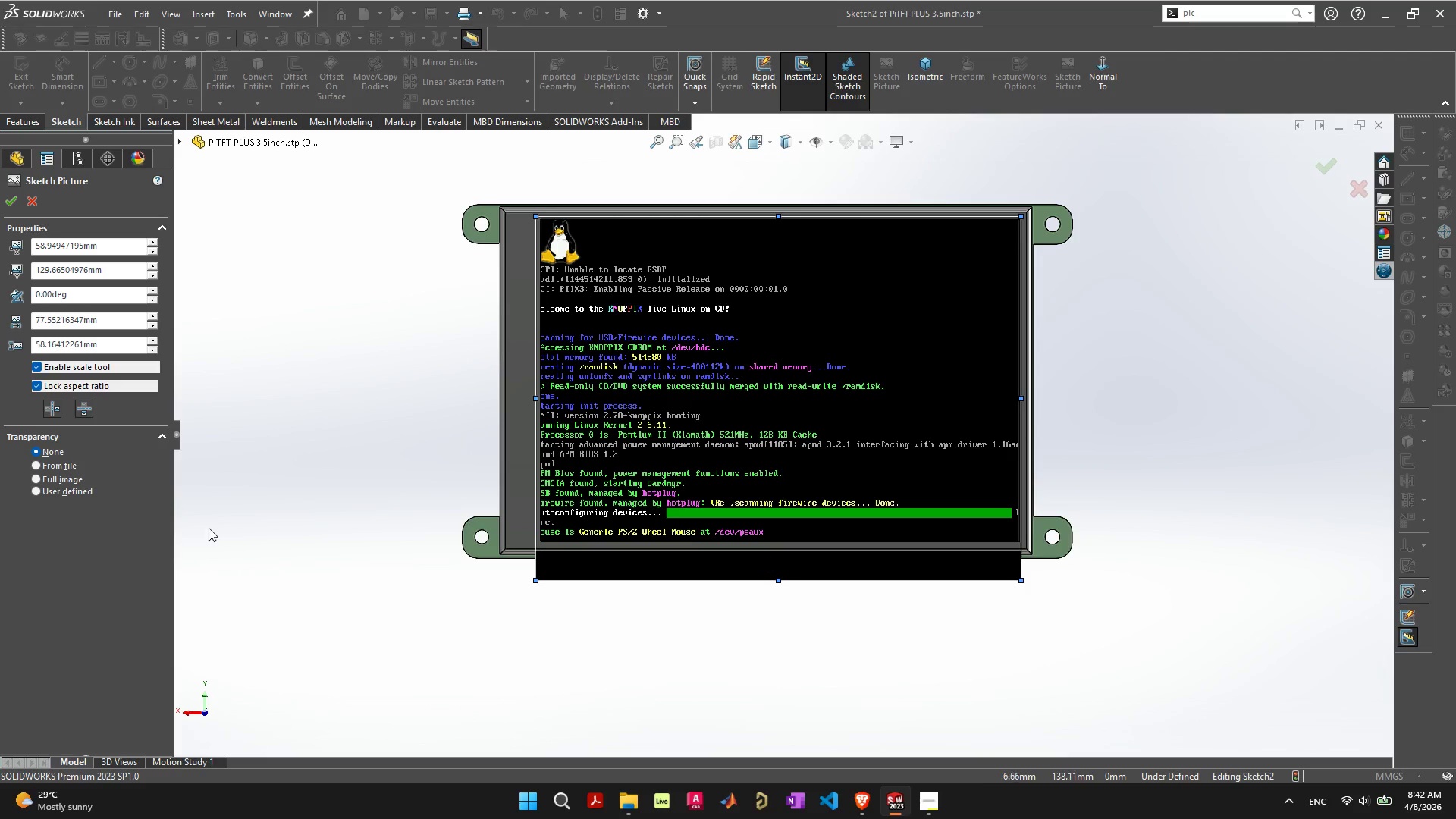 
left_click([86, 389])
 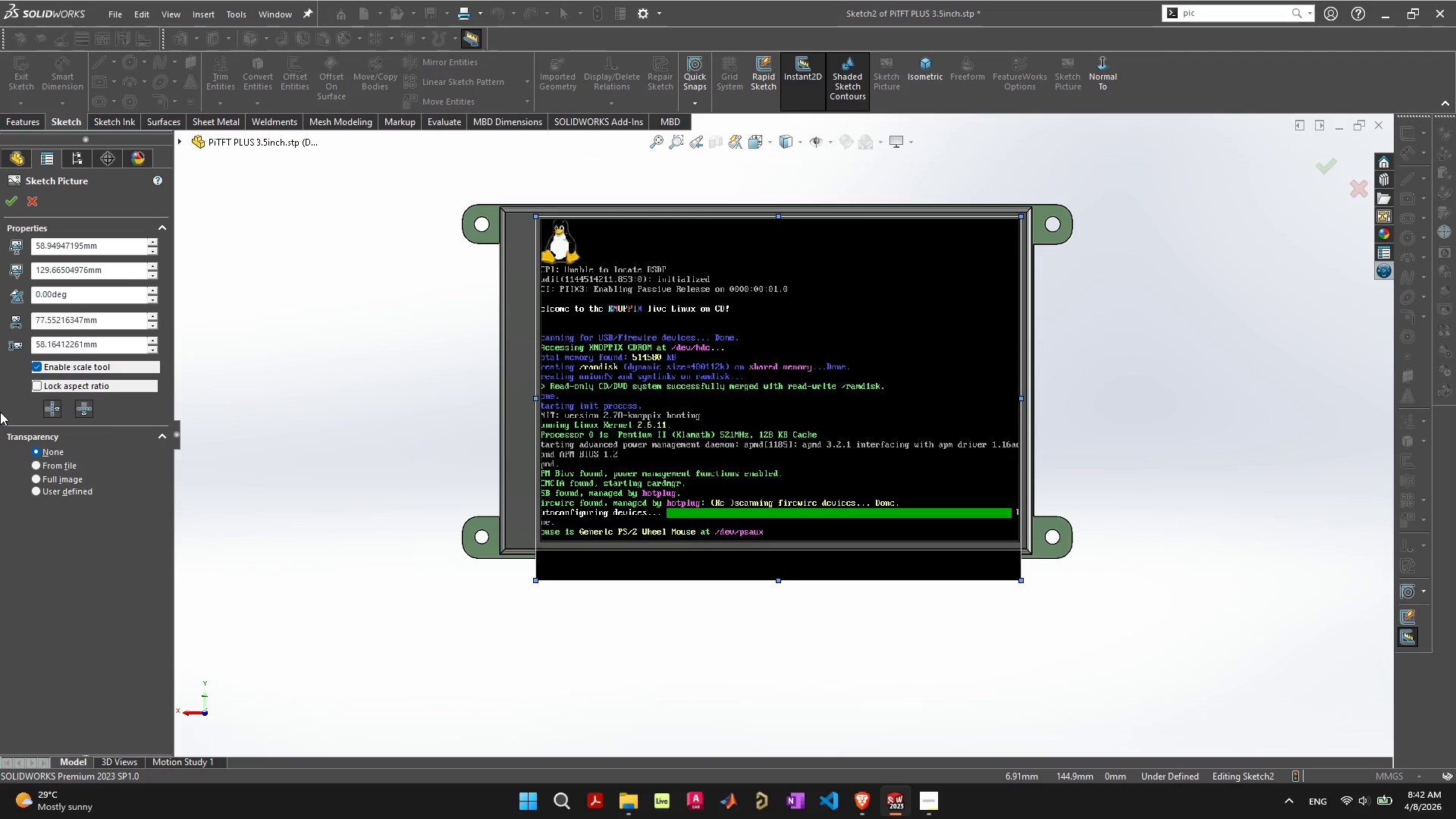 
left_click([39, 368])
 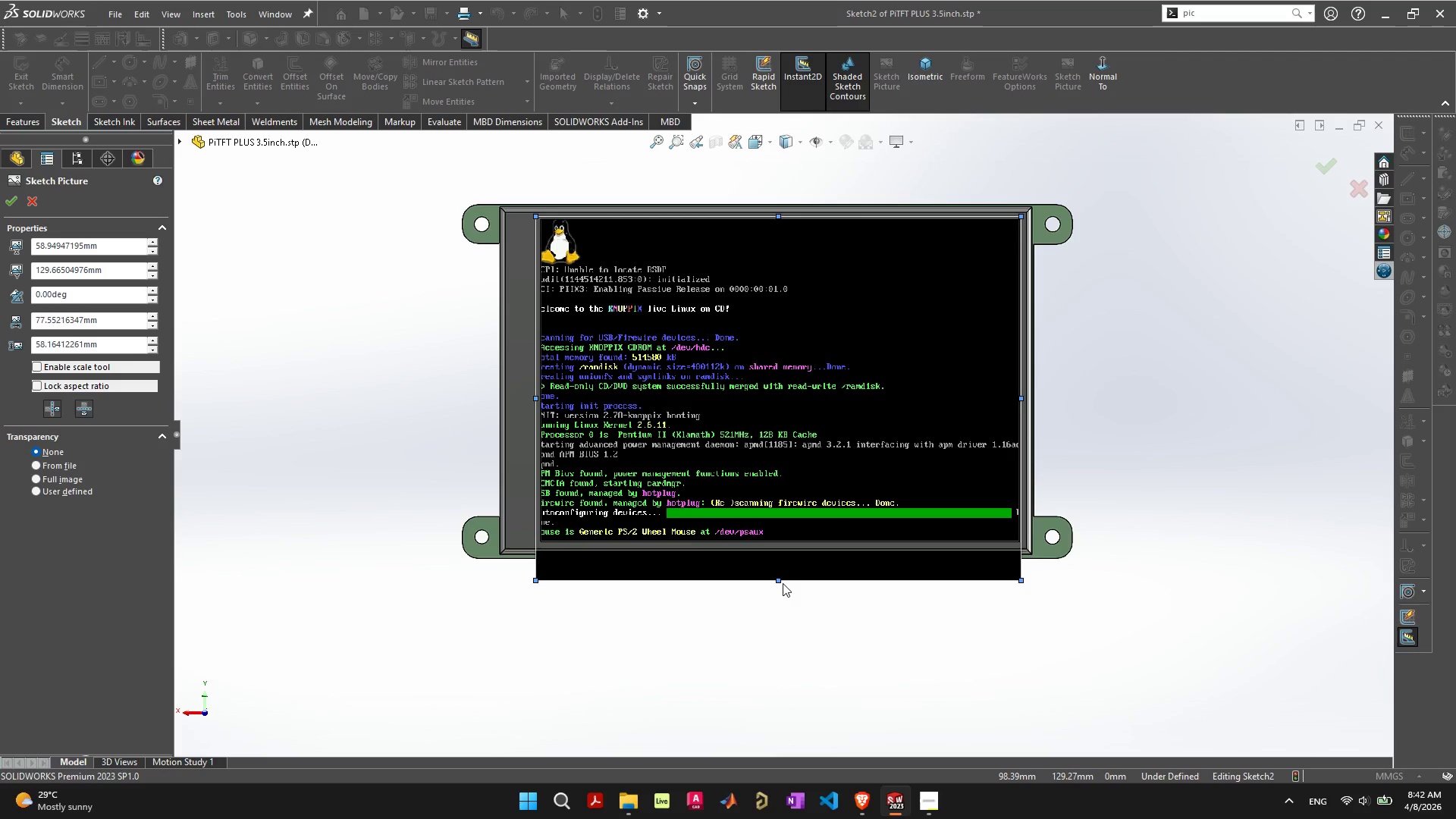 
left_click([783, 582])
 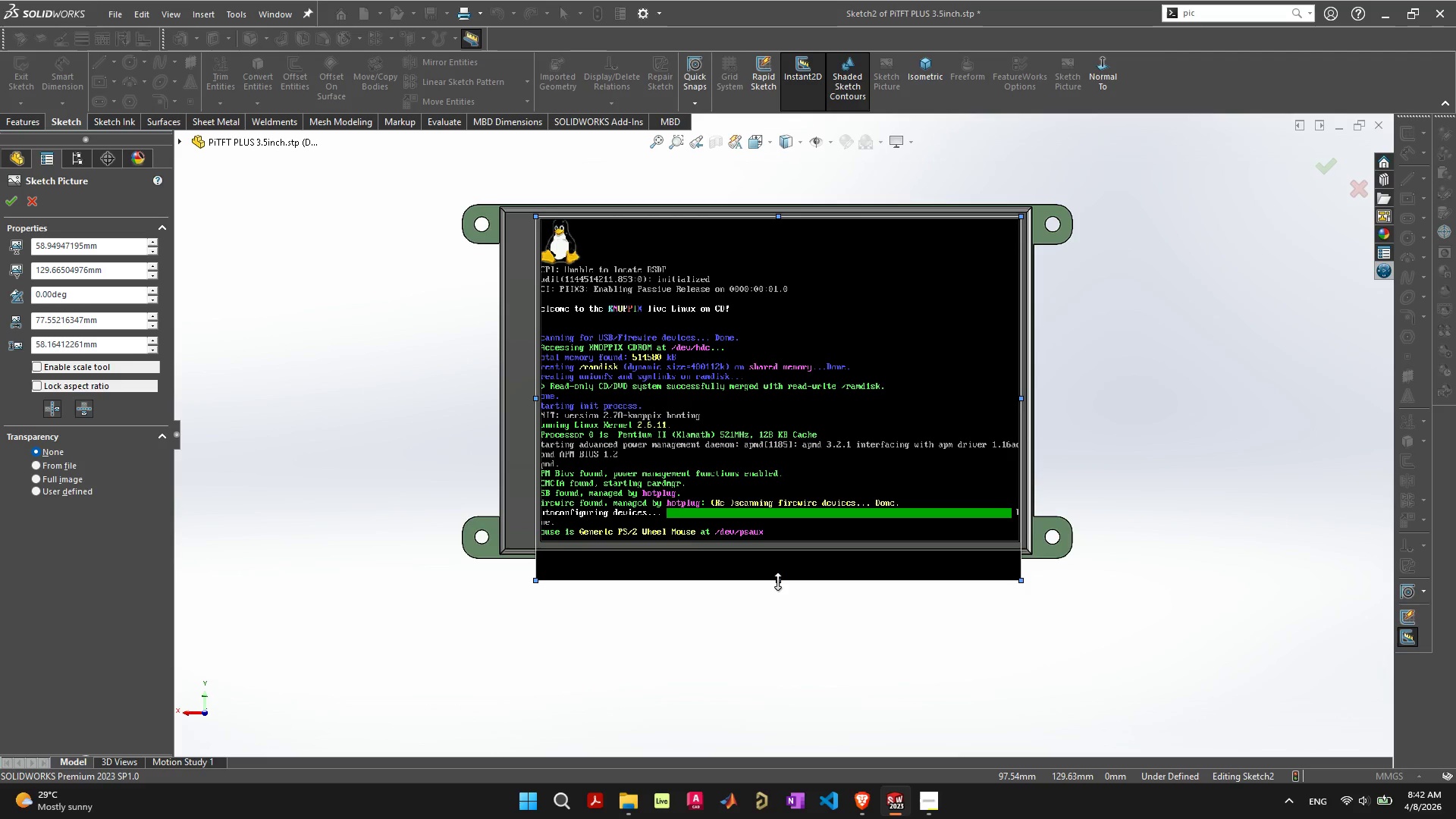 
left_click_drag(start_coordinate=[777, 581], to_coordinate=[769, 546])
 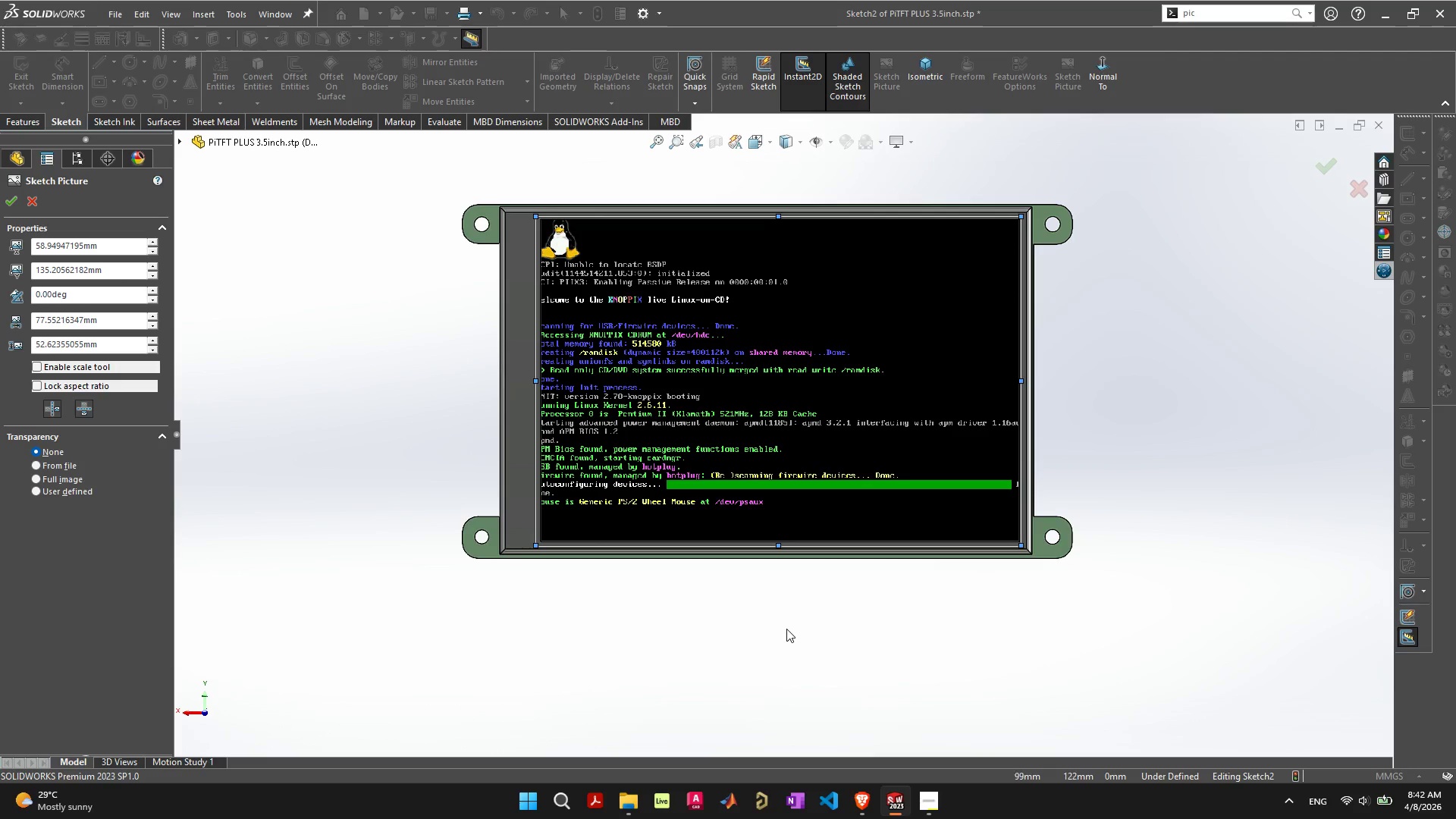 
left_click([786, 629])
 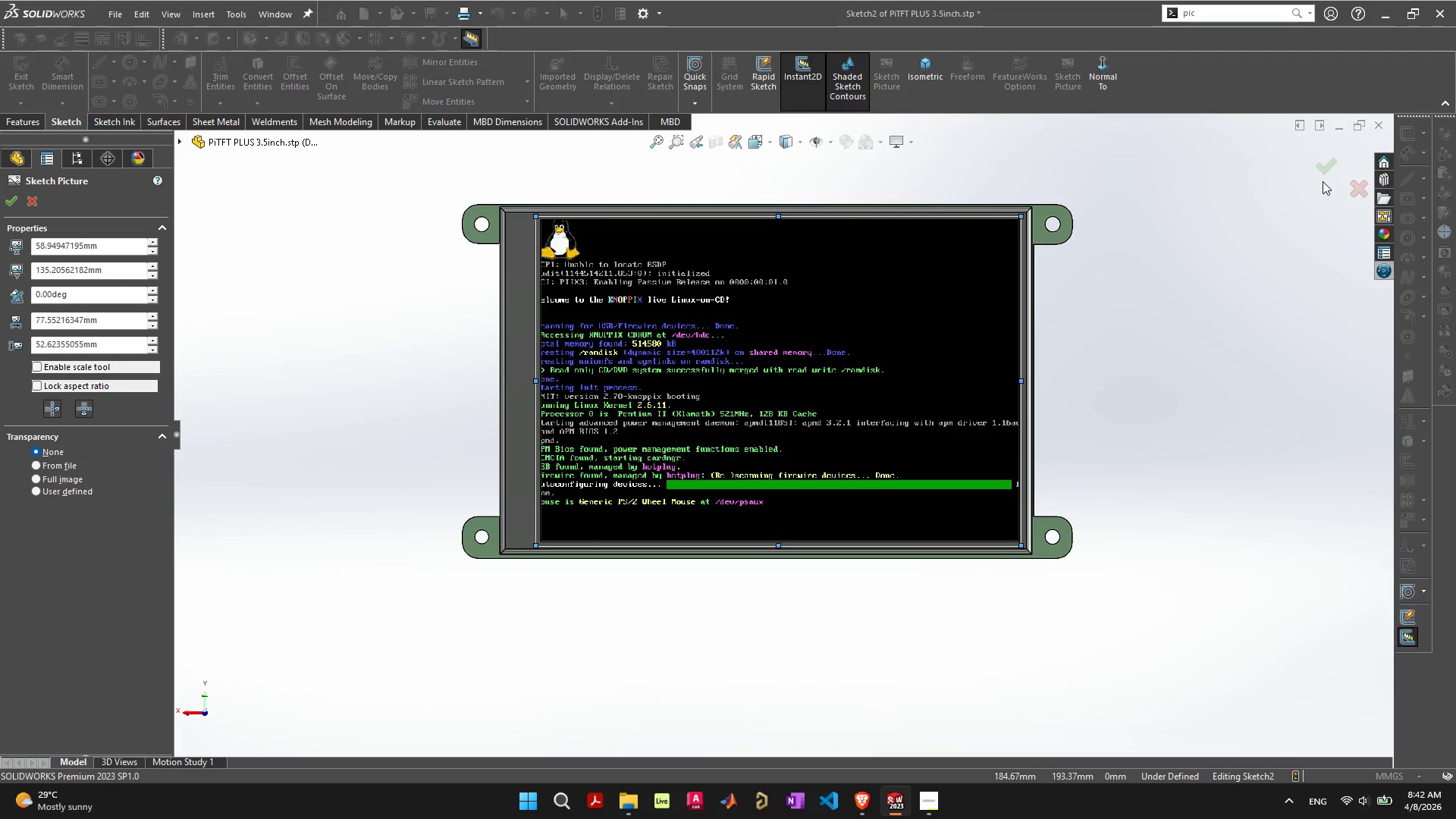 
left_click([1326, 168])
 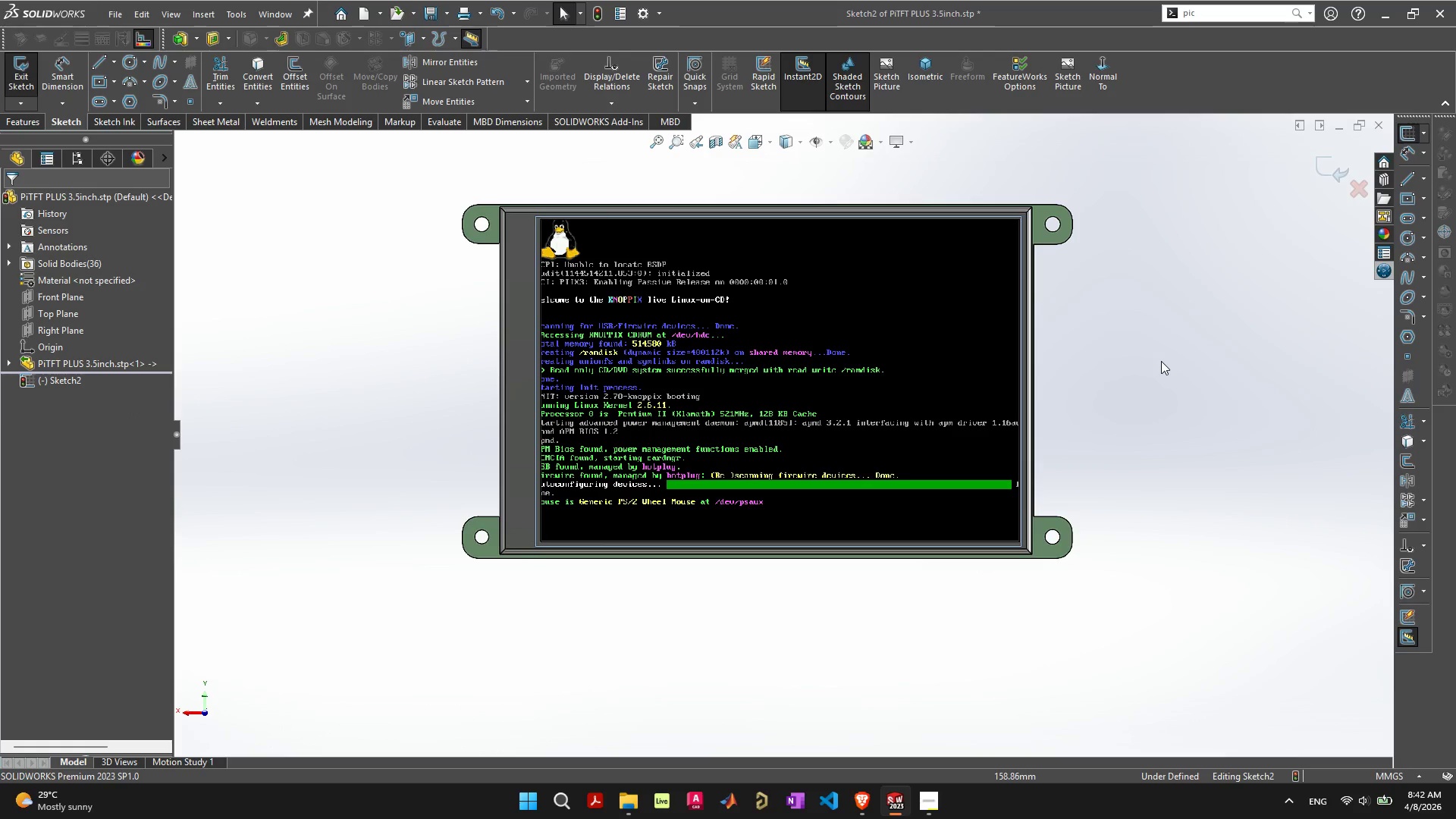 
left_click([1159, 362])
 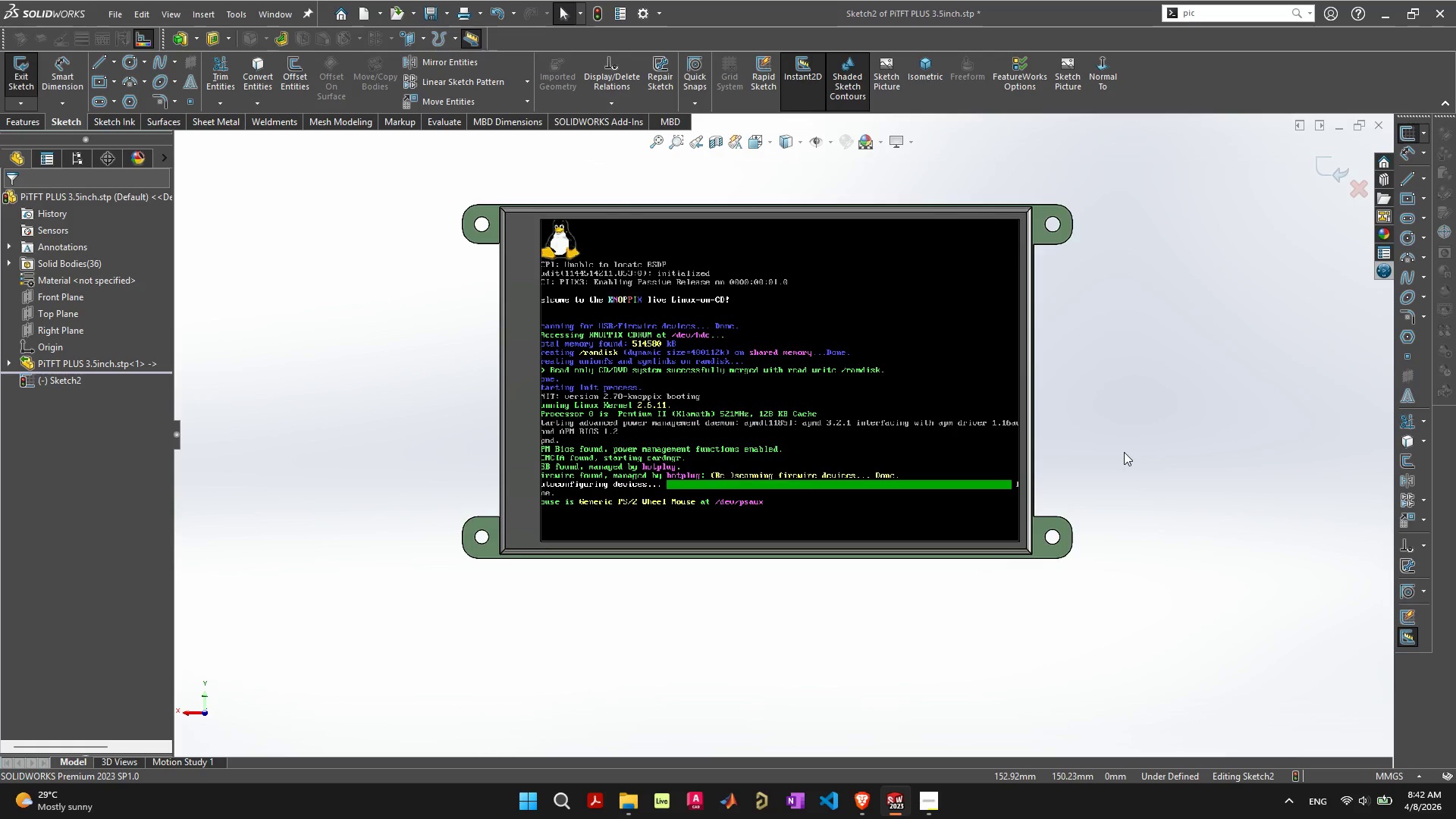 
scroll: coordinate [1056, 456], scroll_direction: up, amount: 1.0
 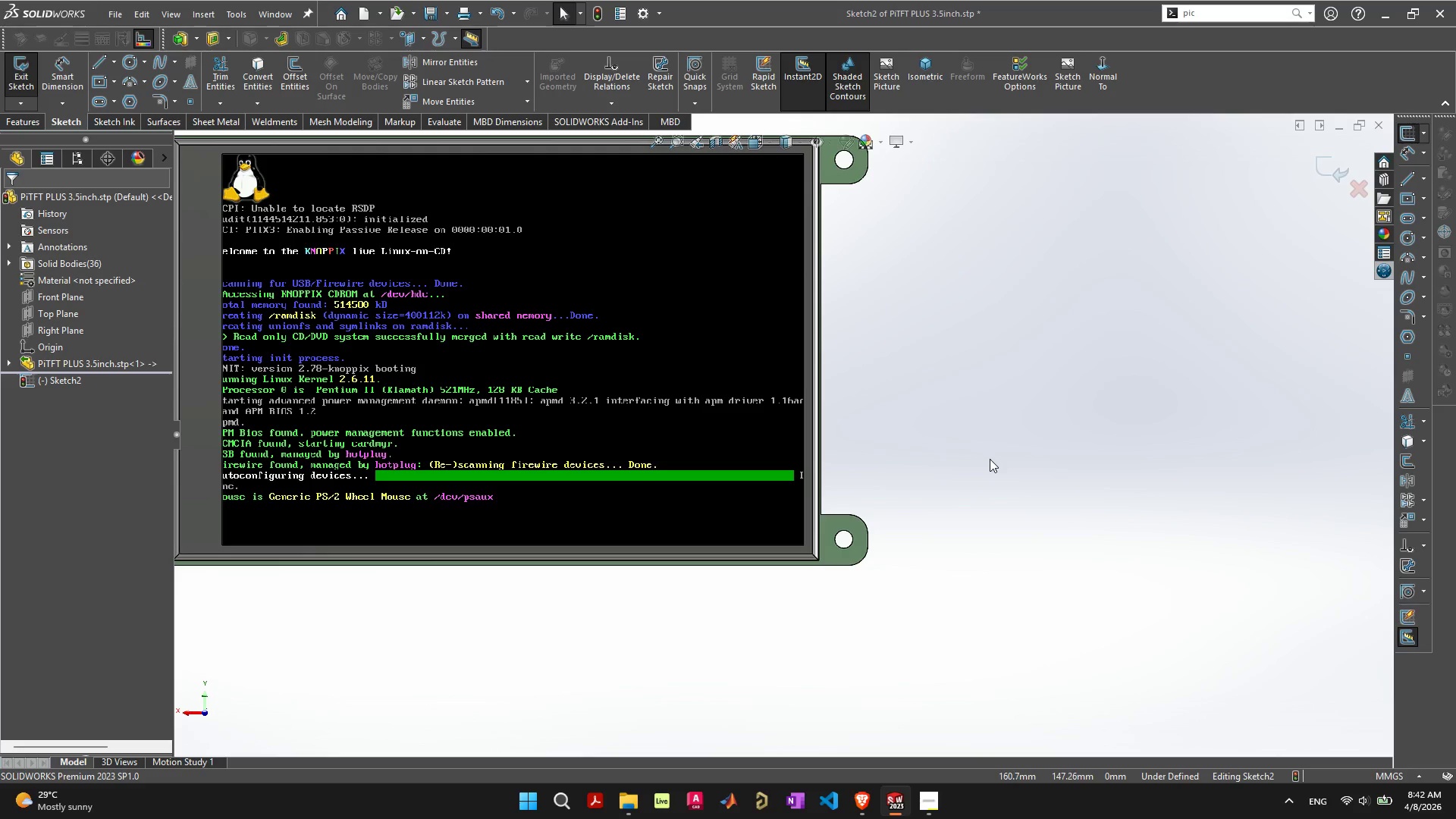 
scroll: coordinate [995, 461], scroll_direction: down, amount: 5.0
 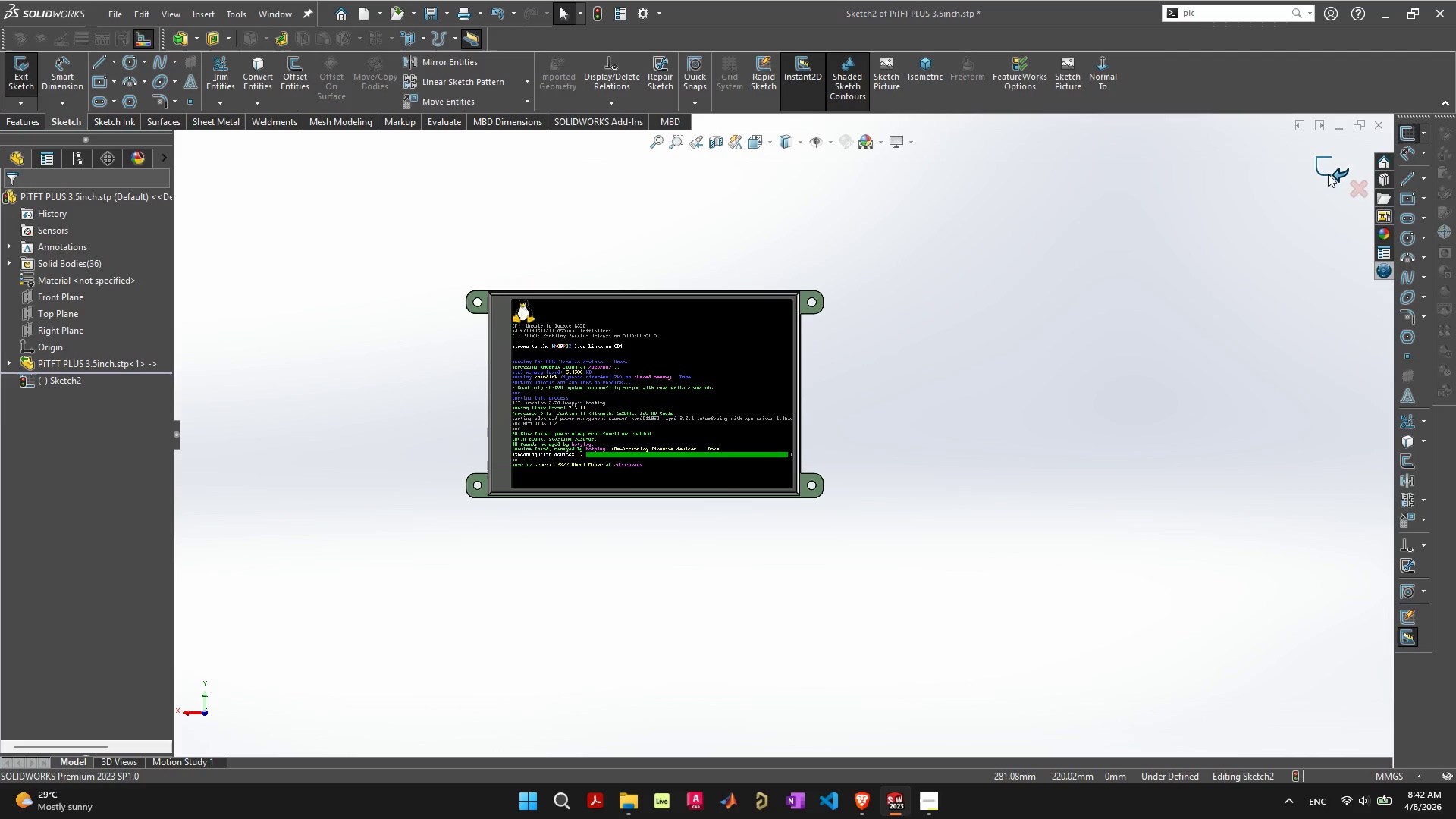 
left_click([1329, 172])
 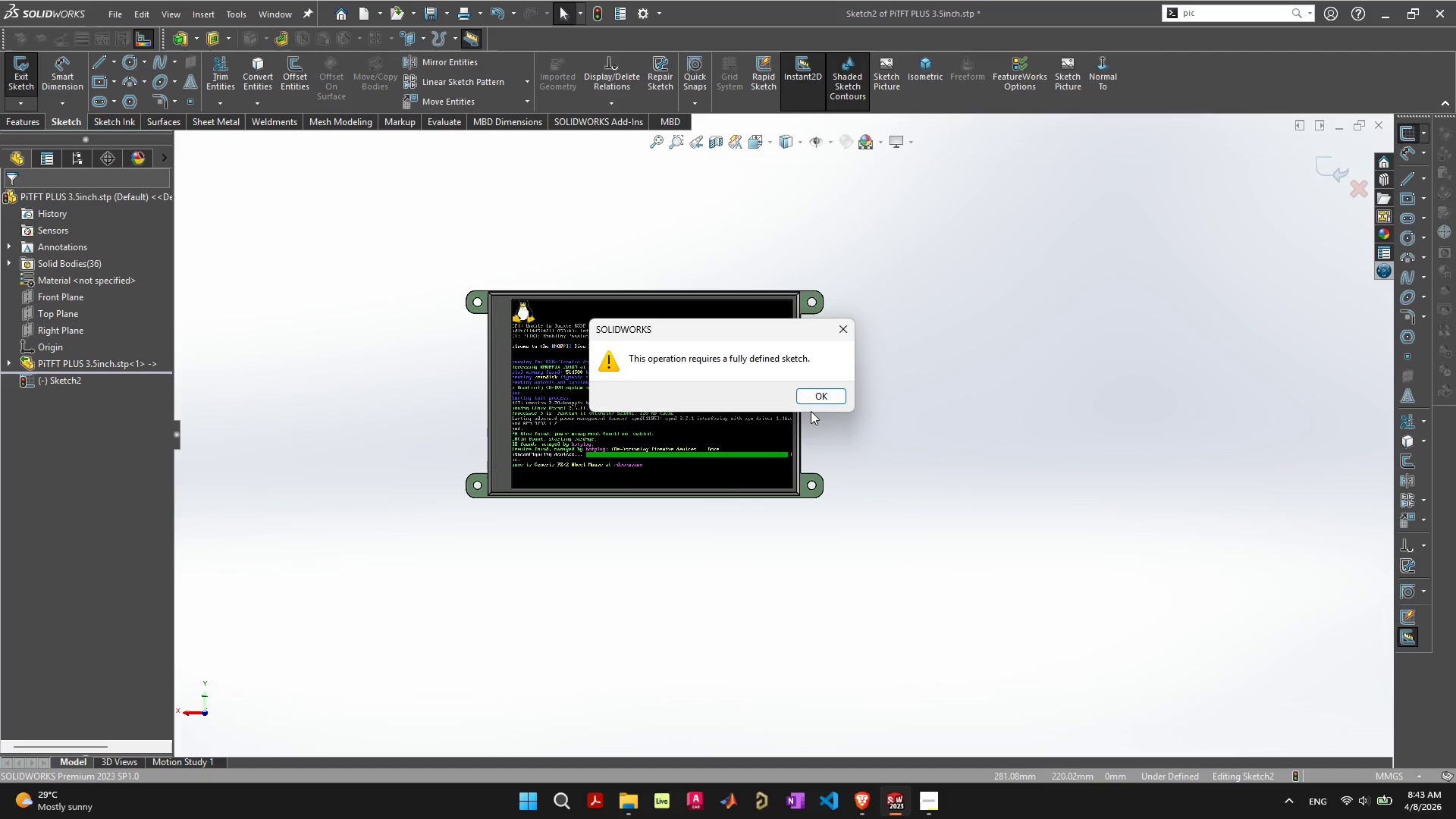 
left_click([819, 391])
 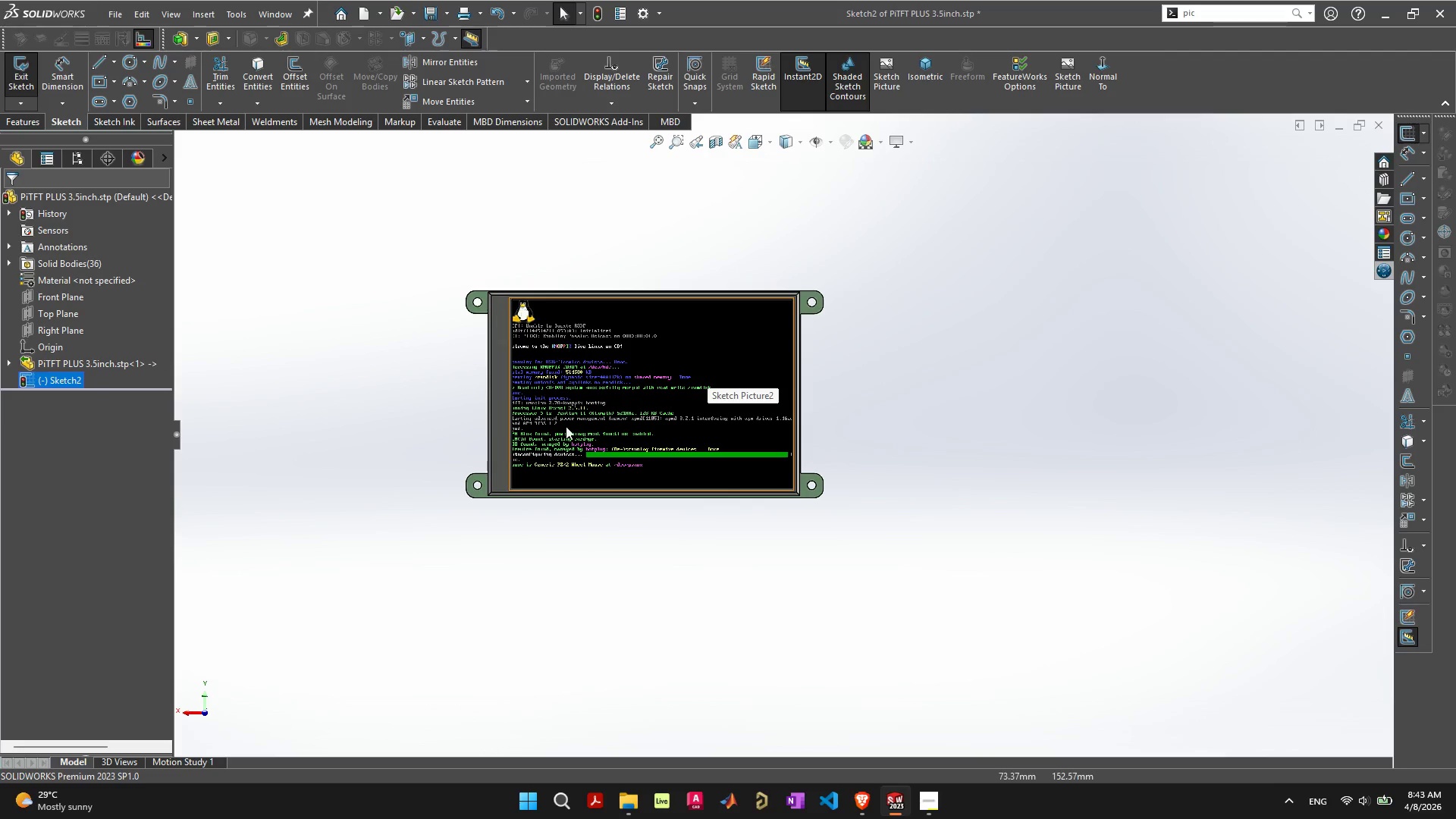 
scroll: coordinate [562, 442], scroll_direction: up, amount: 3.0
 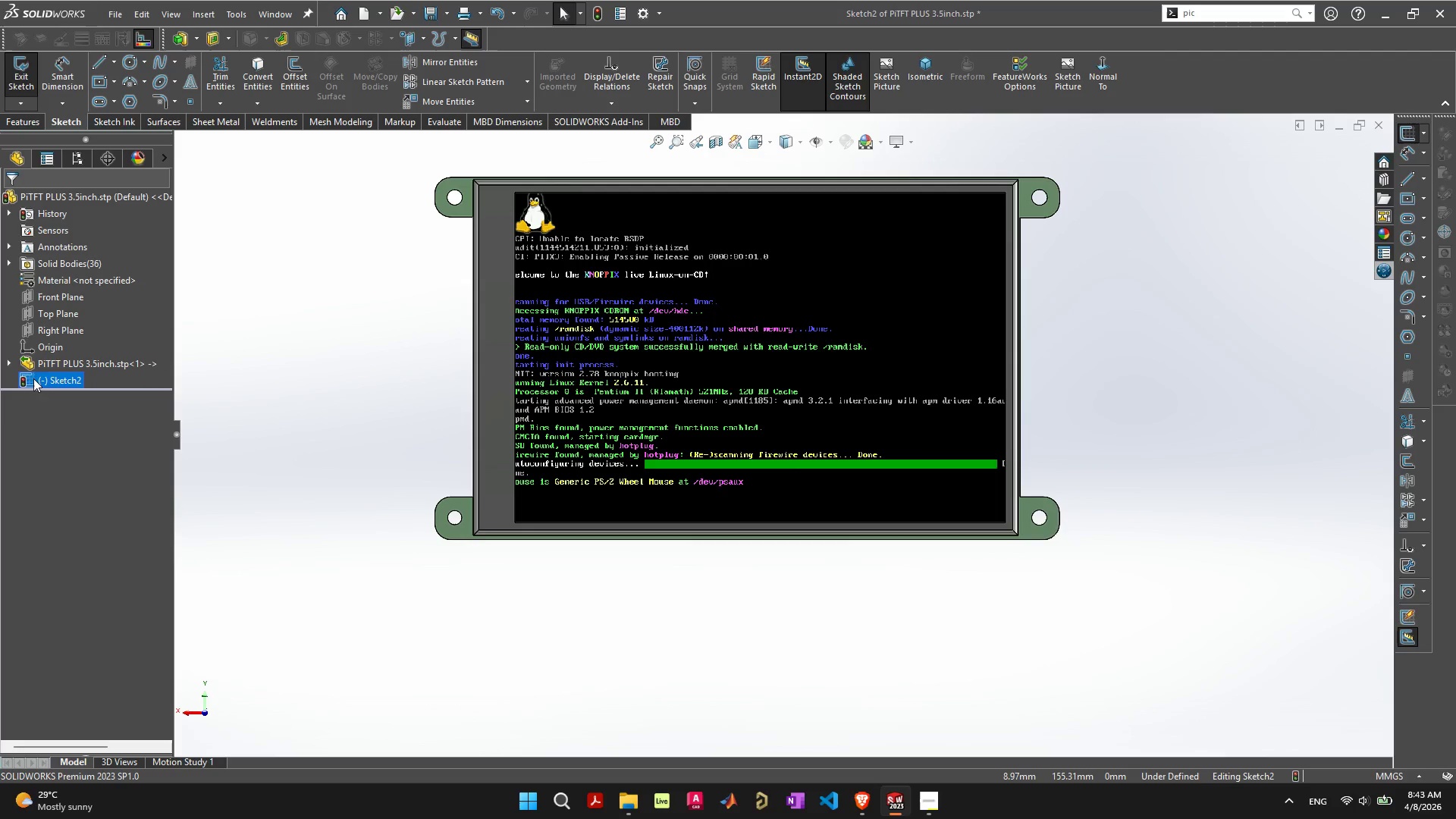 
right_click([32, 378])
 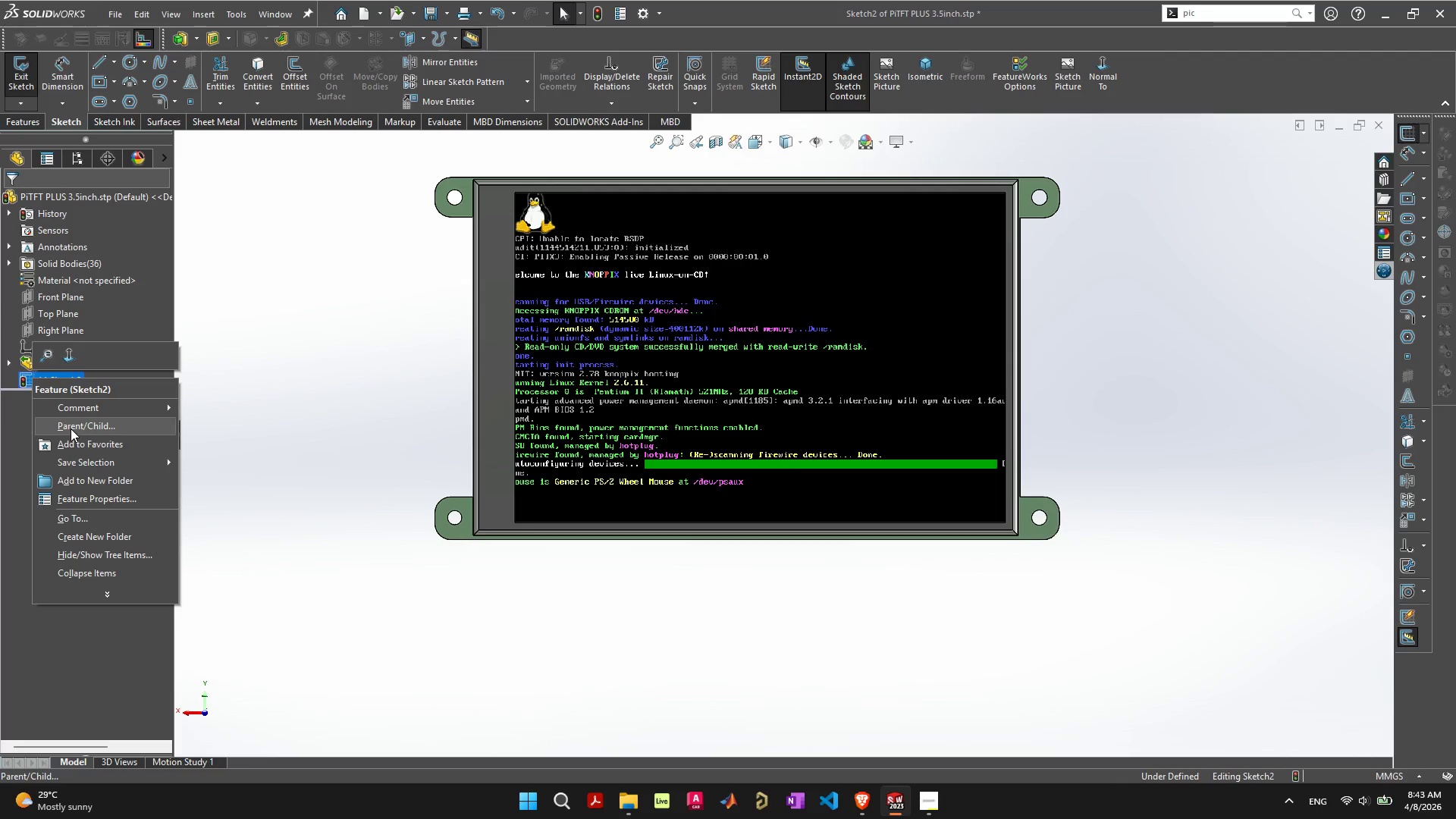 
left_click([468, 646])
 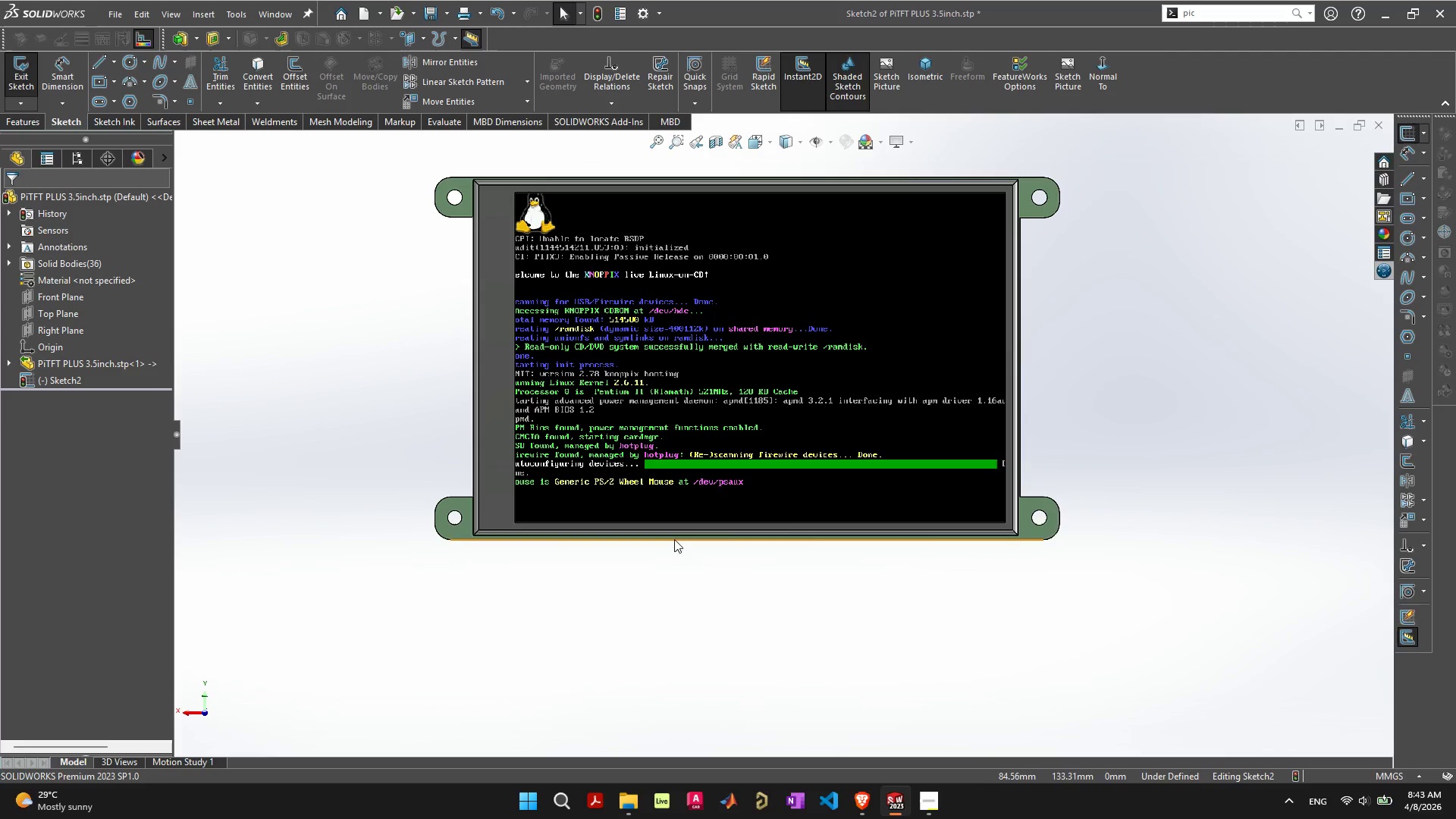 
left_click([626, 438])
 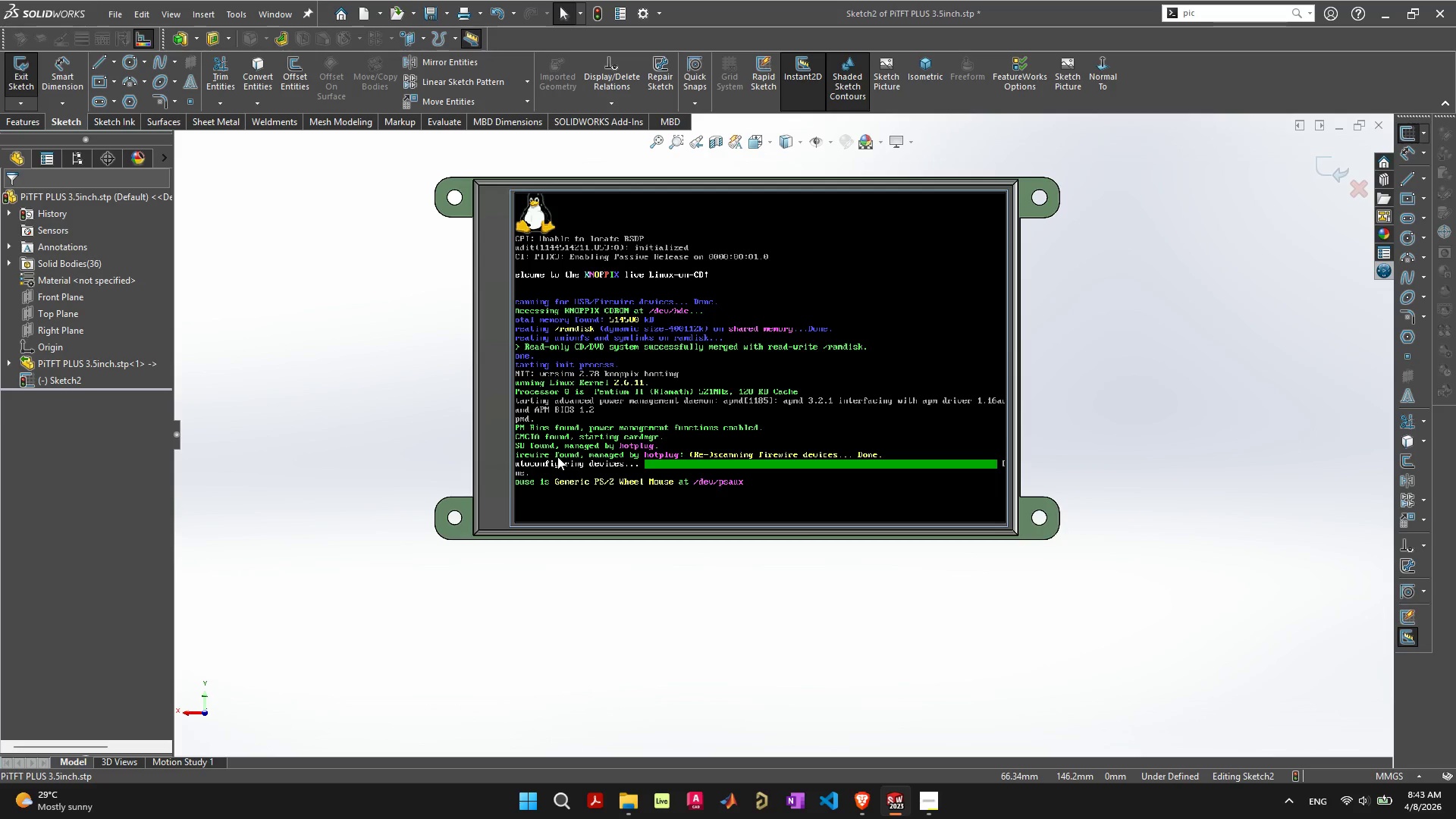 
scroll: coordinate [688, 570], scroll_direction: down, amount: 8.0
 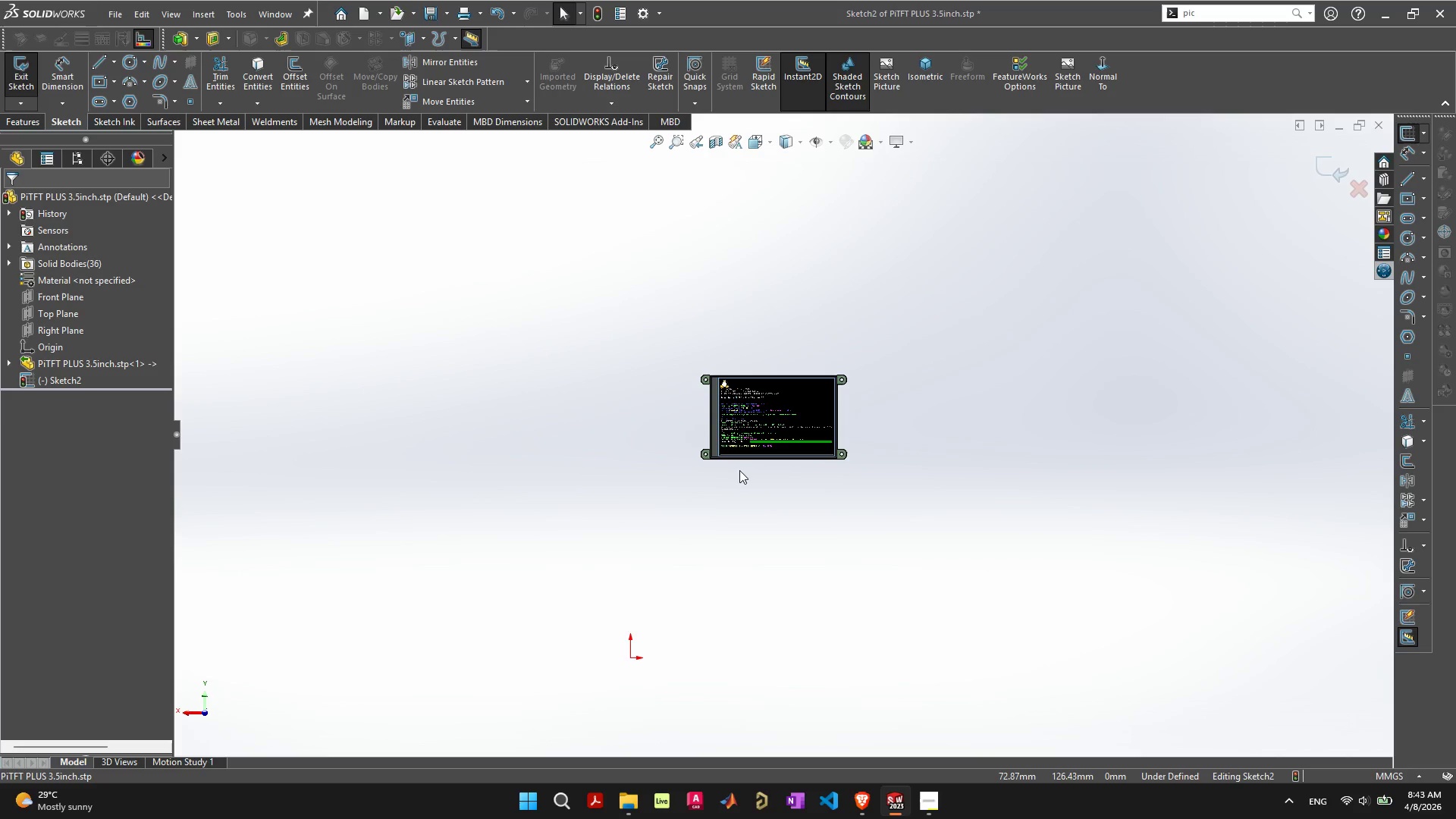 
scroll: coordinate [736, 436], scroll_direction: up, amount: 10.0
 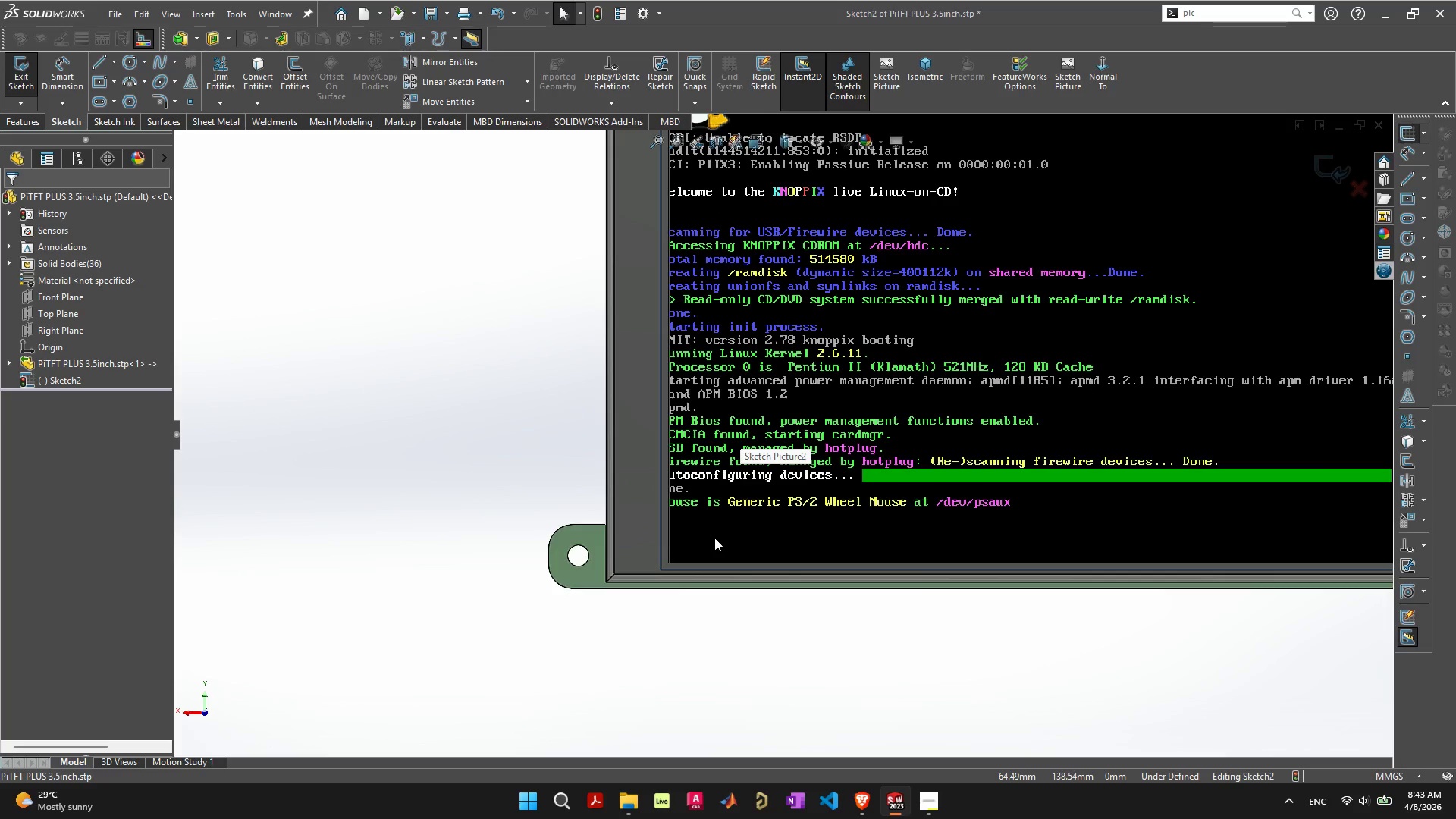 
right_click([714, 538])
 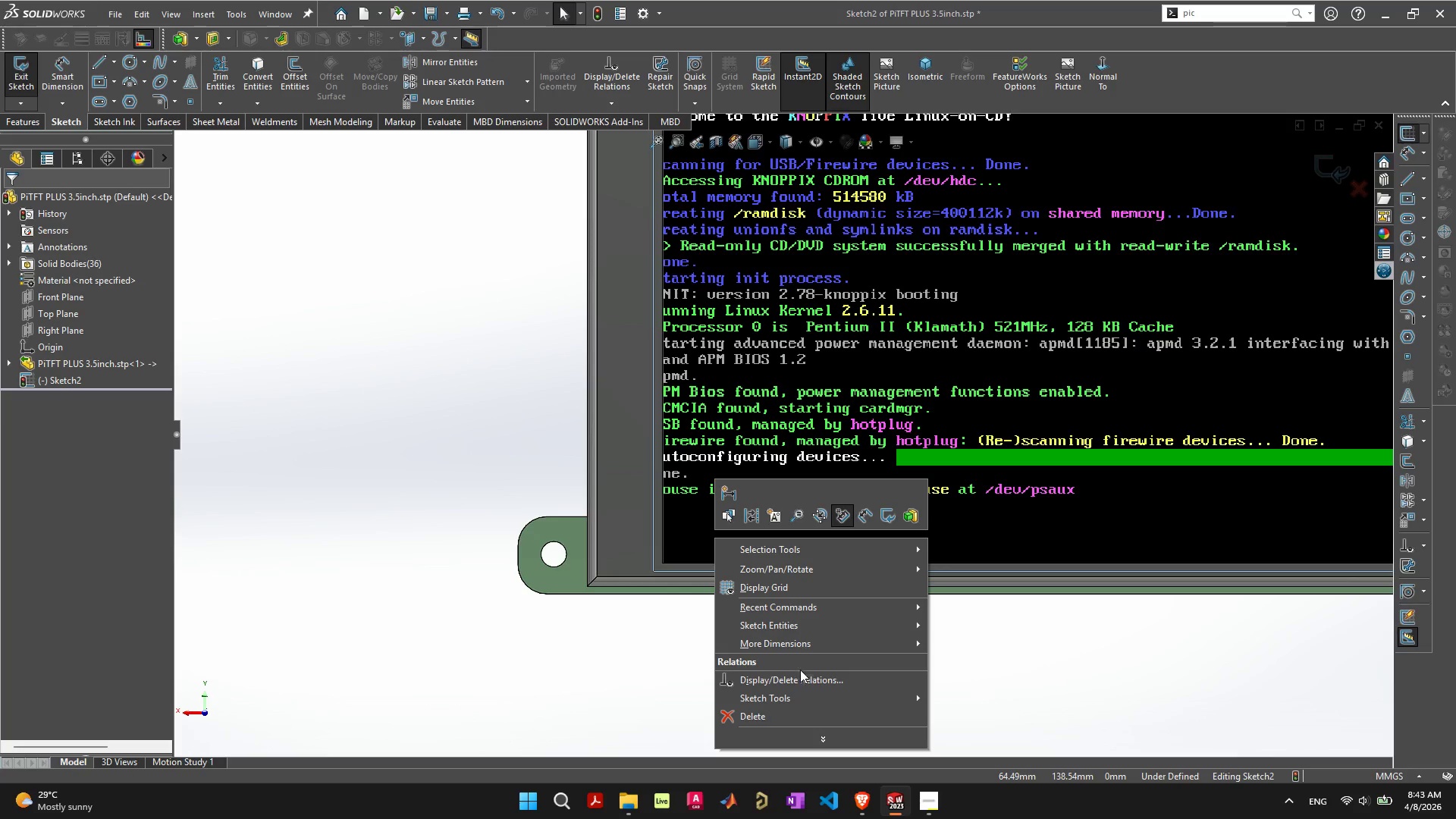 
scroll: coordinate [714, 538], scroll_direction: up, amount: 1.0
 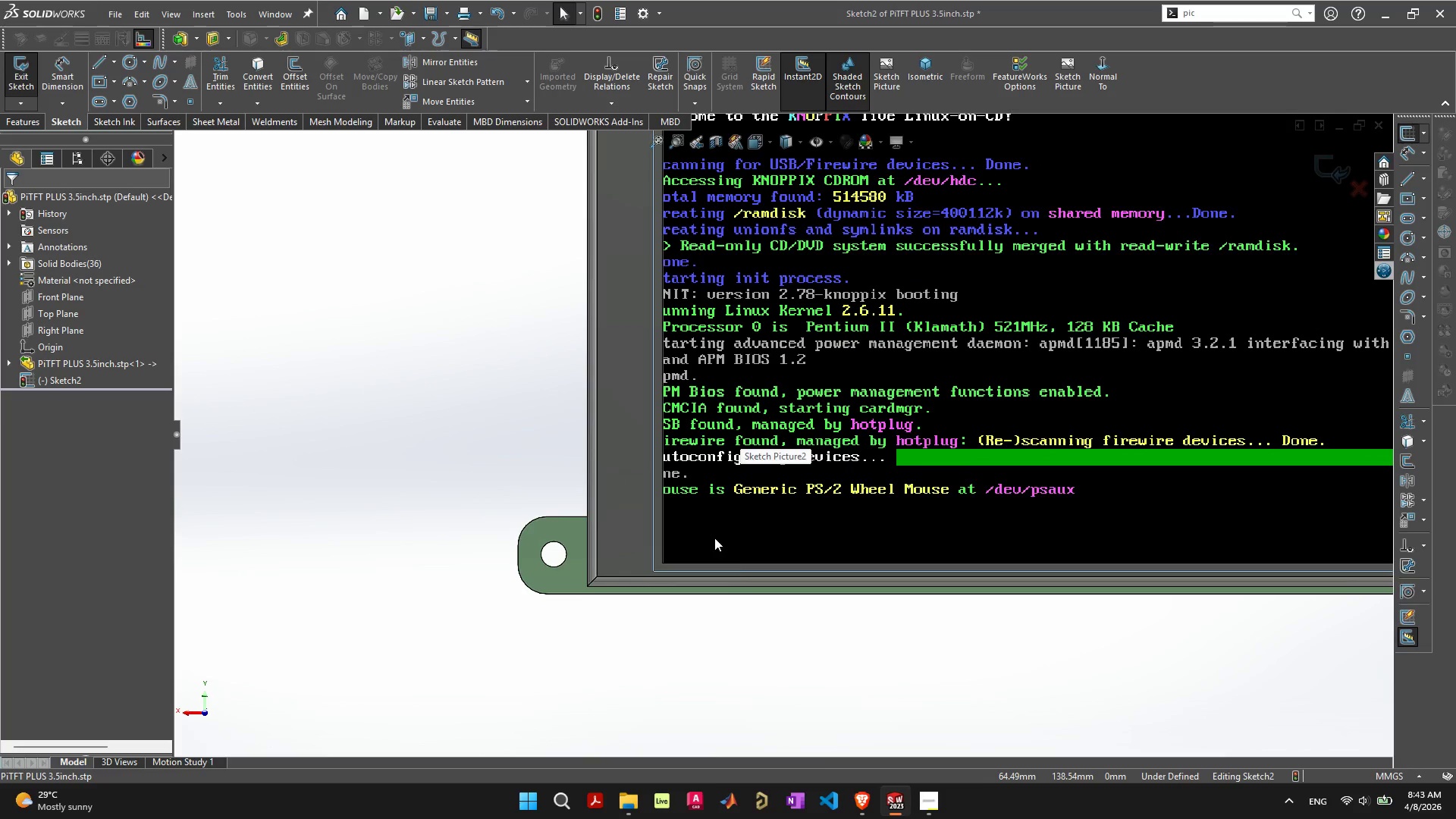 
wait(5.21)
 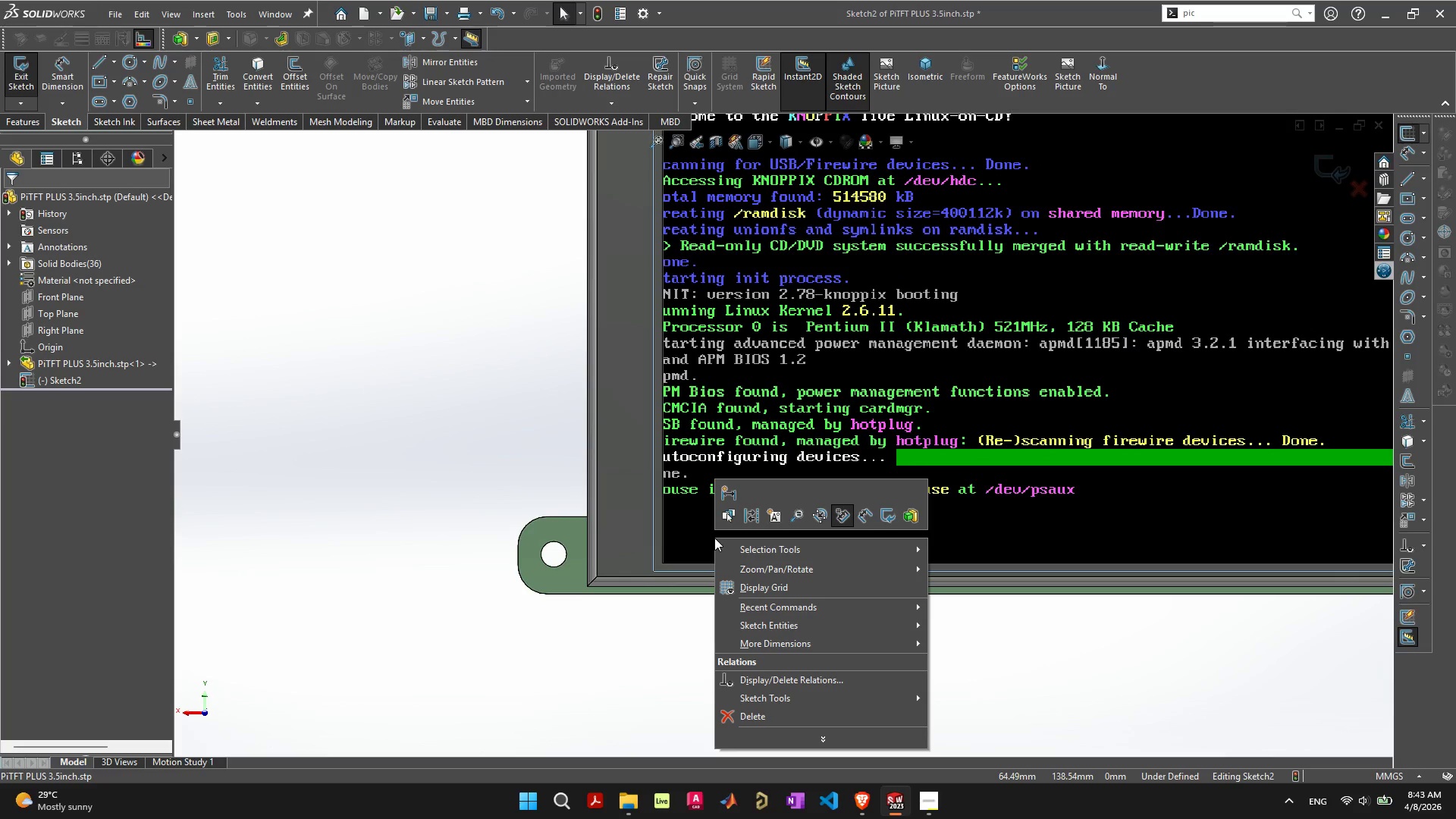 
left_click([823, 733])
 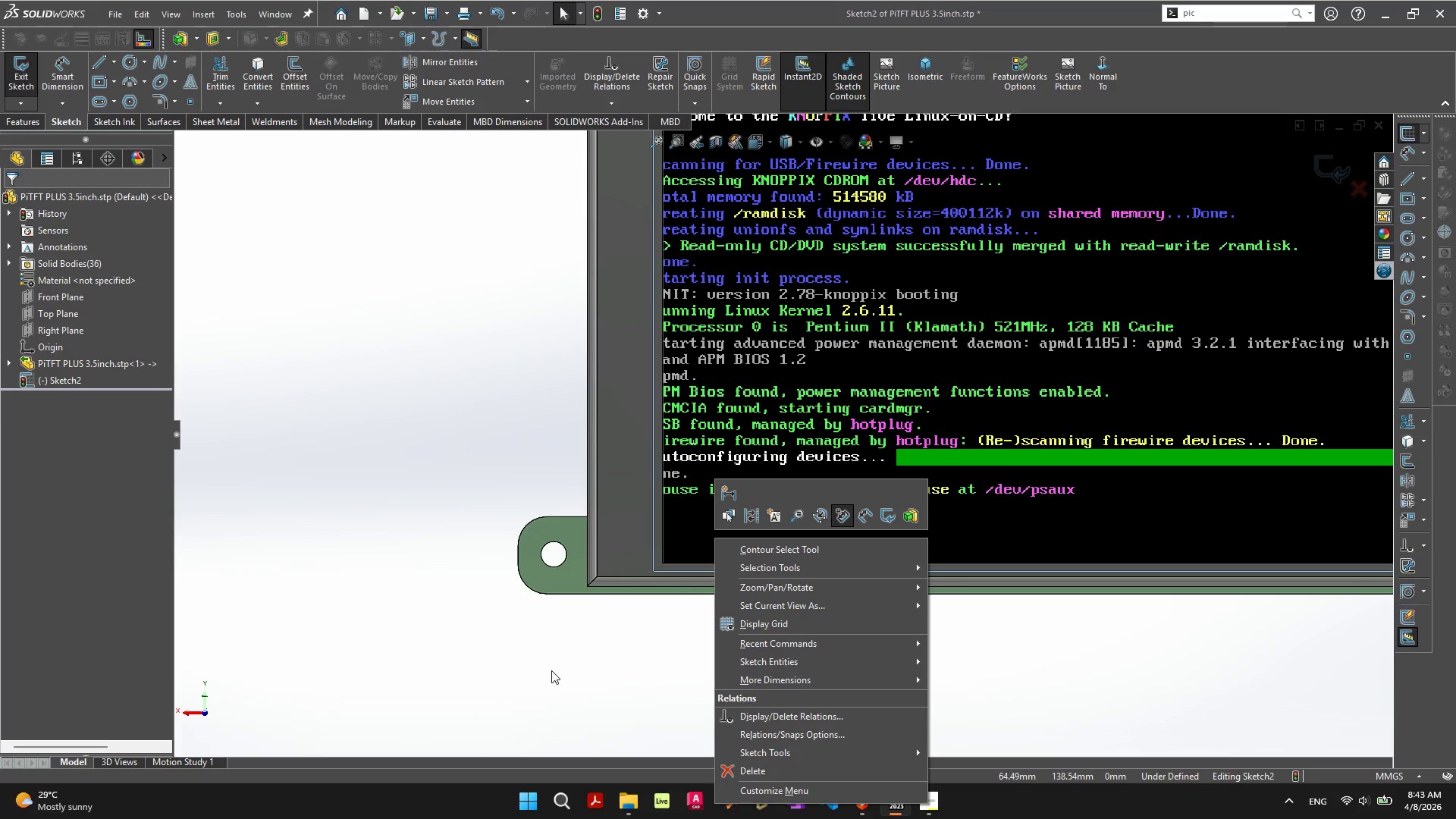 
left_click([551, 670])
 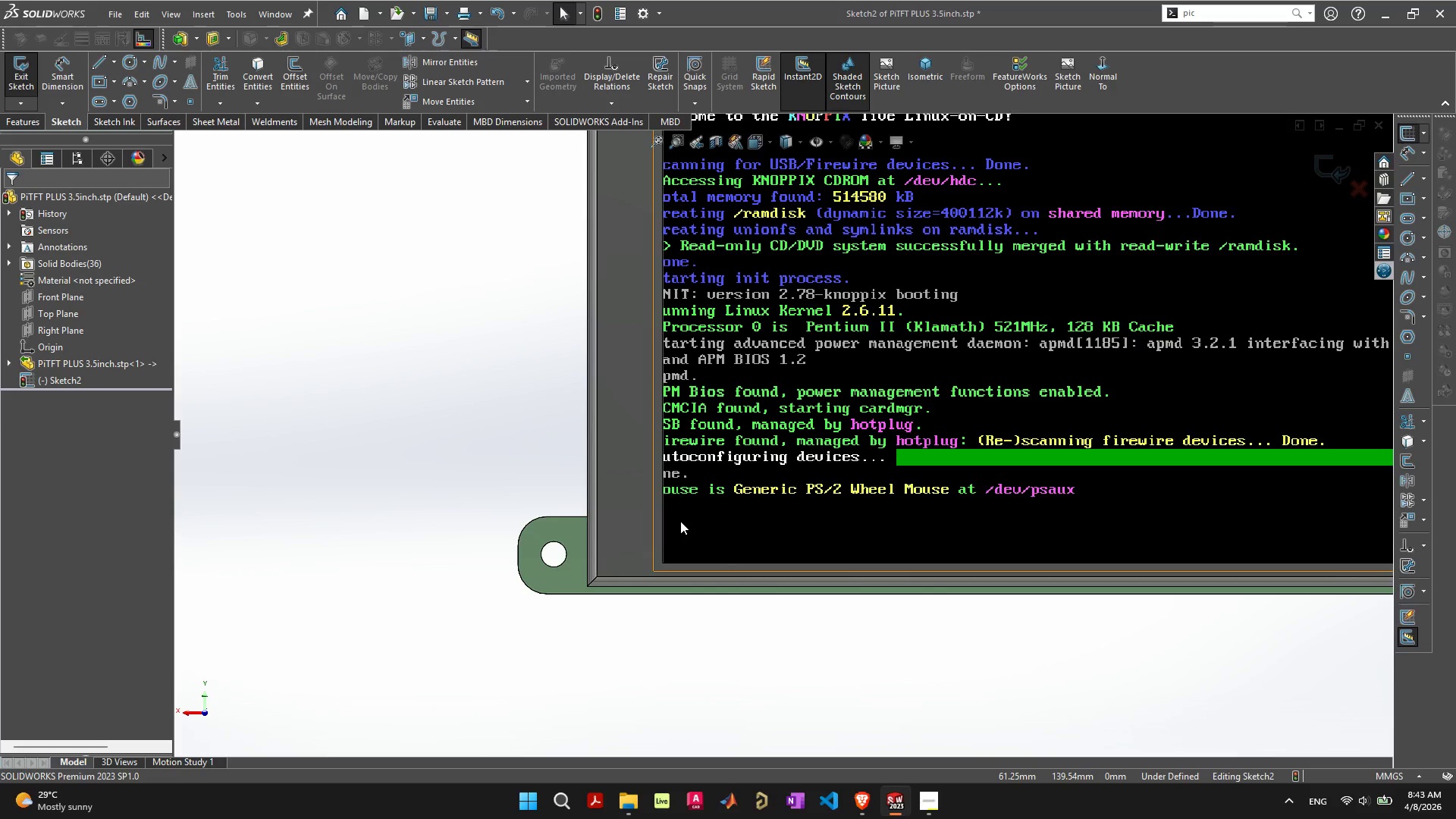 
left_click([680, 521])
 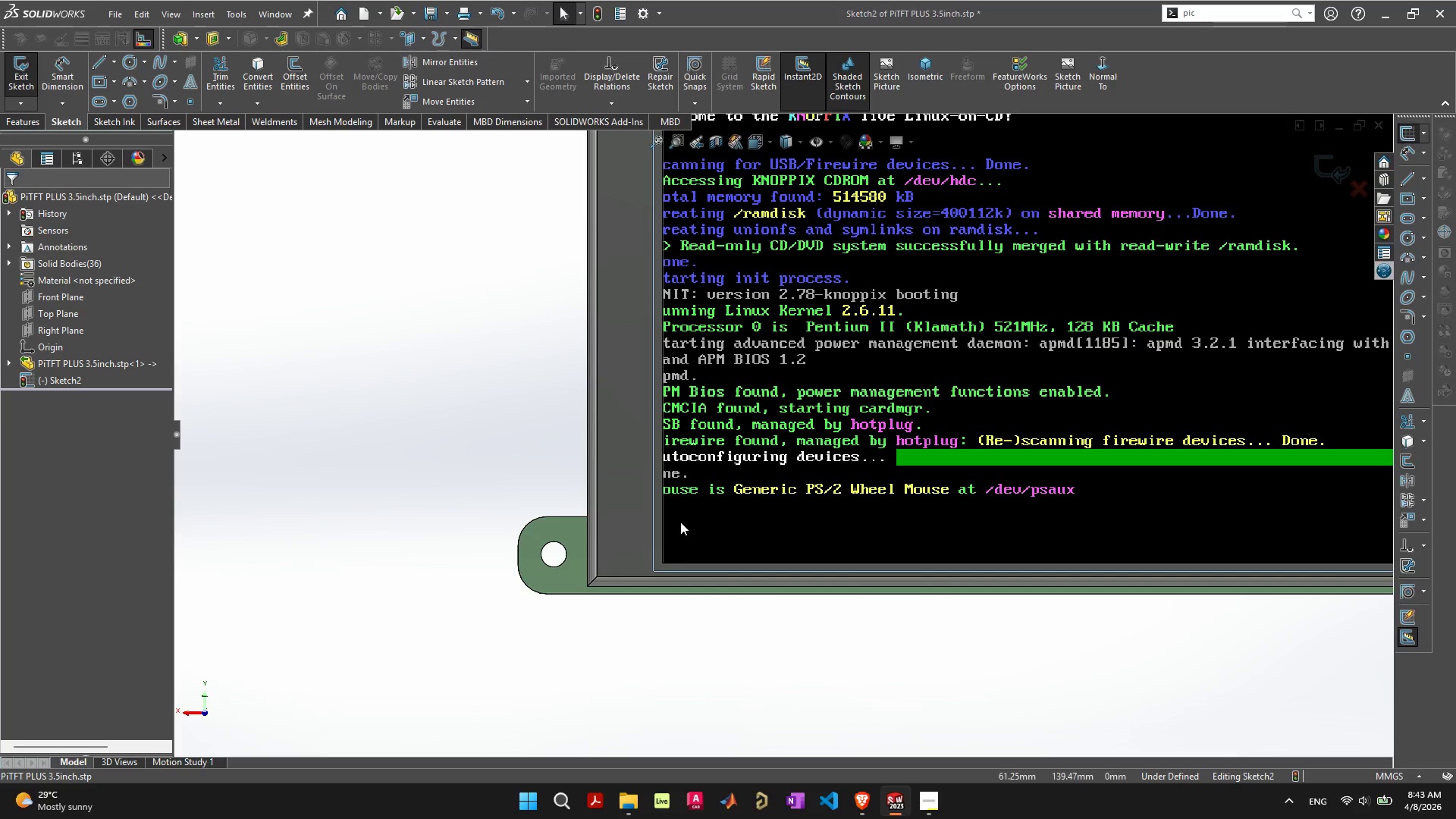 
mouse_move([683, 549])
 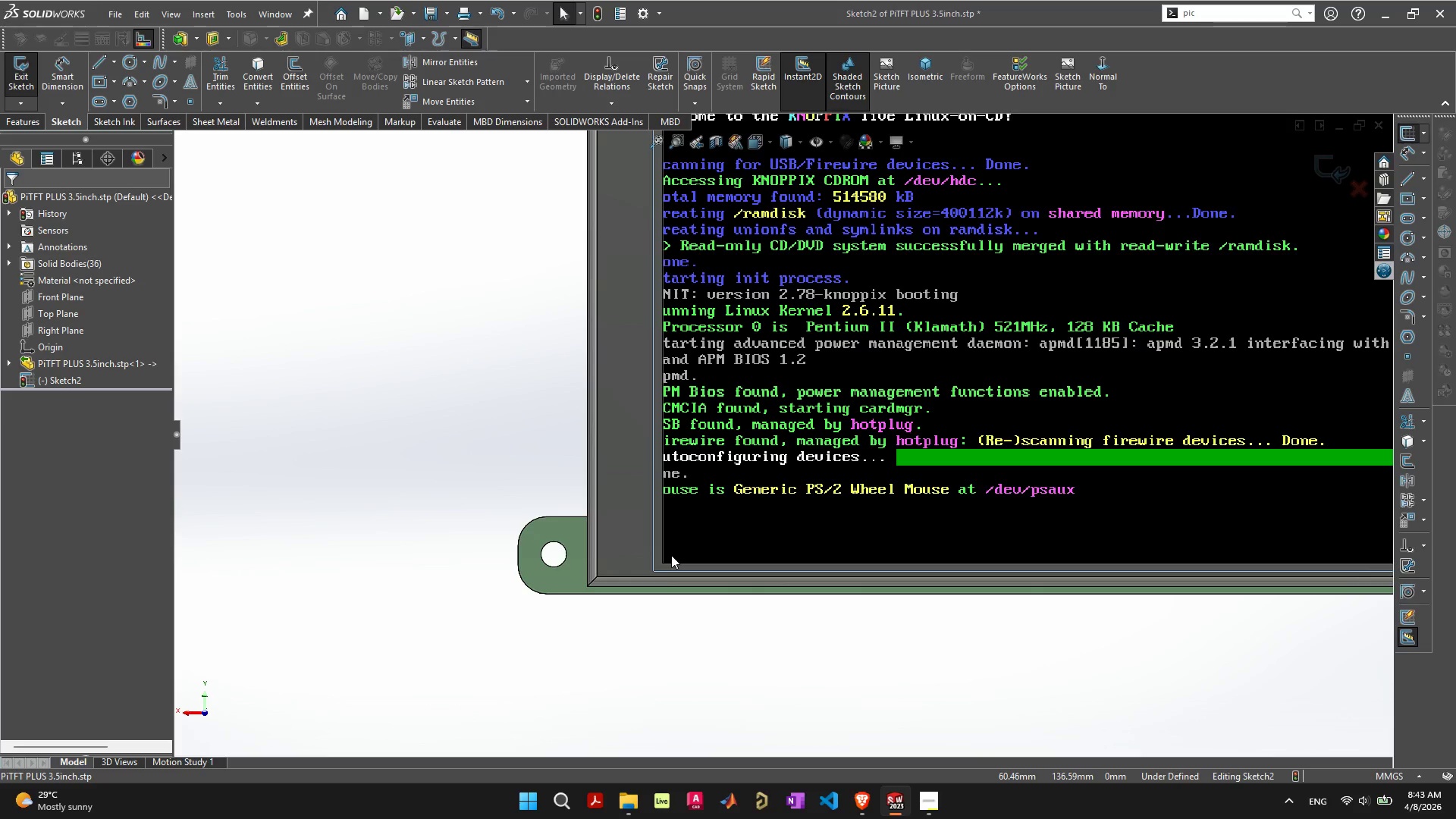 
wait(5.73)
 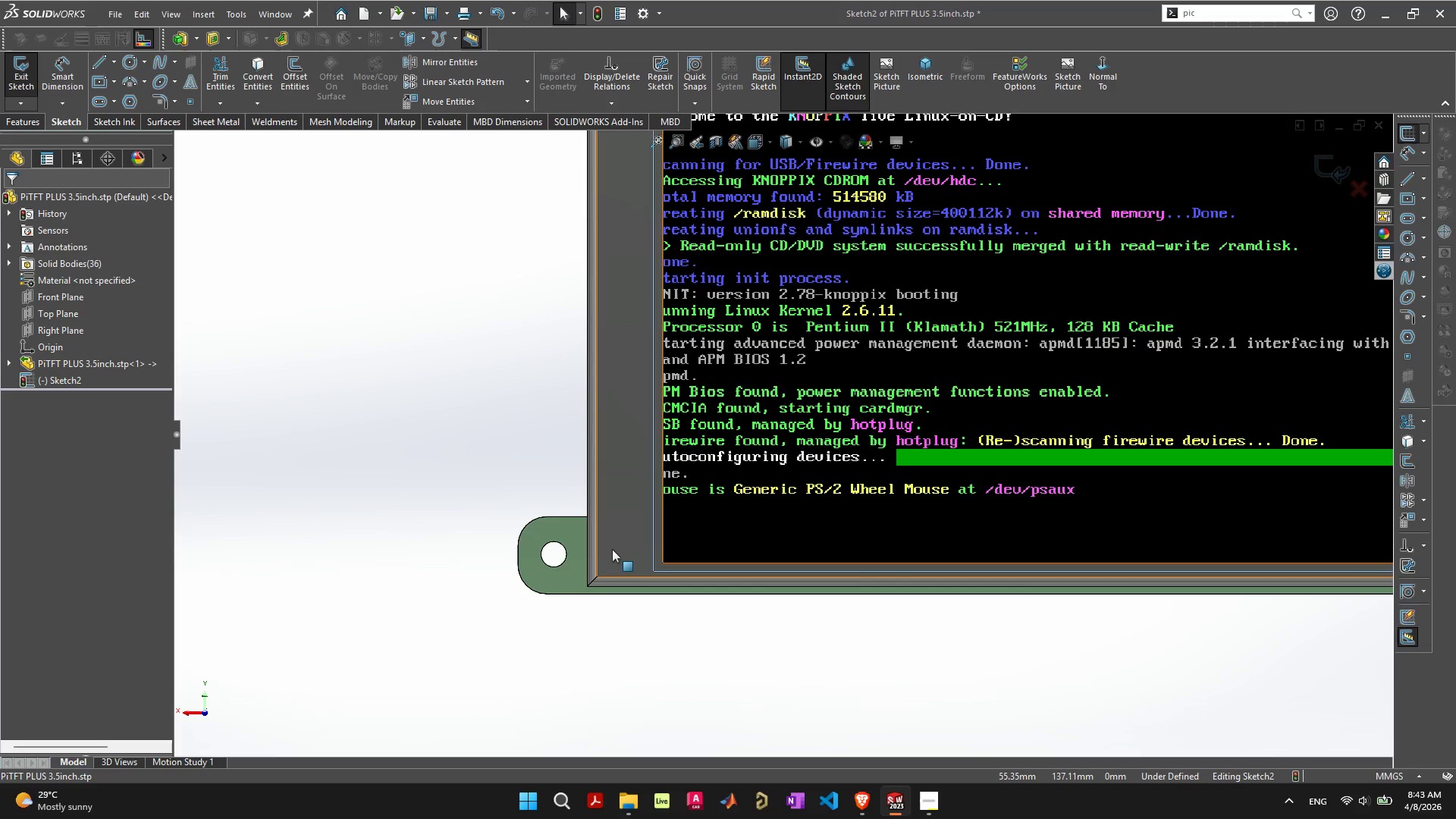 
hold_key(key=ShiftLeft, duration=0.91)
left_click([662, 547])
 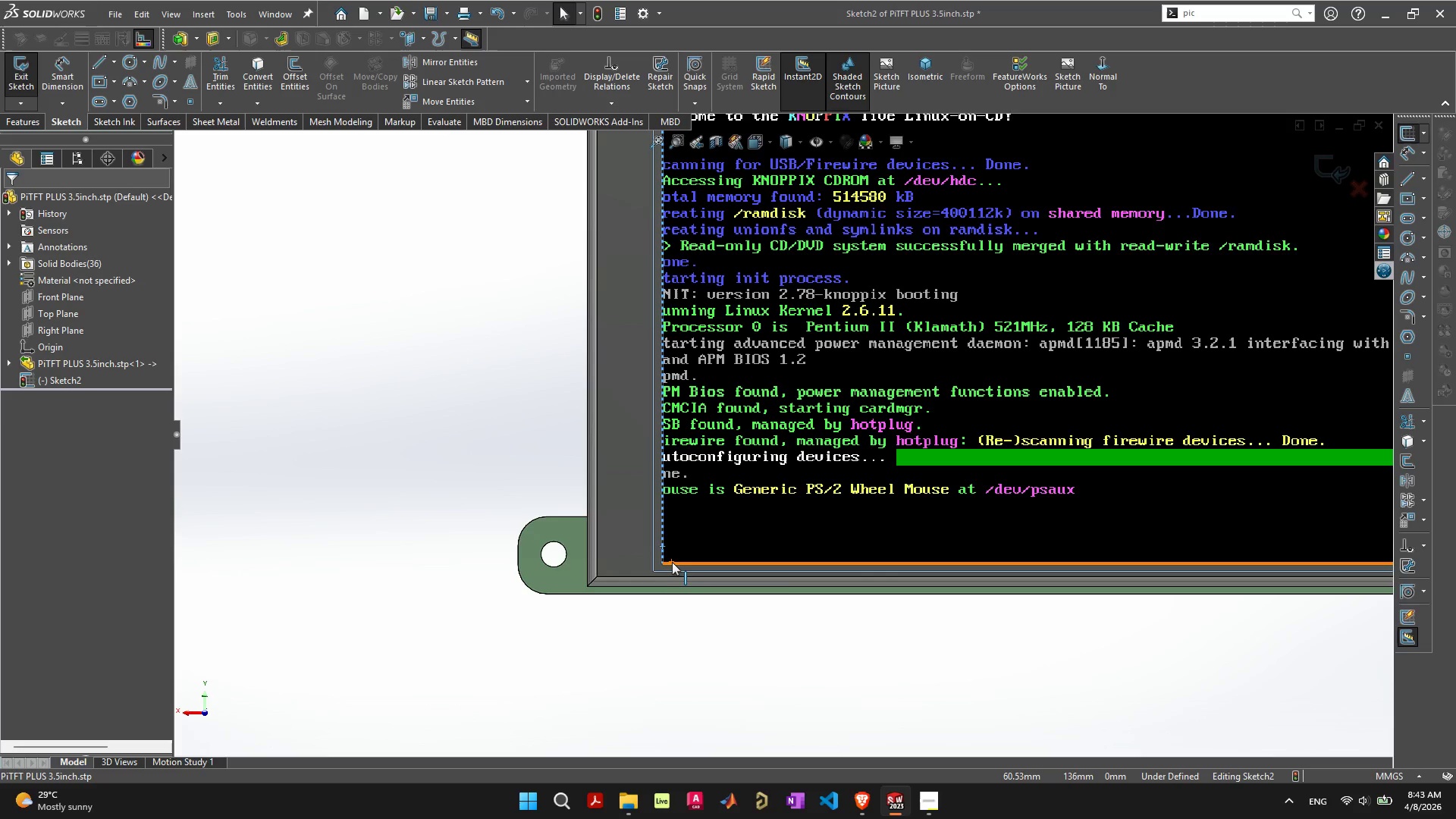 
left_click([672, 562])
 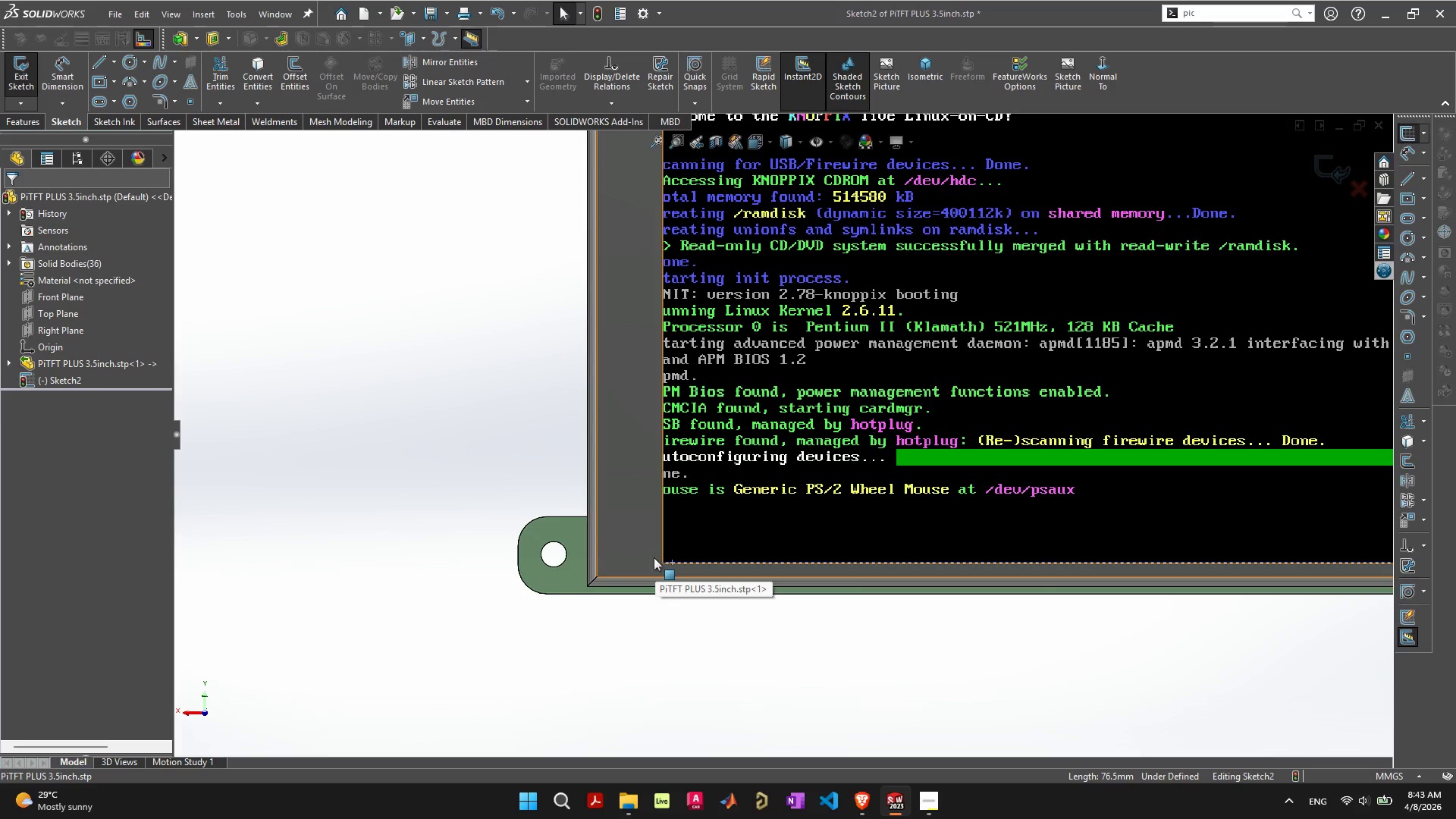 
left_click([740, 466])
 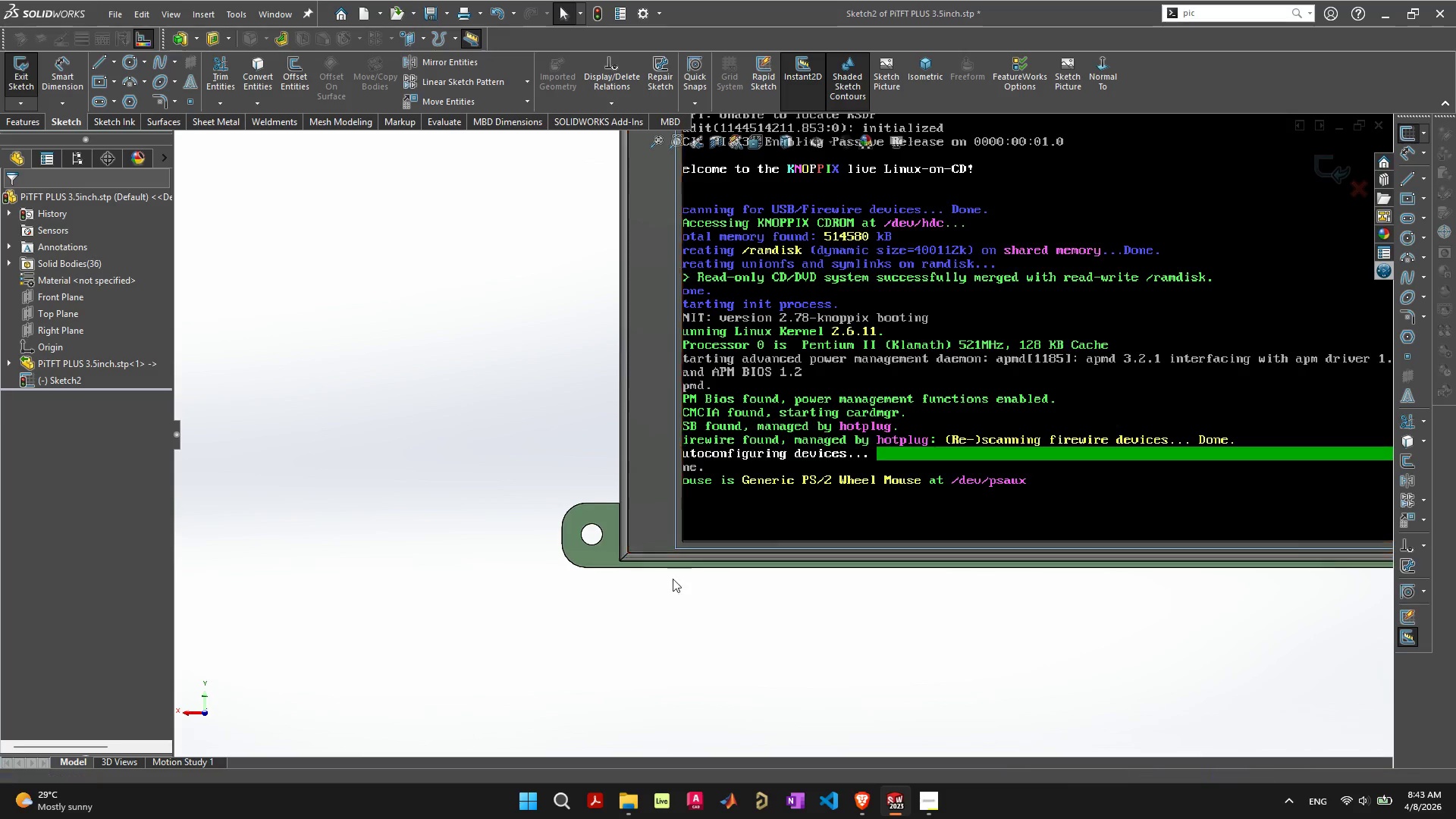 
scroll: coordinate [669, 595], scroll_direction: down, amount: 12.0
 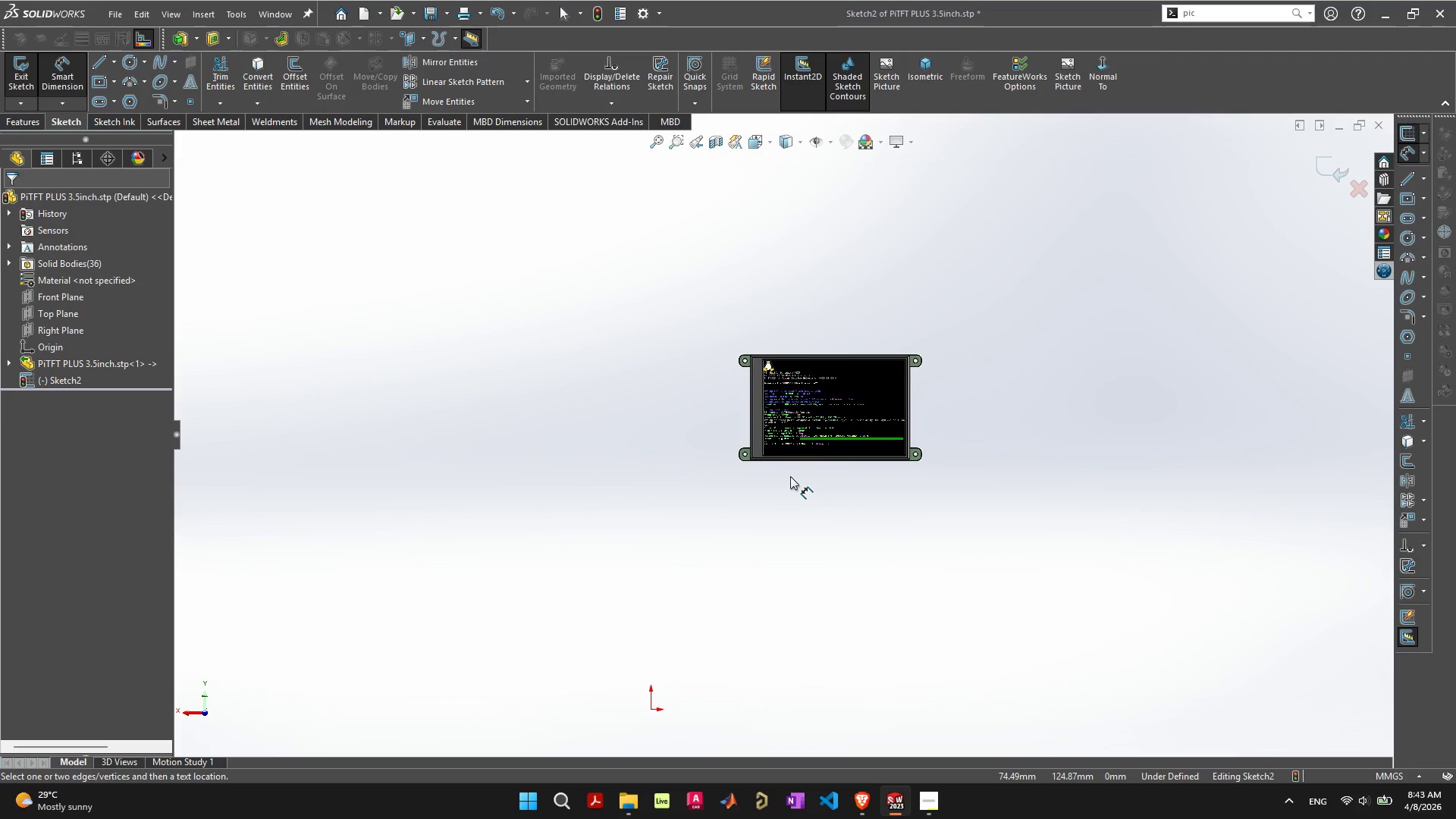 
key(Escape)
 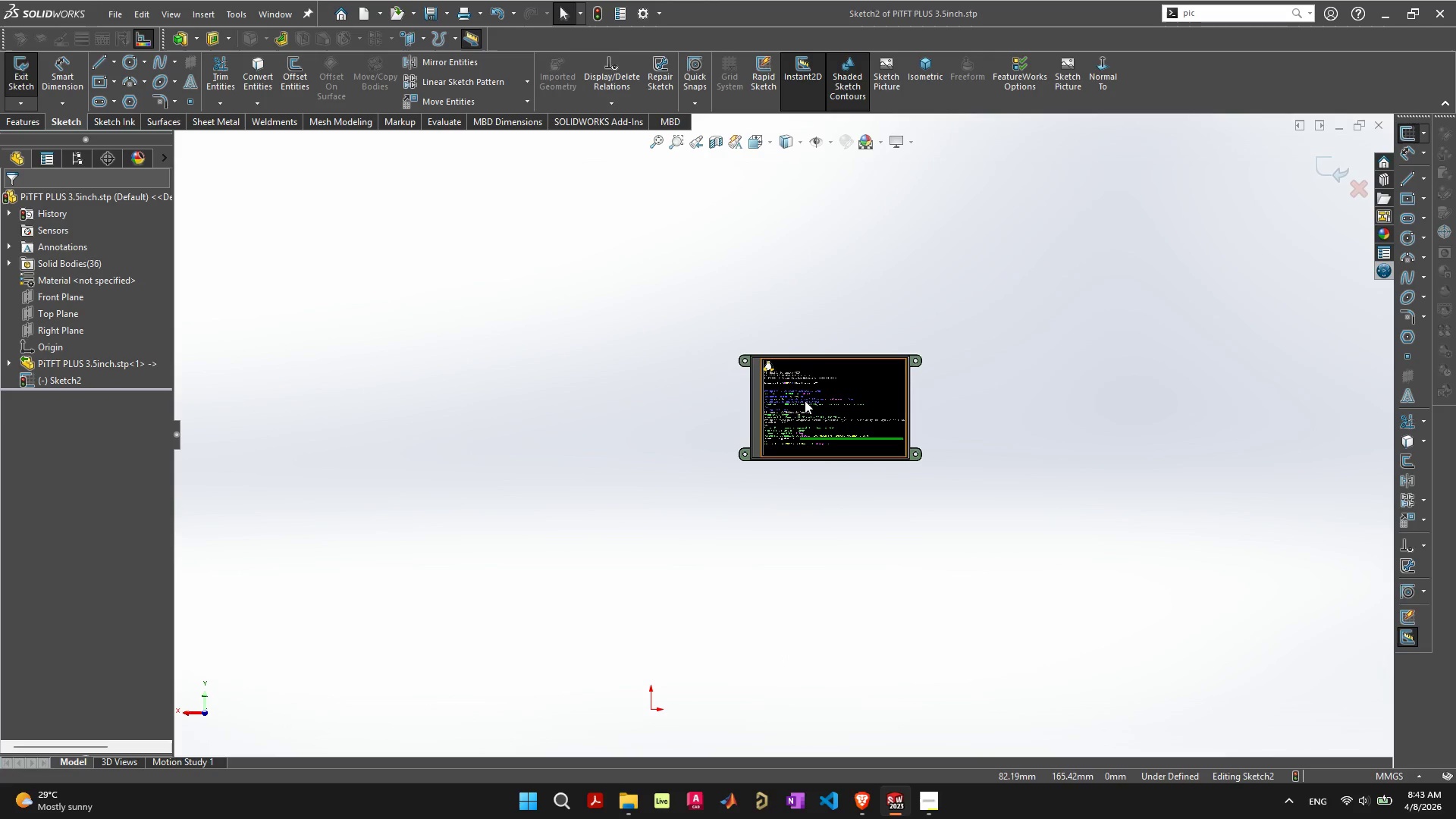 
left_click([805, 400])
 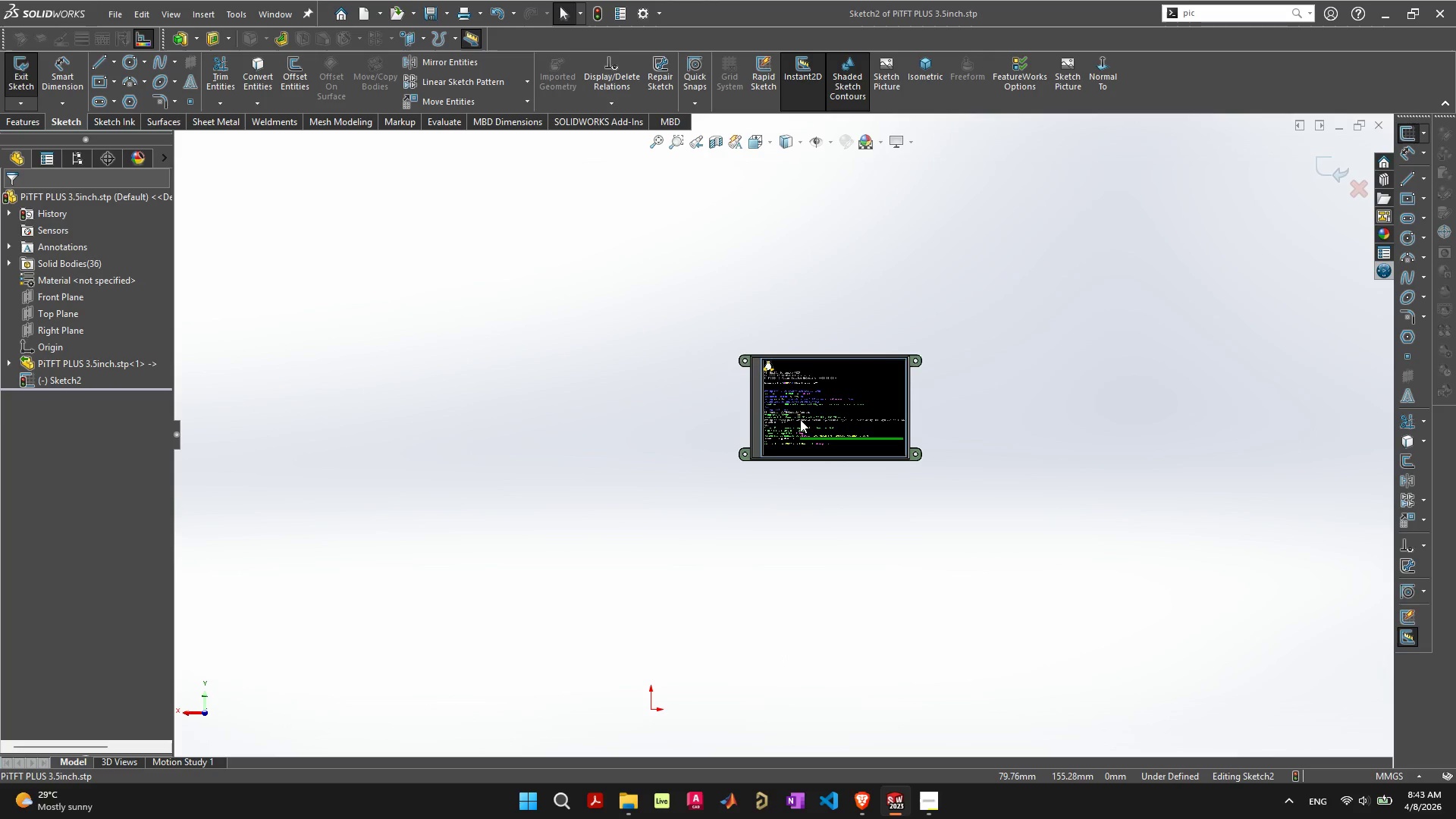 
left_click([801, 419])
 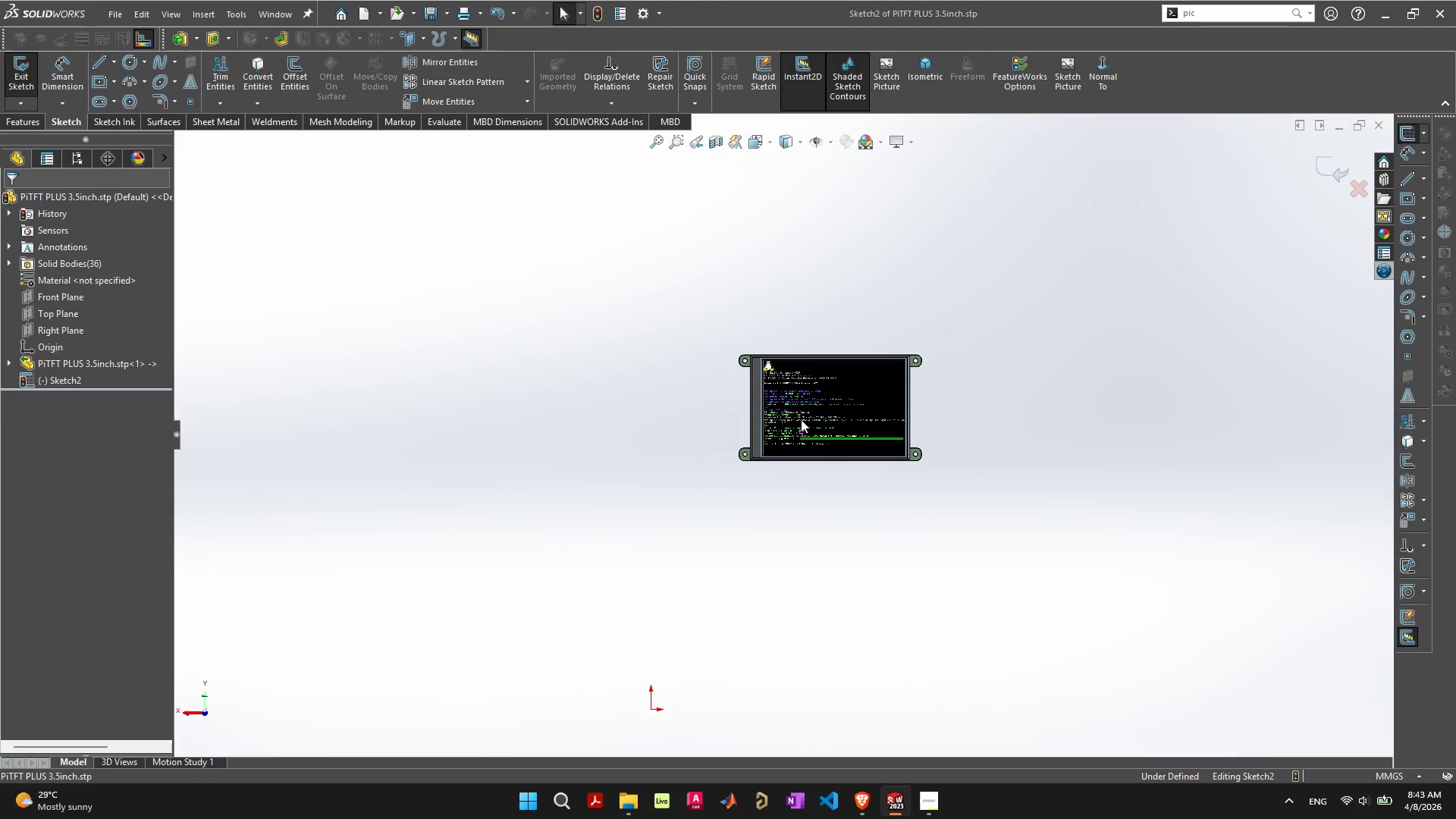 
scroll: coordinate [806, 419], scroll_direction: up, amount: 3.0
 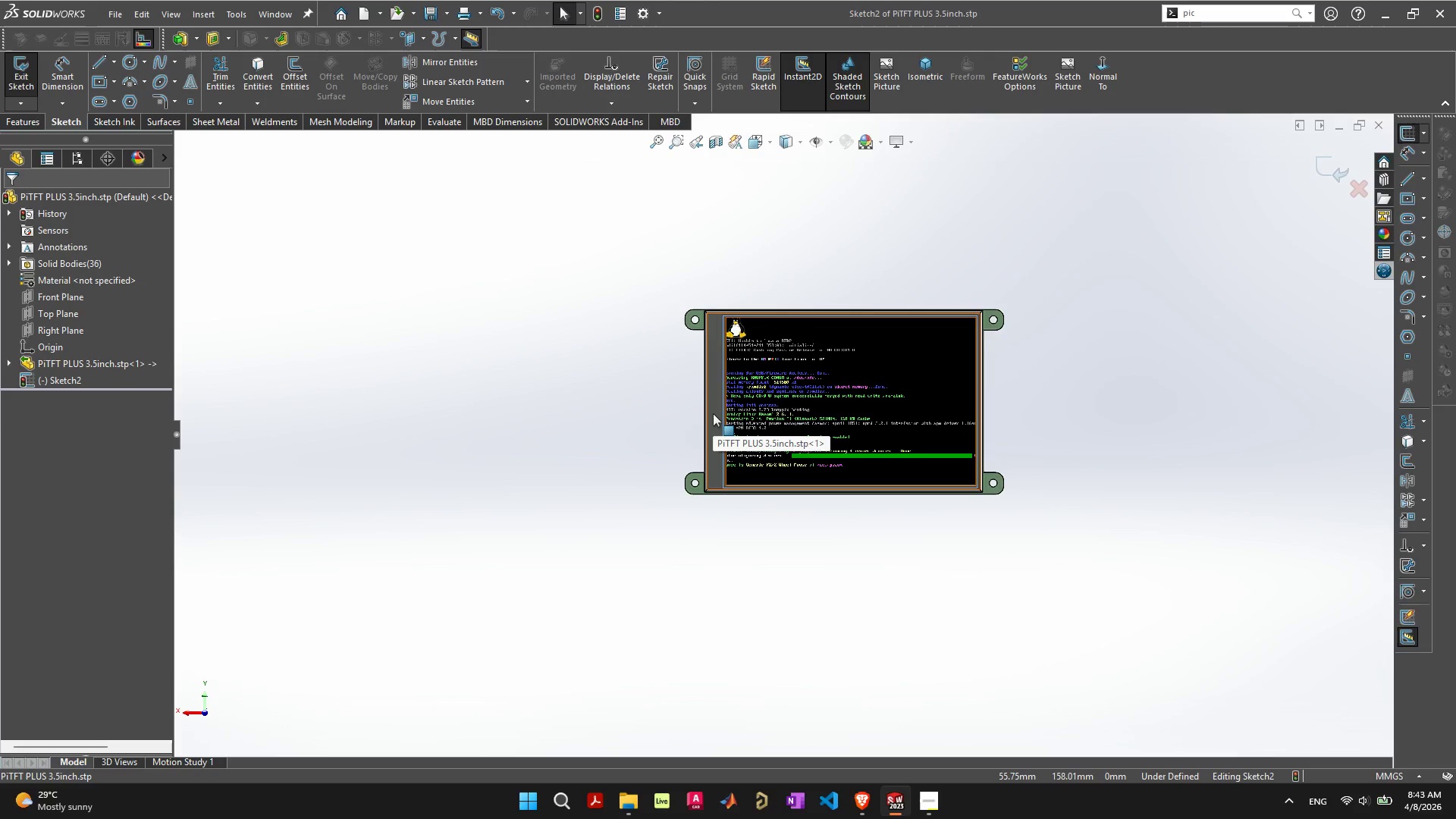 
left_click_drag(start_coordinate=[713, 413], to_coordinate=[703, 455])
 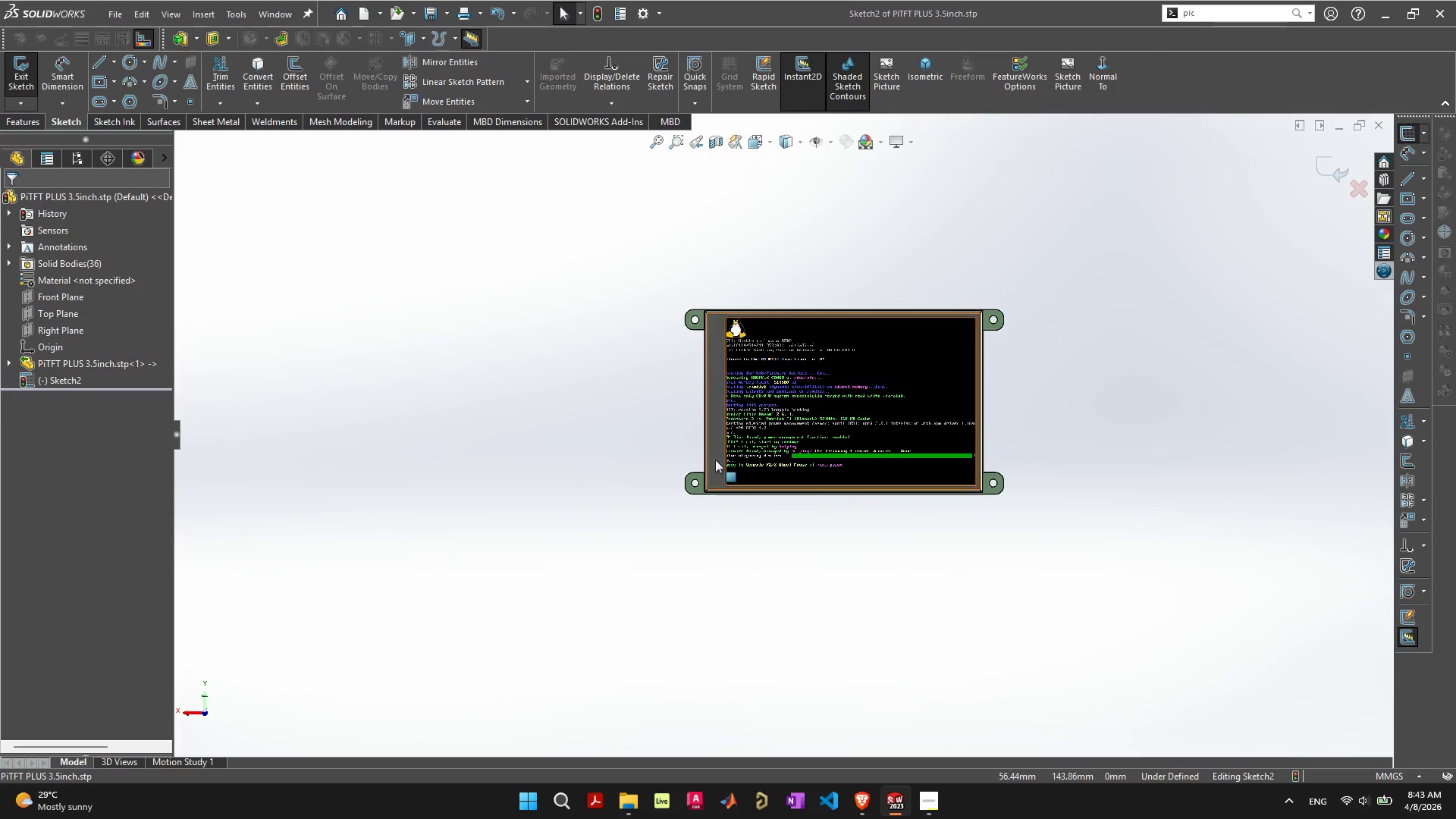 
left_click([715, 460])
 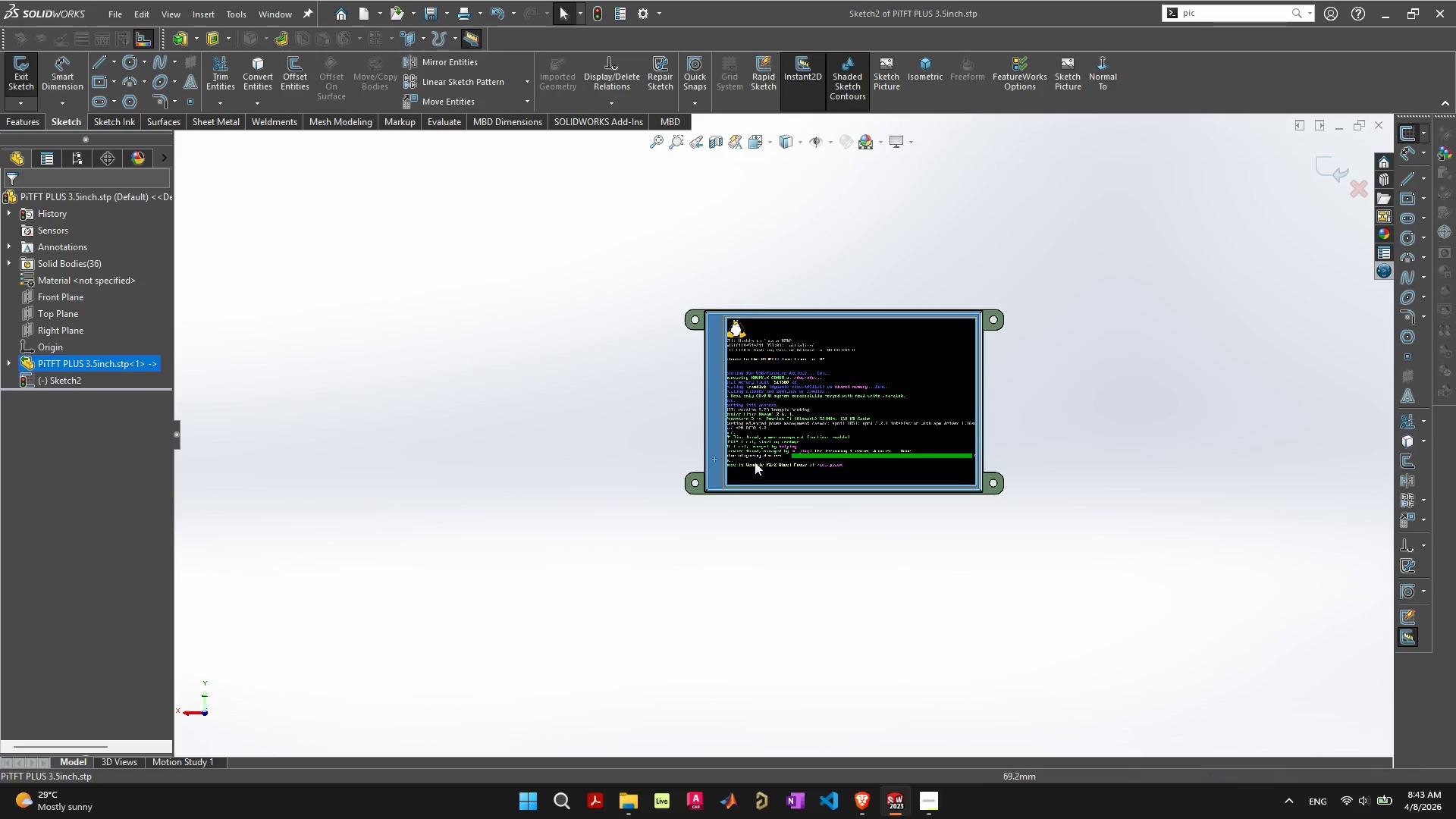 
left_click([762, 449])
 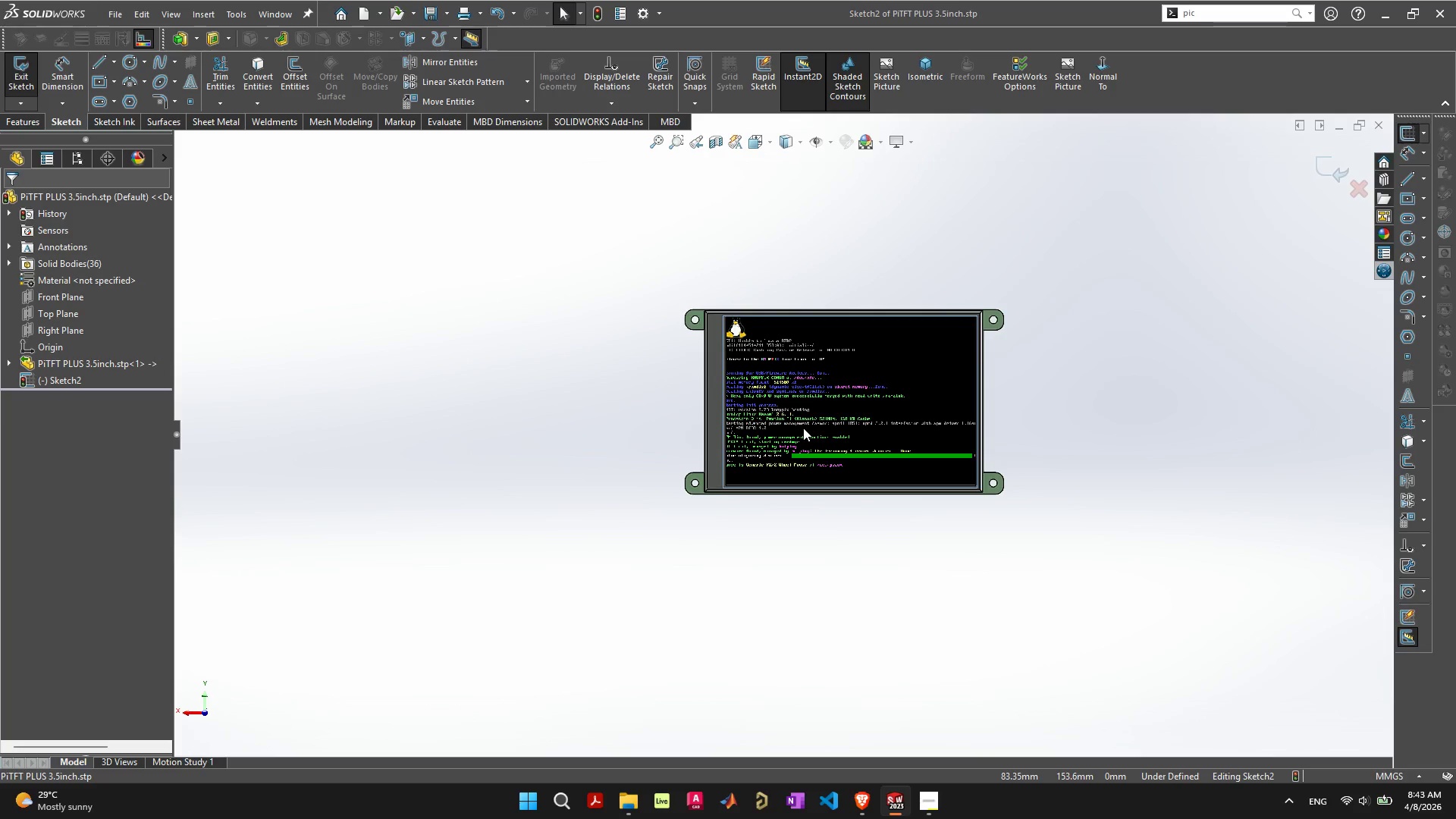 
left_click([645, 476])
 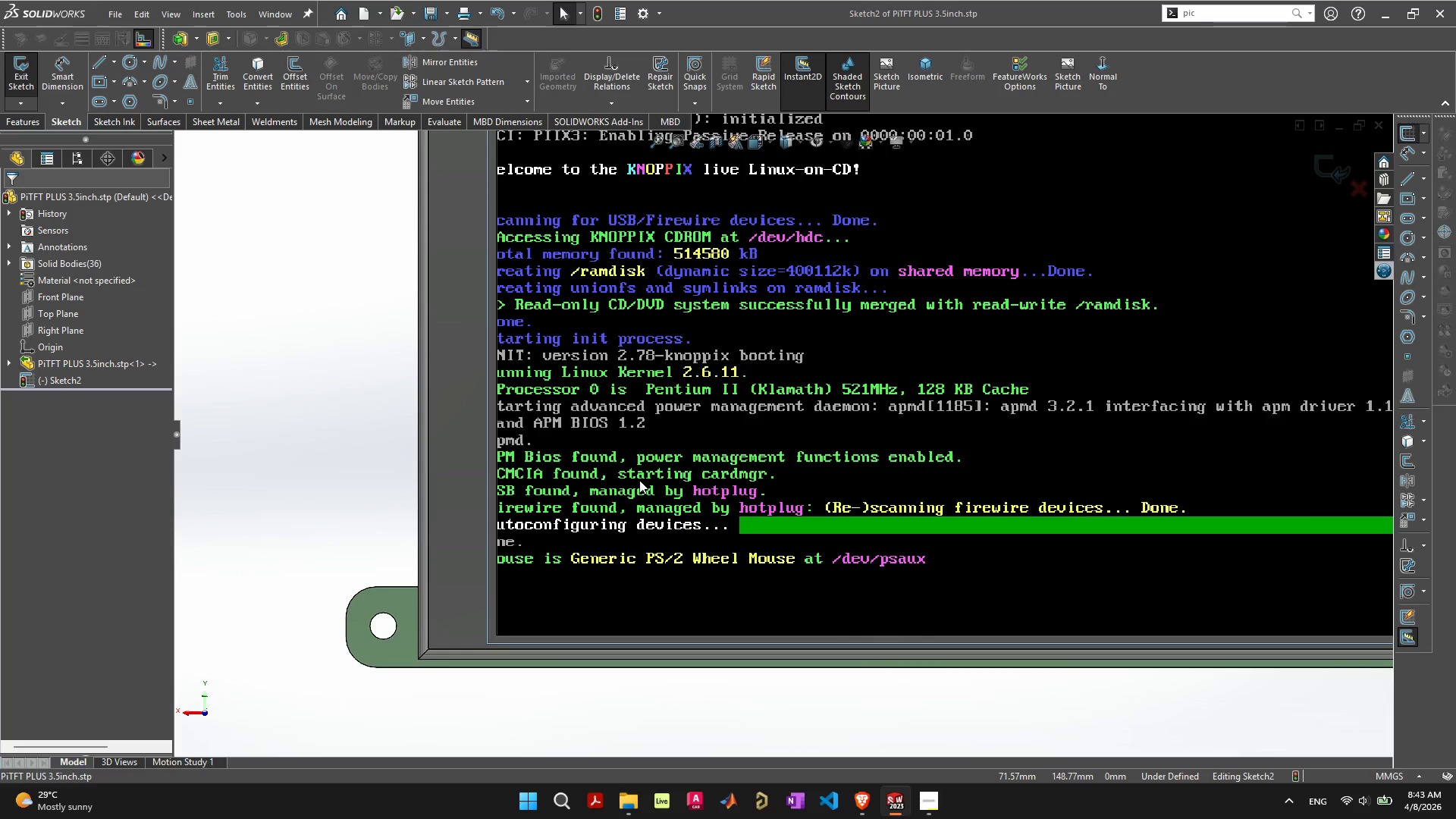 
scroll: coordinate [812, 439], scroll_direction: up, amount: 7.0
 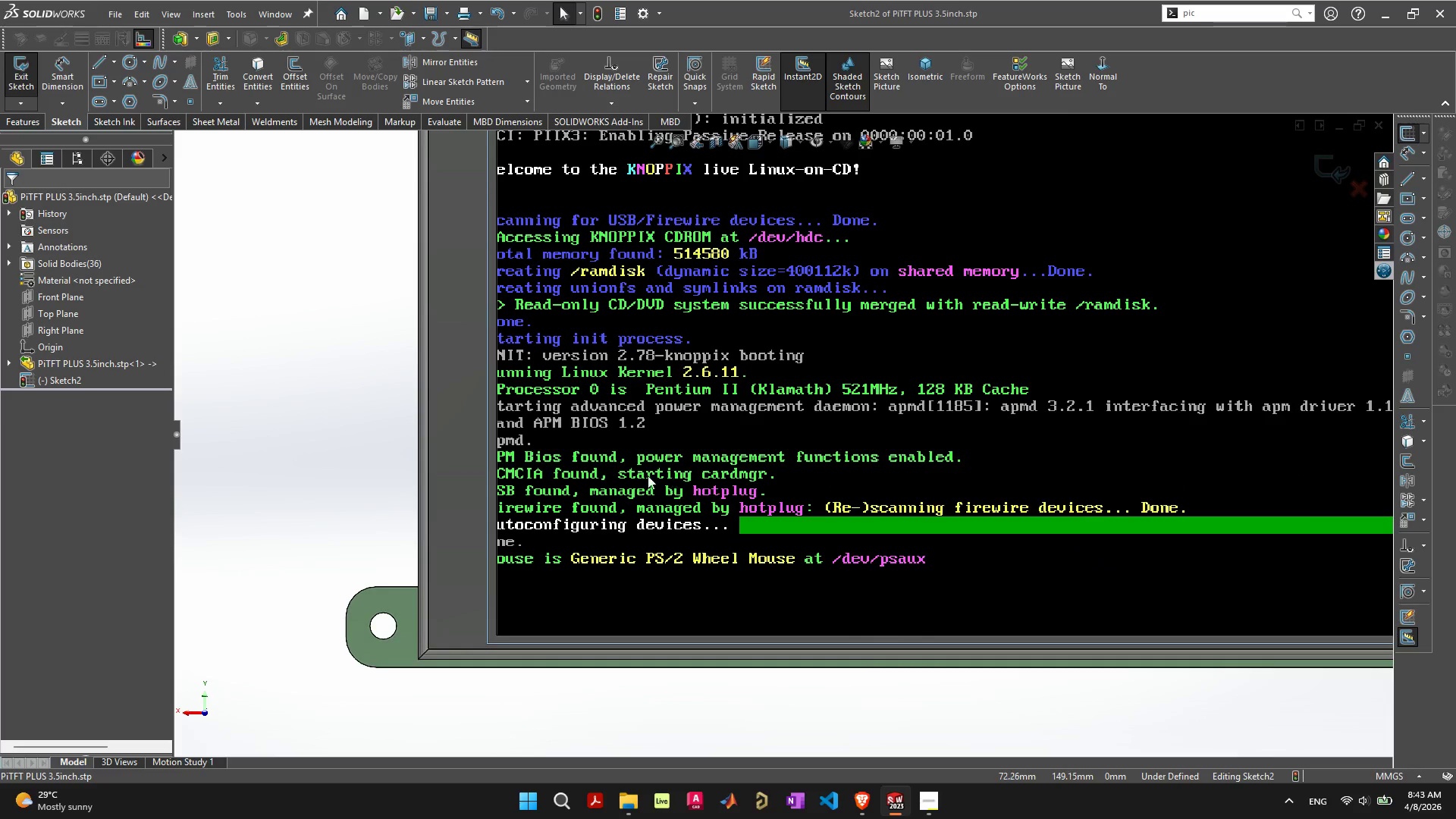 
left_click_drag(start_coordinate=[639, 480], to_coordinate=[668, 482])
 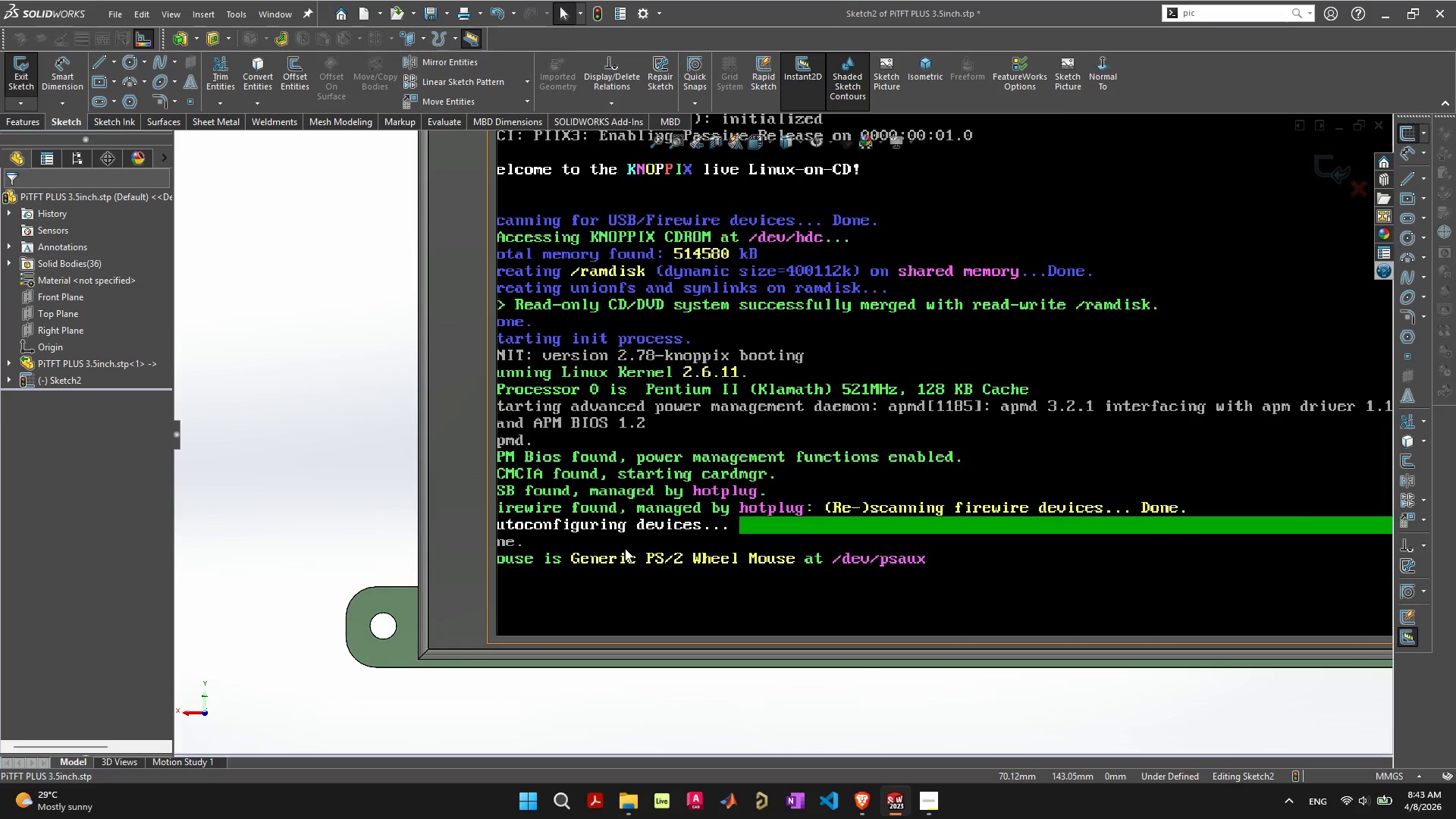 
scroll: coordinate [635, 545], scroll_direction: down, amount: 4.0
 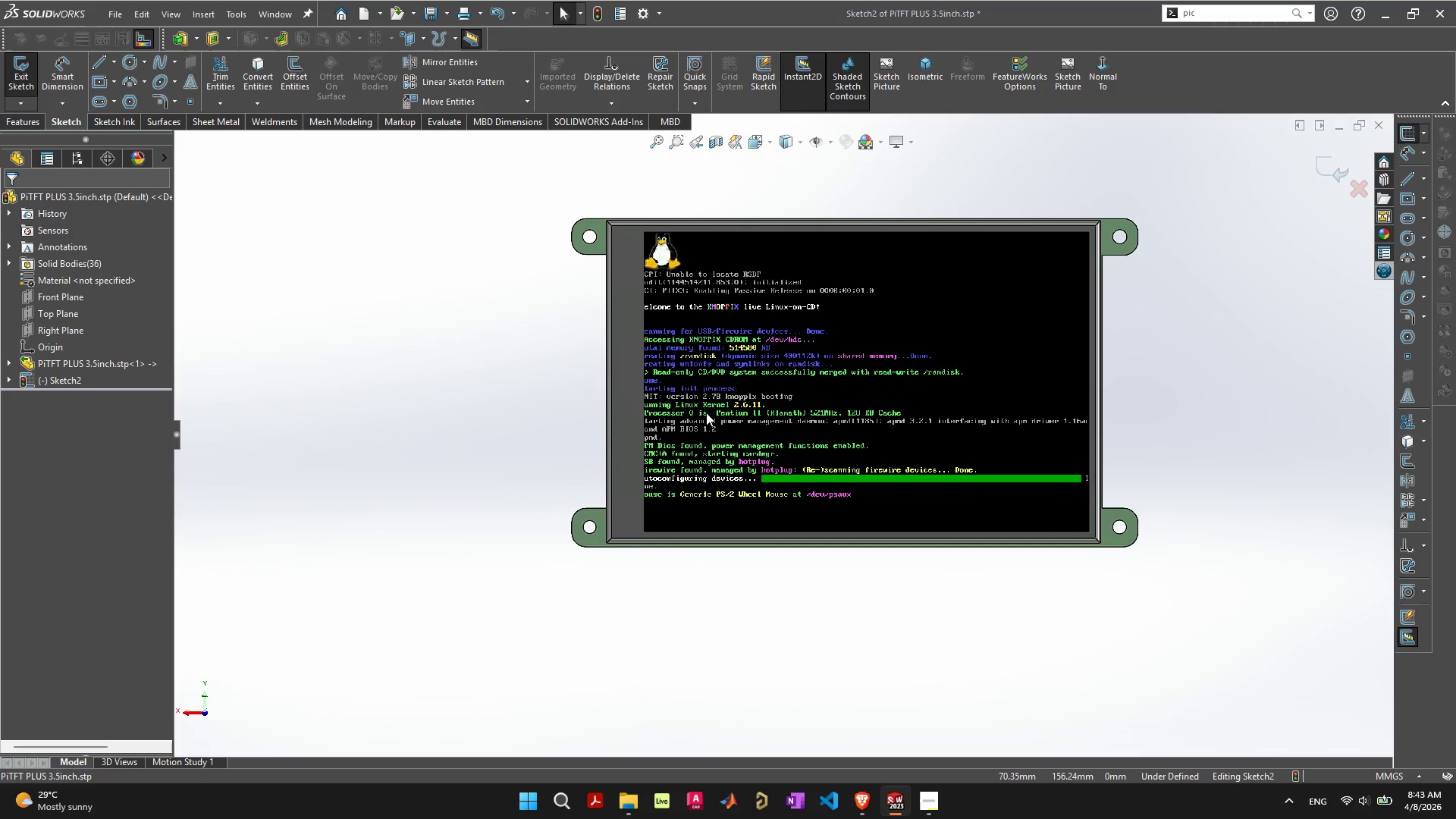 
left_click([708, 413])
 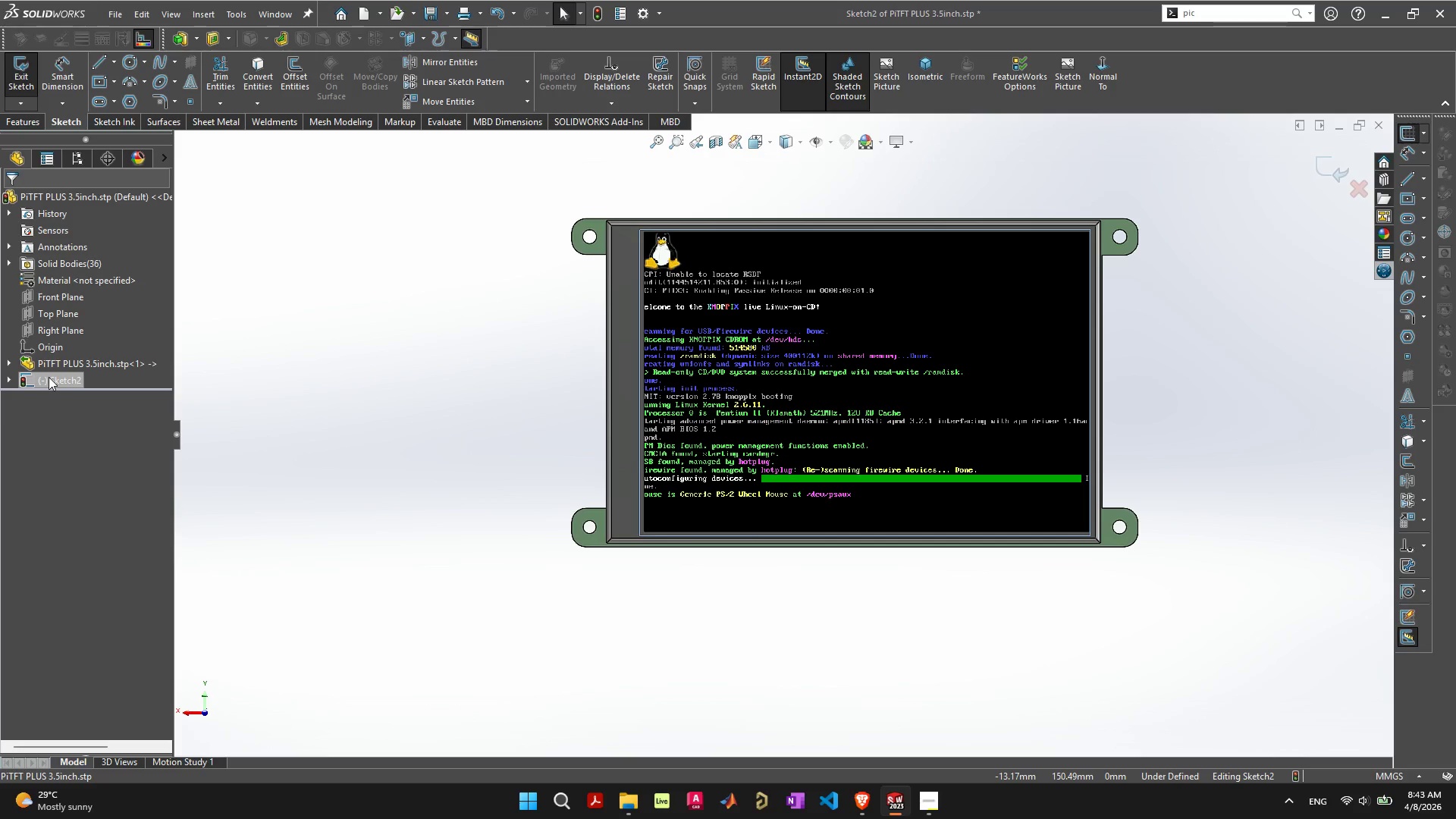 
left_click([11, 377])
 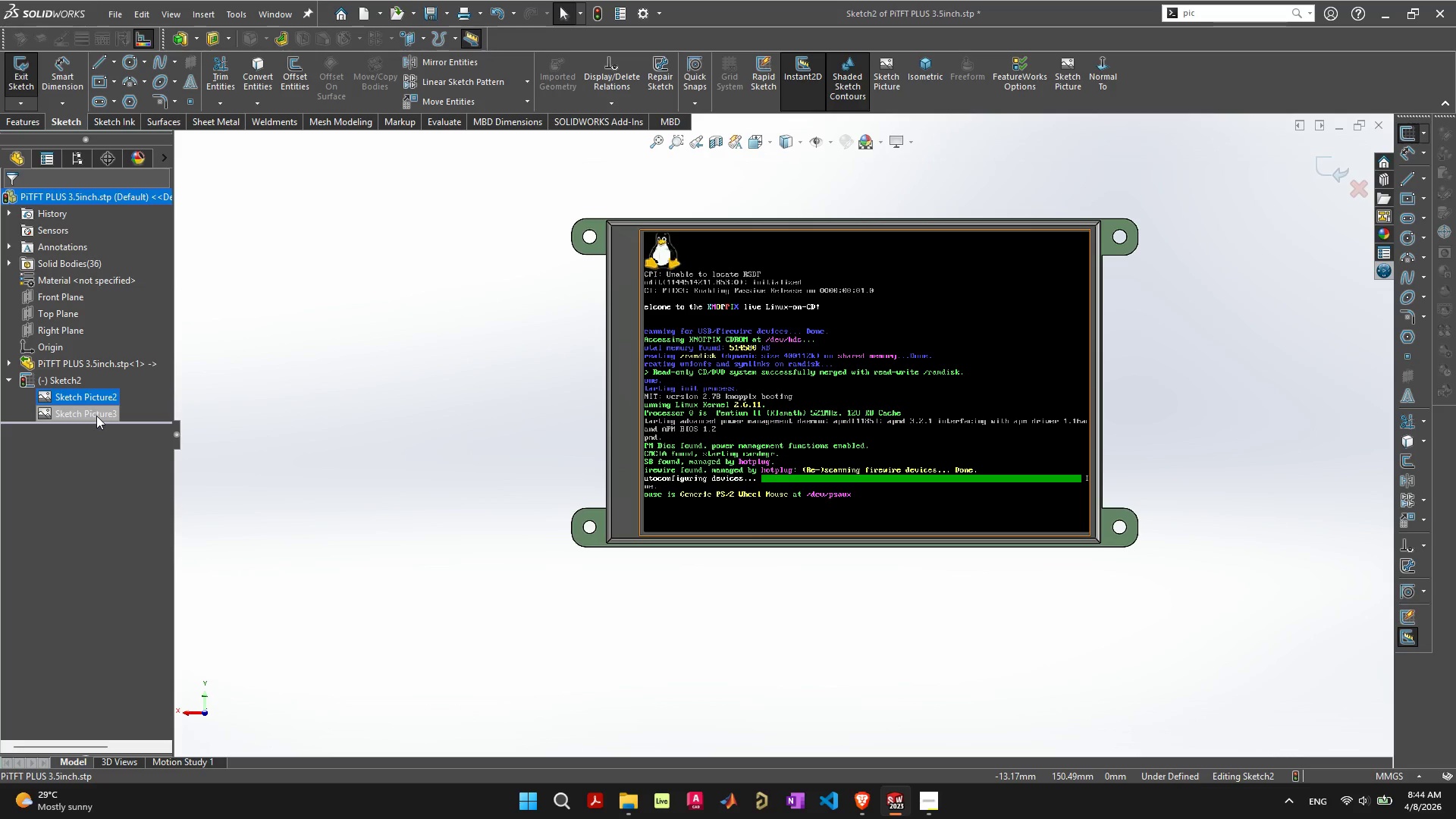 
left_click([96, 416])
 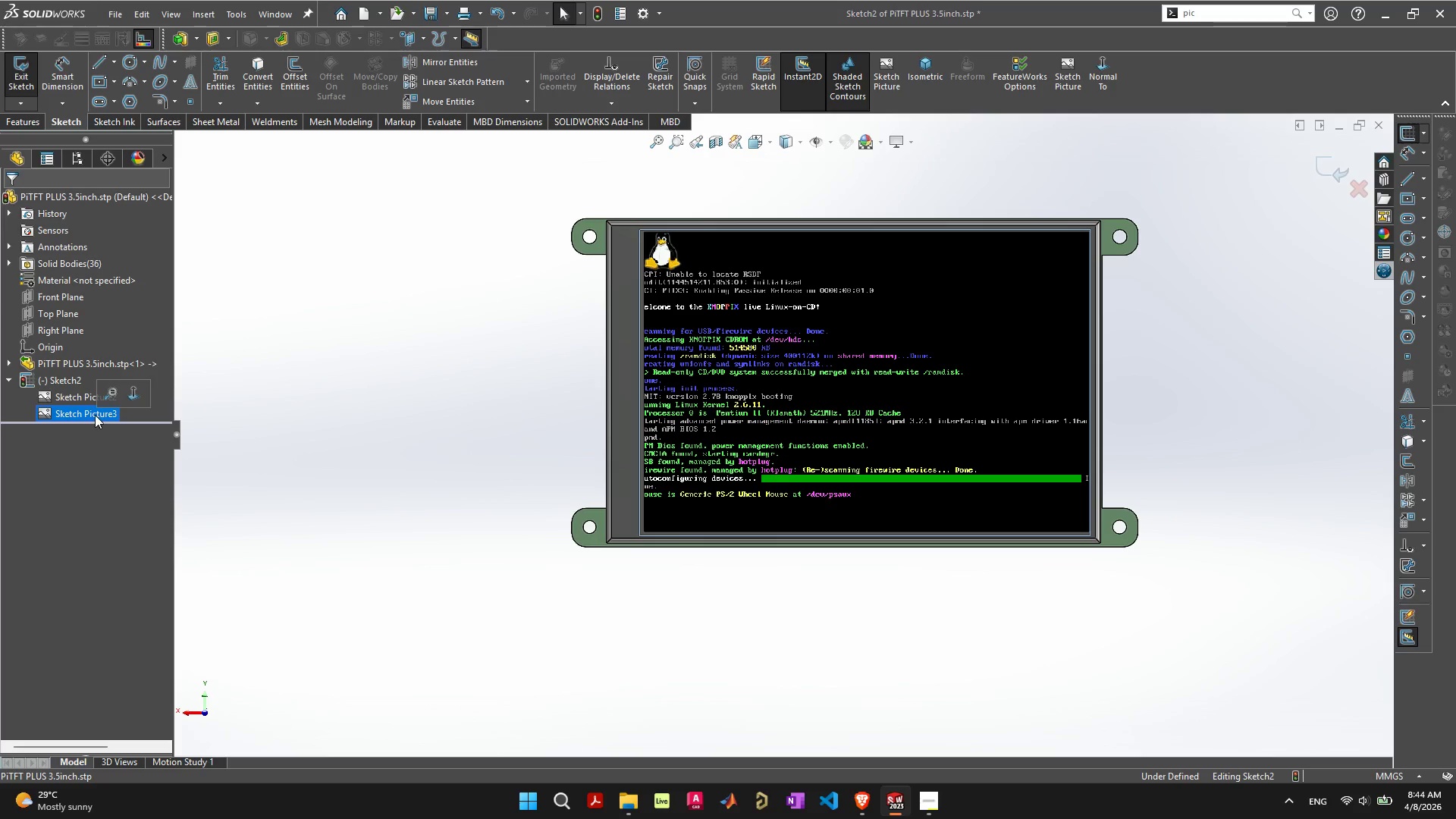 
left_click([71, 396])
 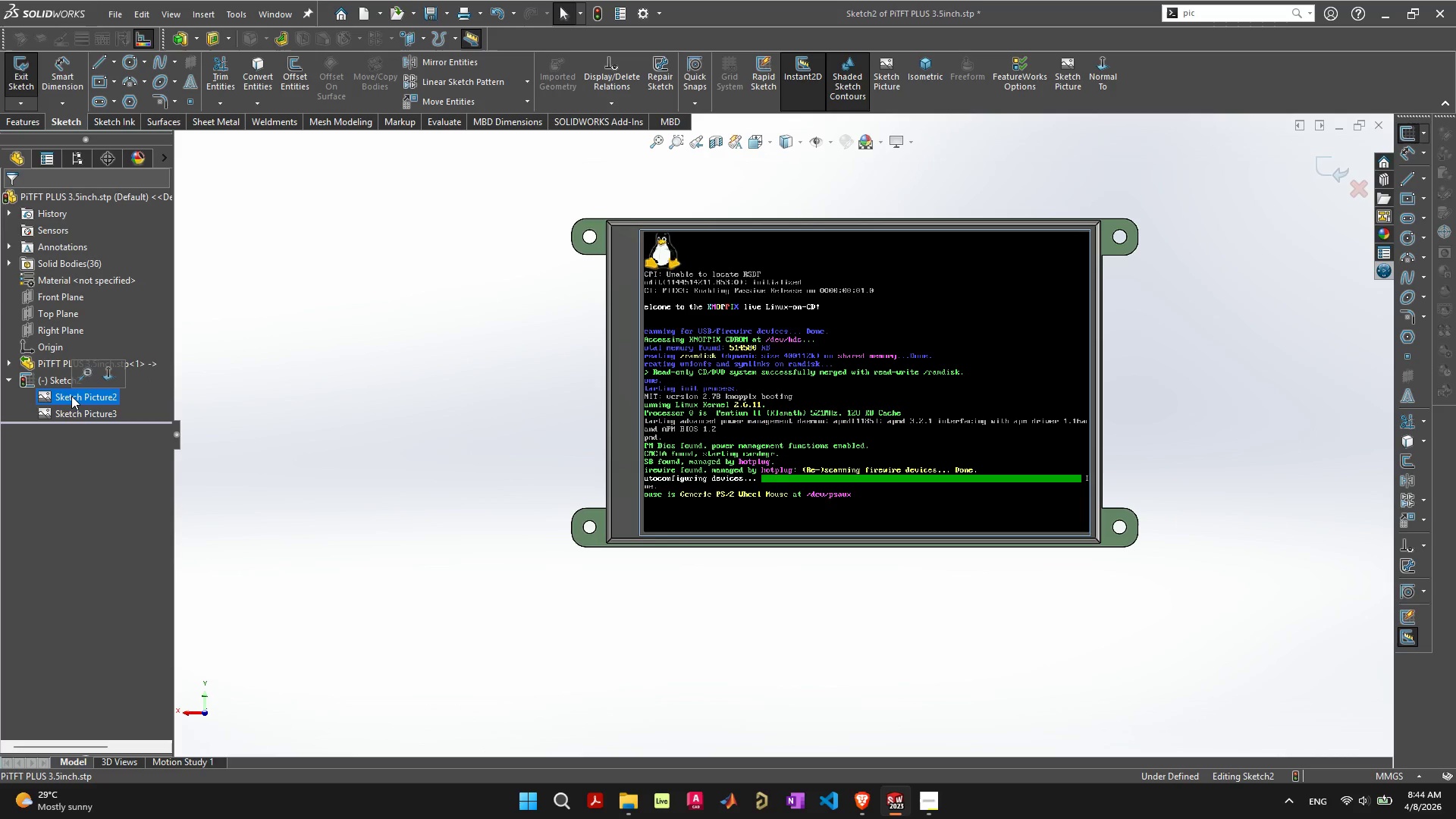 
right_click([71, 396])
 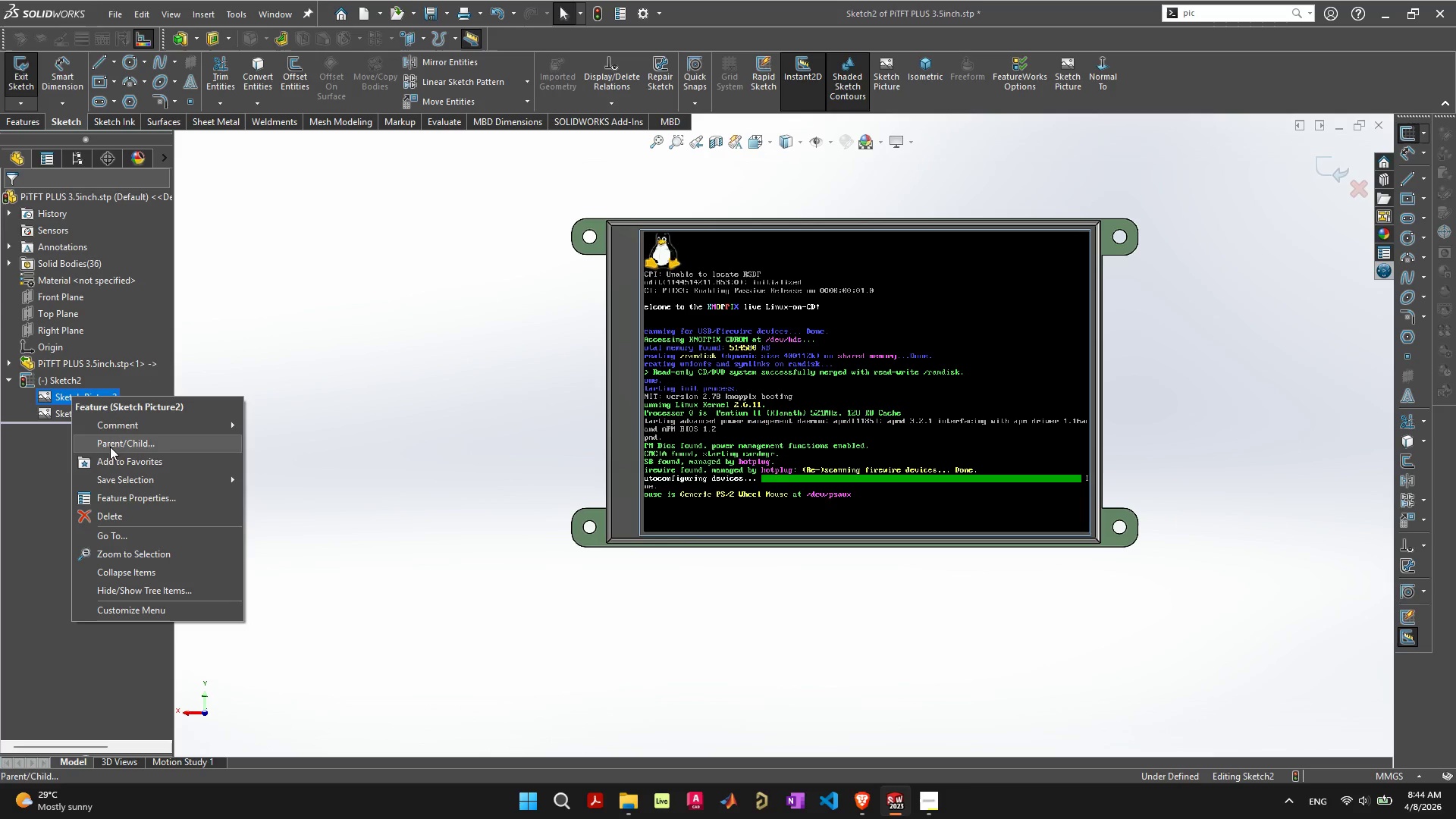 
left_click([36, 494])
 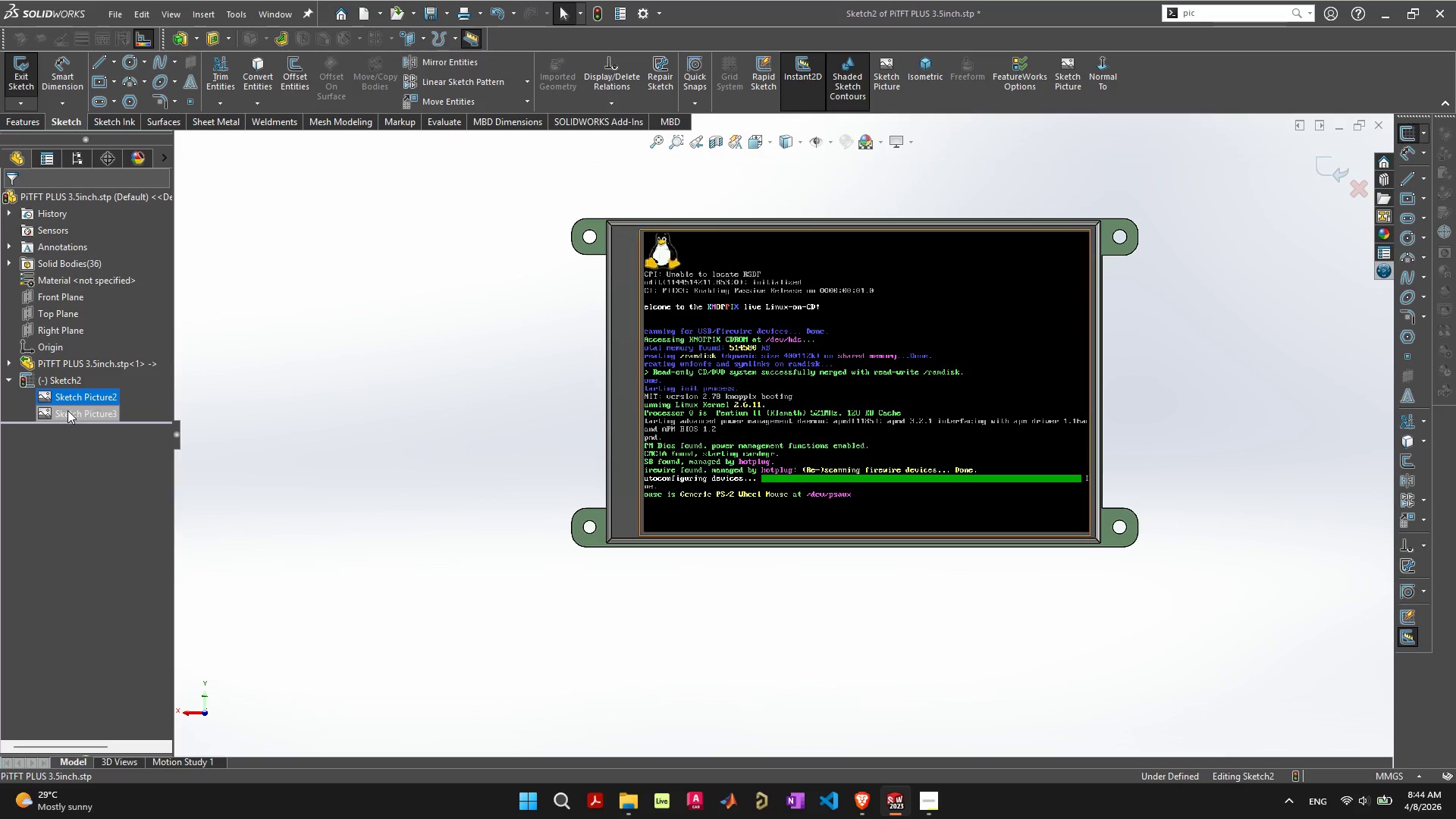 
right_click([67, 410])
 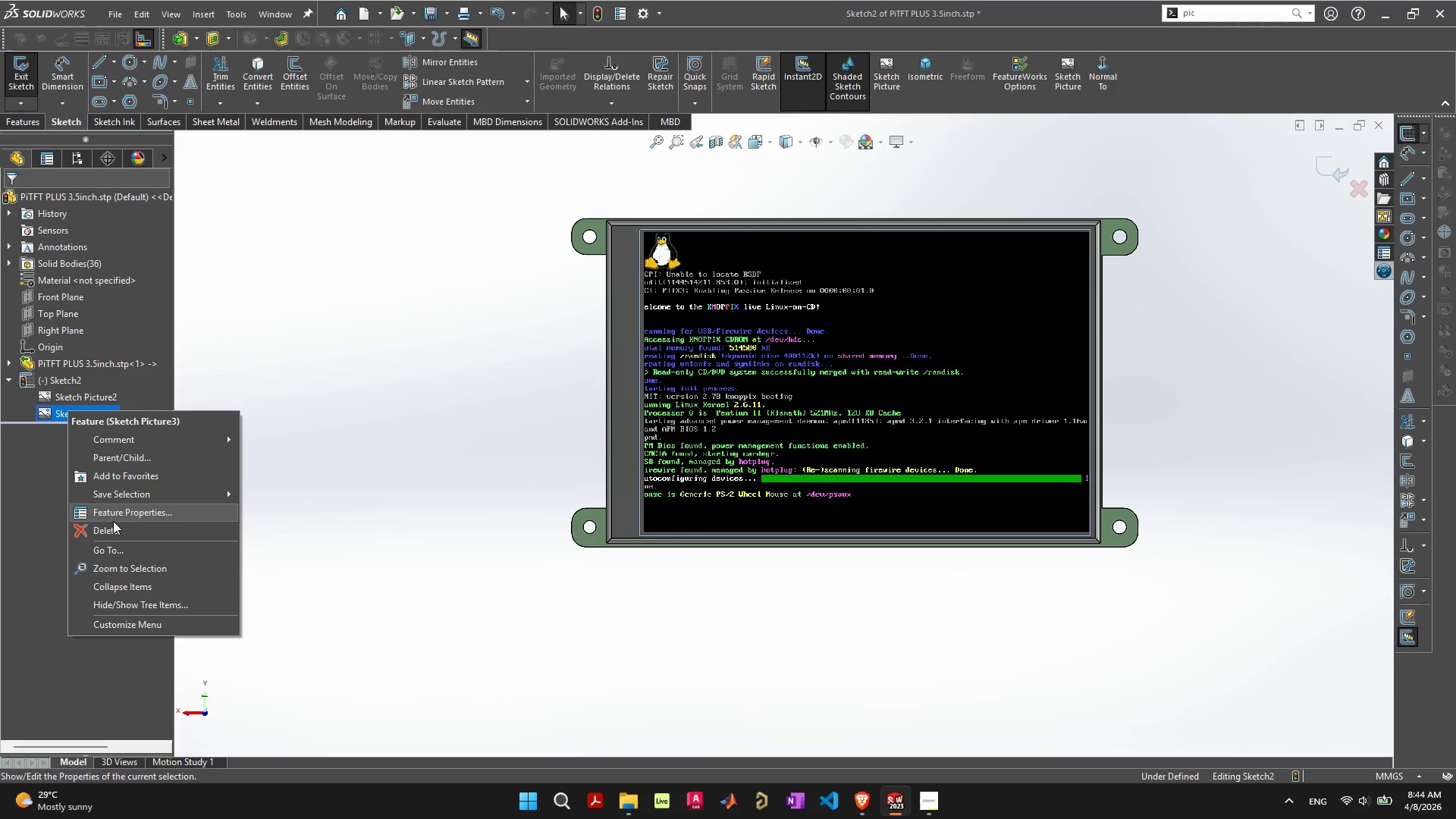 
left_click([113, 525])
 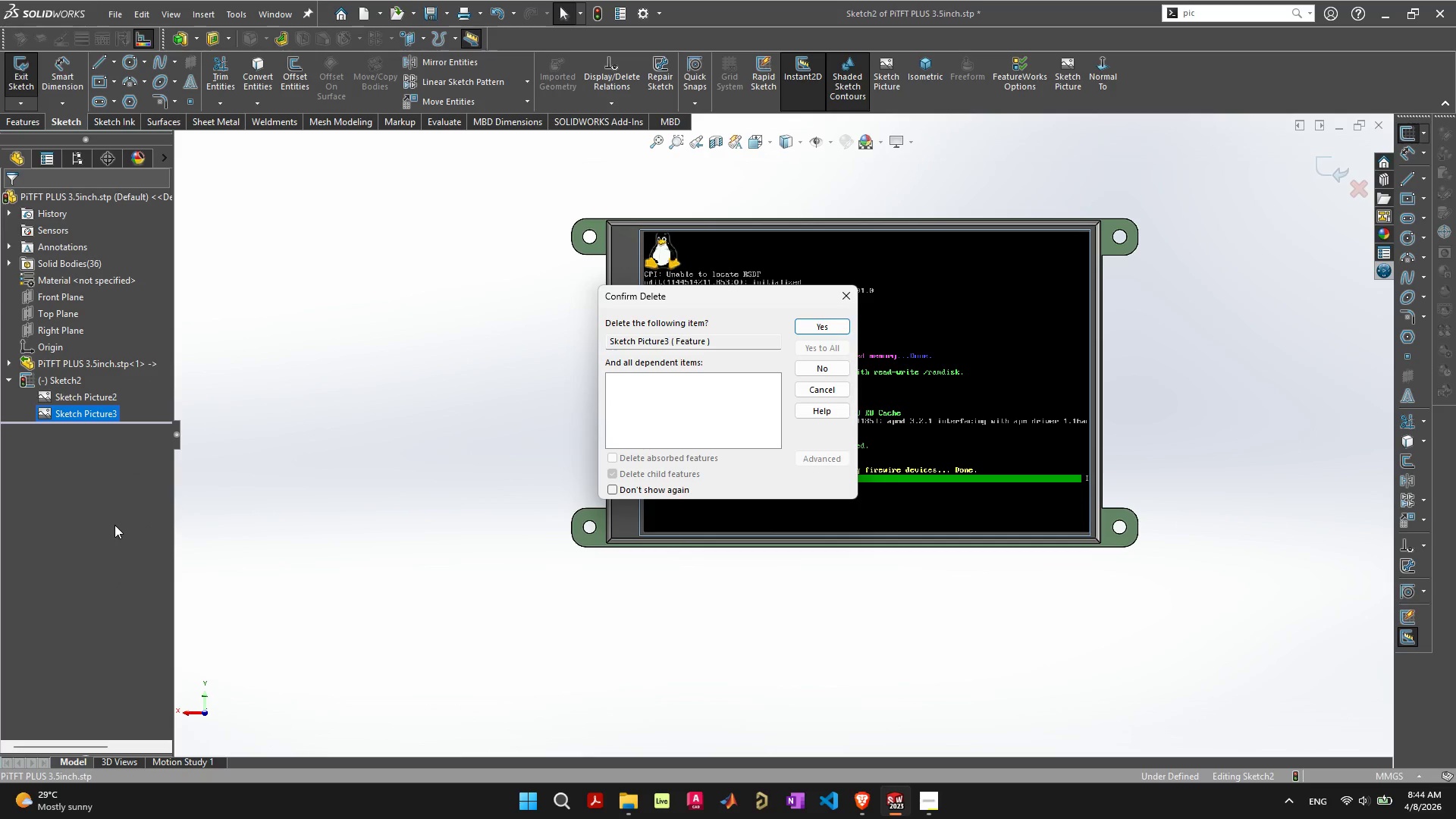 
key(Space)
 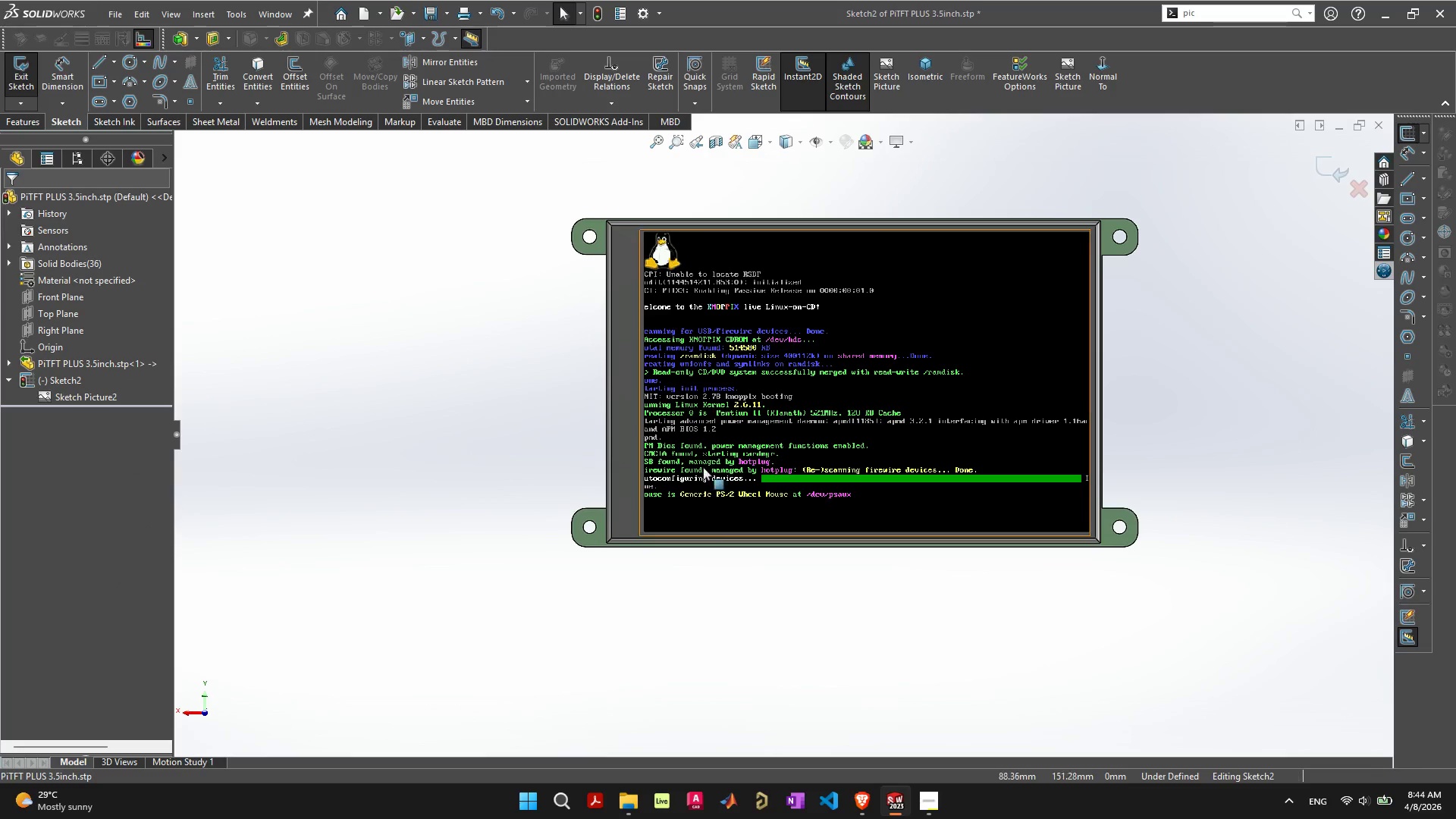 
left_click([938, 325])
 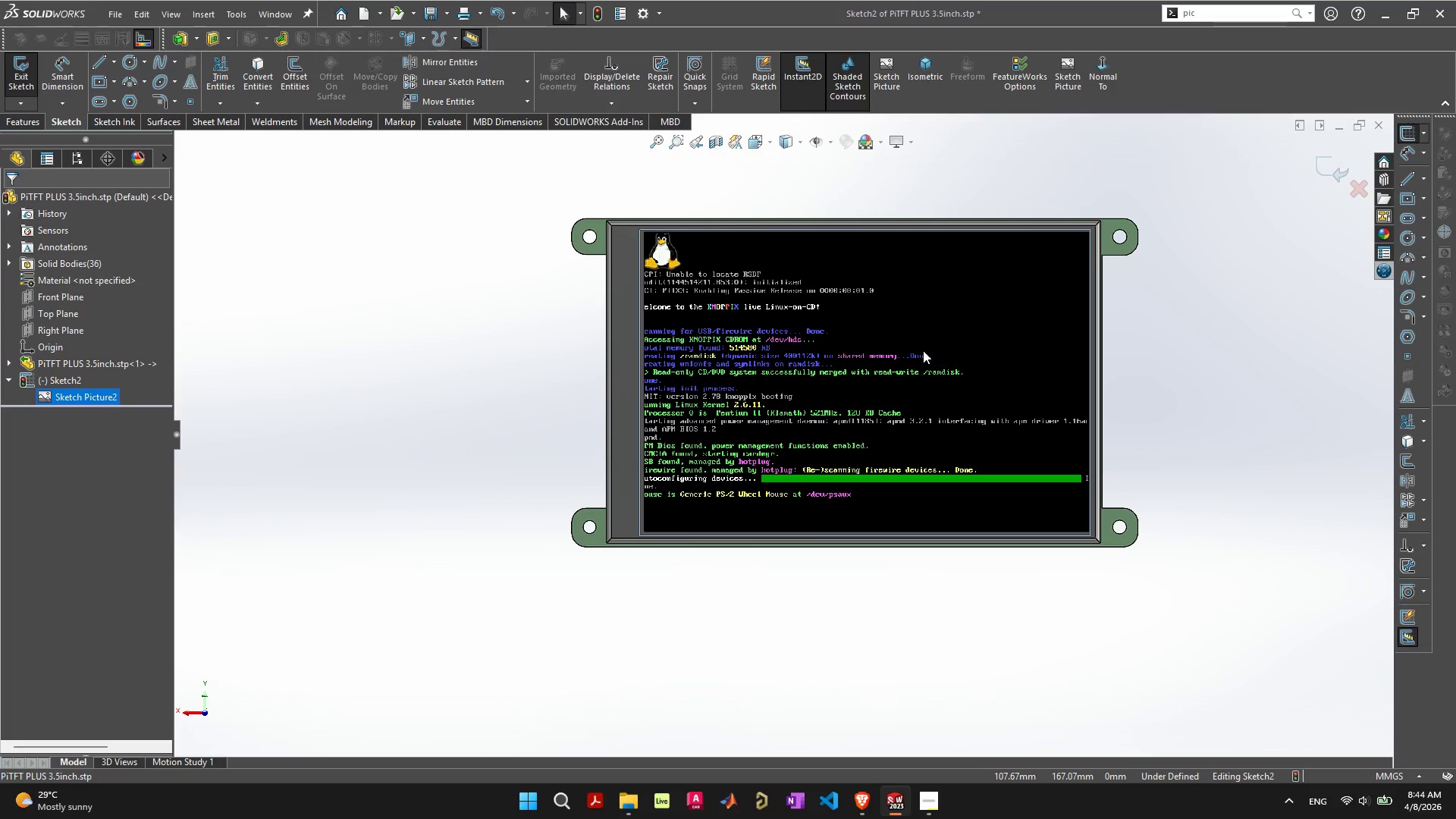 
scroll: coordinate [858, 517], scroll_direction: down, amount: 10.0
 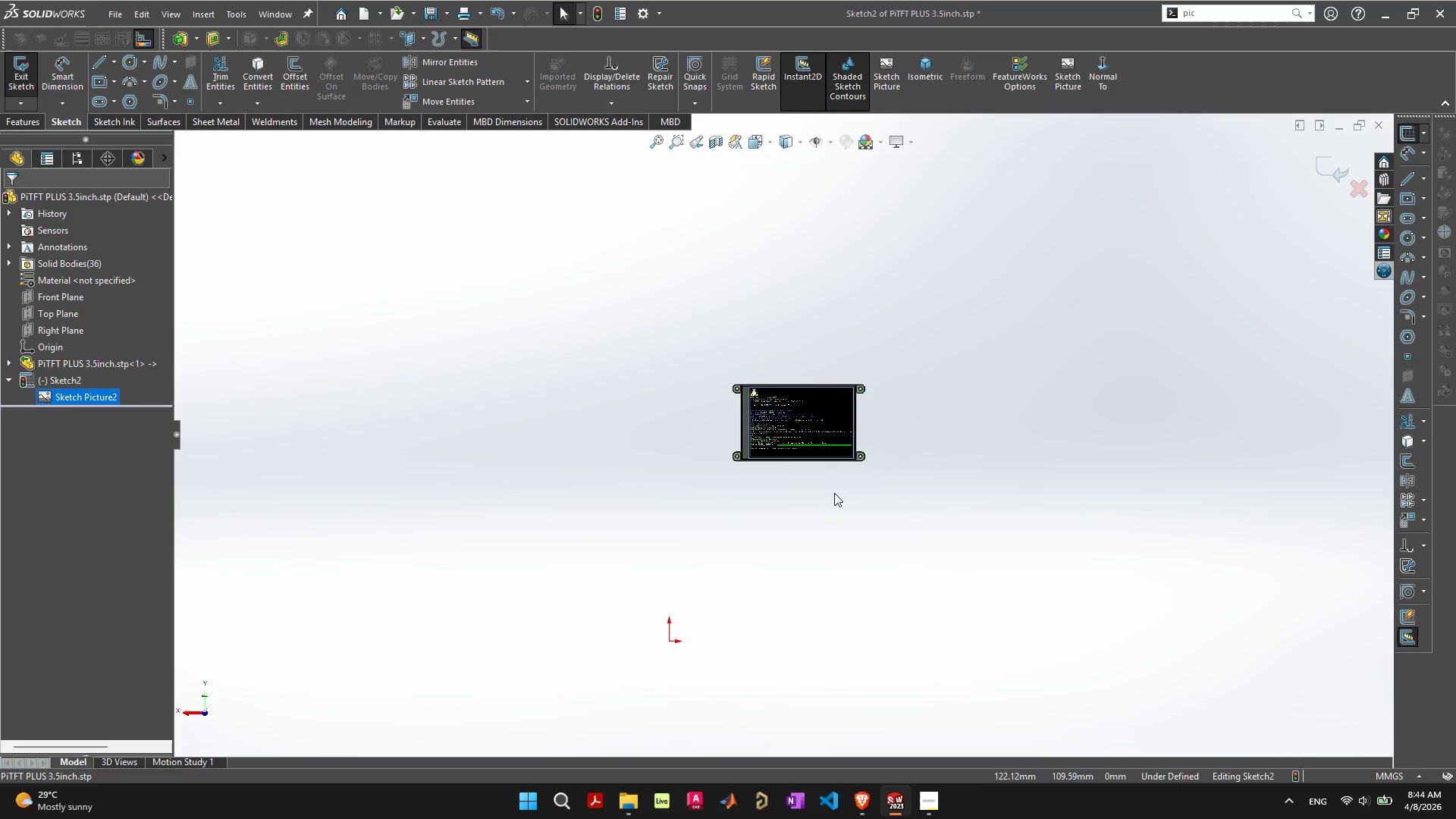 
scroll: coordinate [895, 452], scroll_direction: up, amount: 2.0
 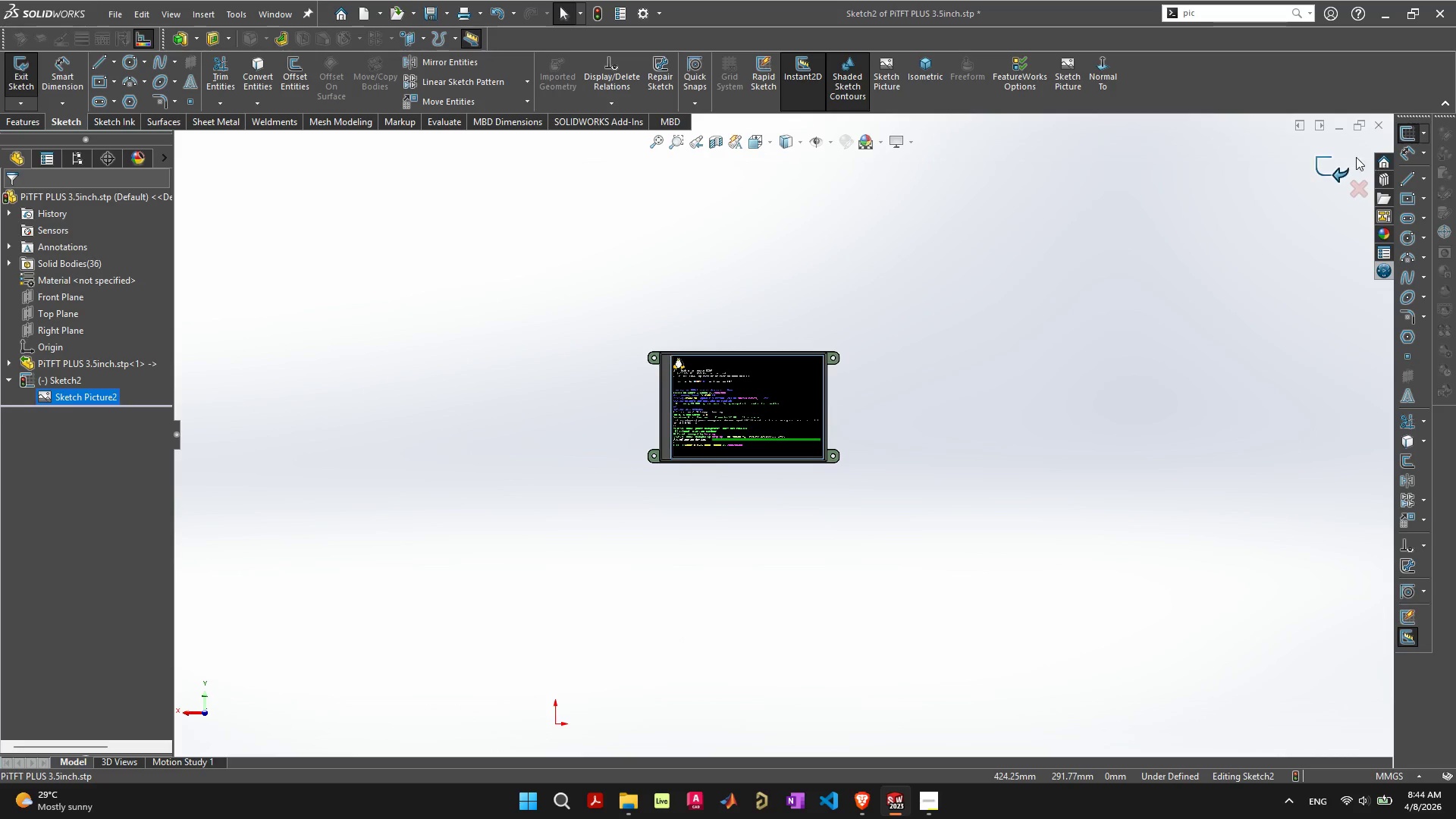 
left_click([1340, 162])
 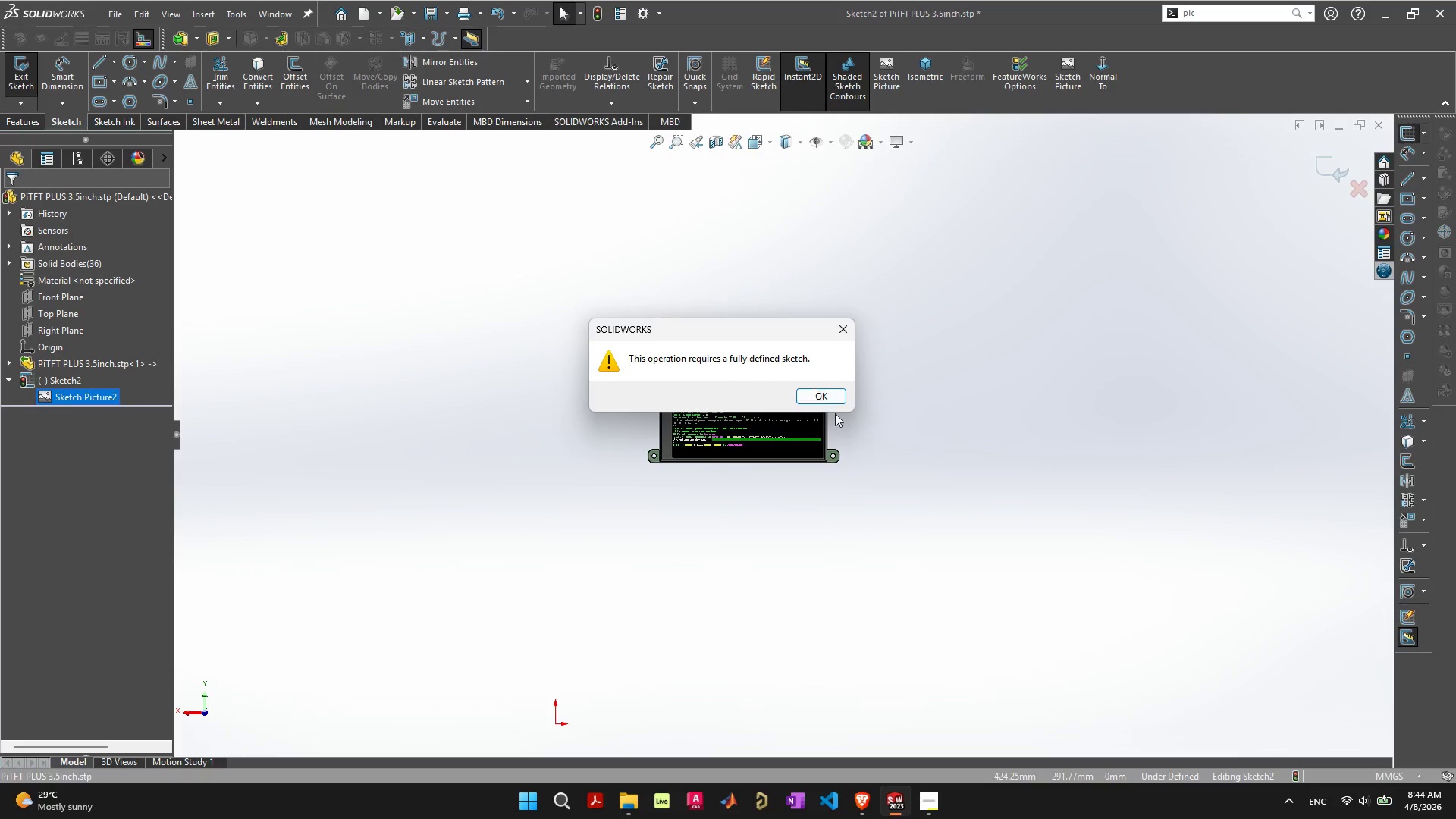 
left_click([824, 397])
 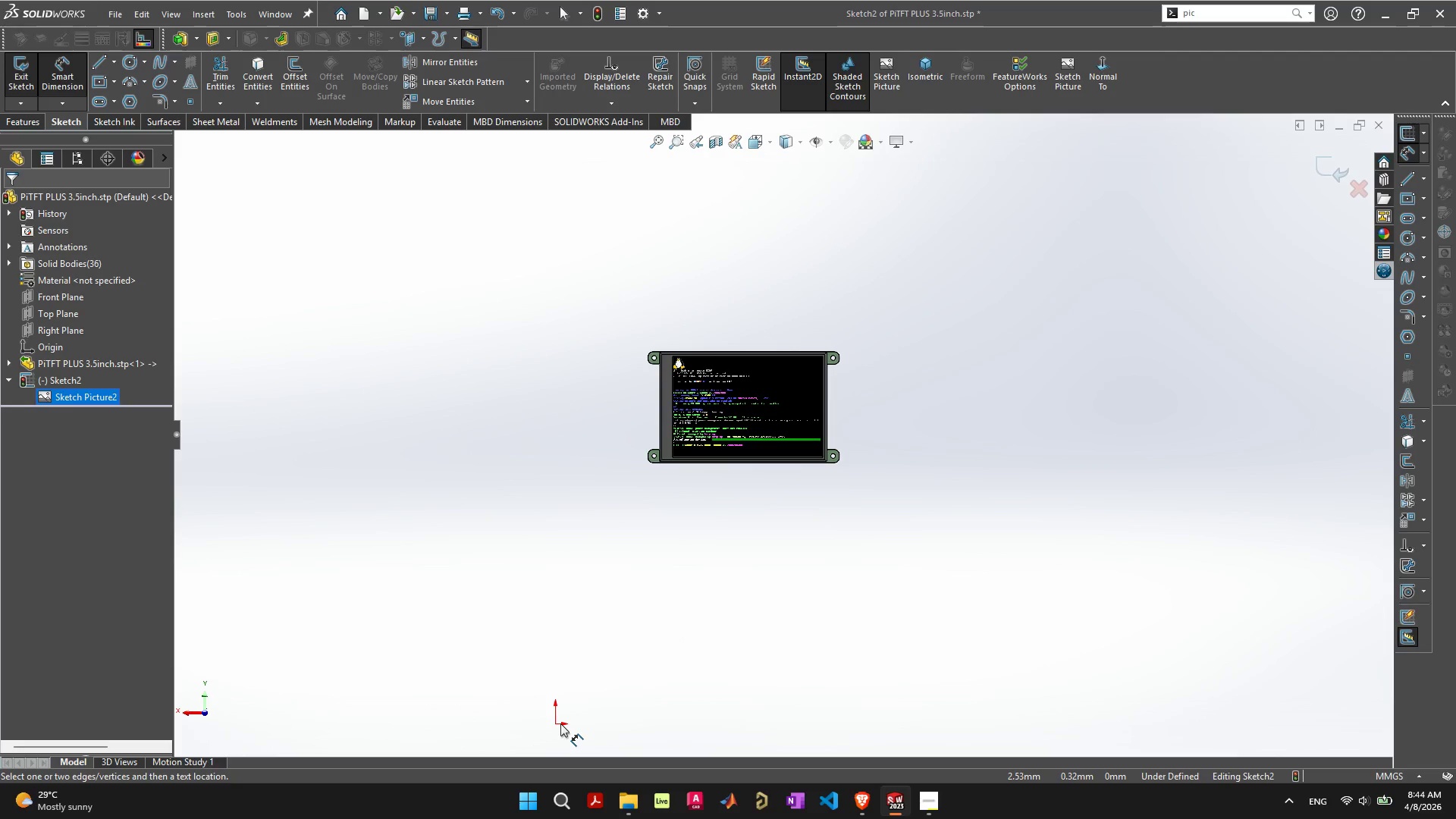 
left_click([557, 723])
 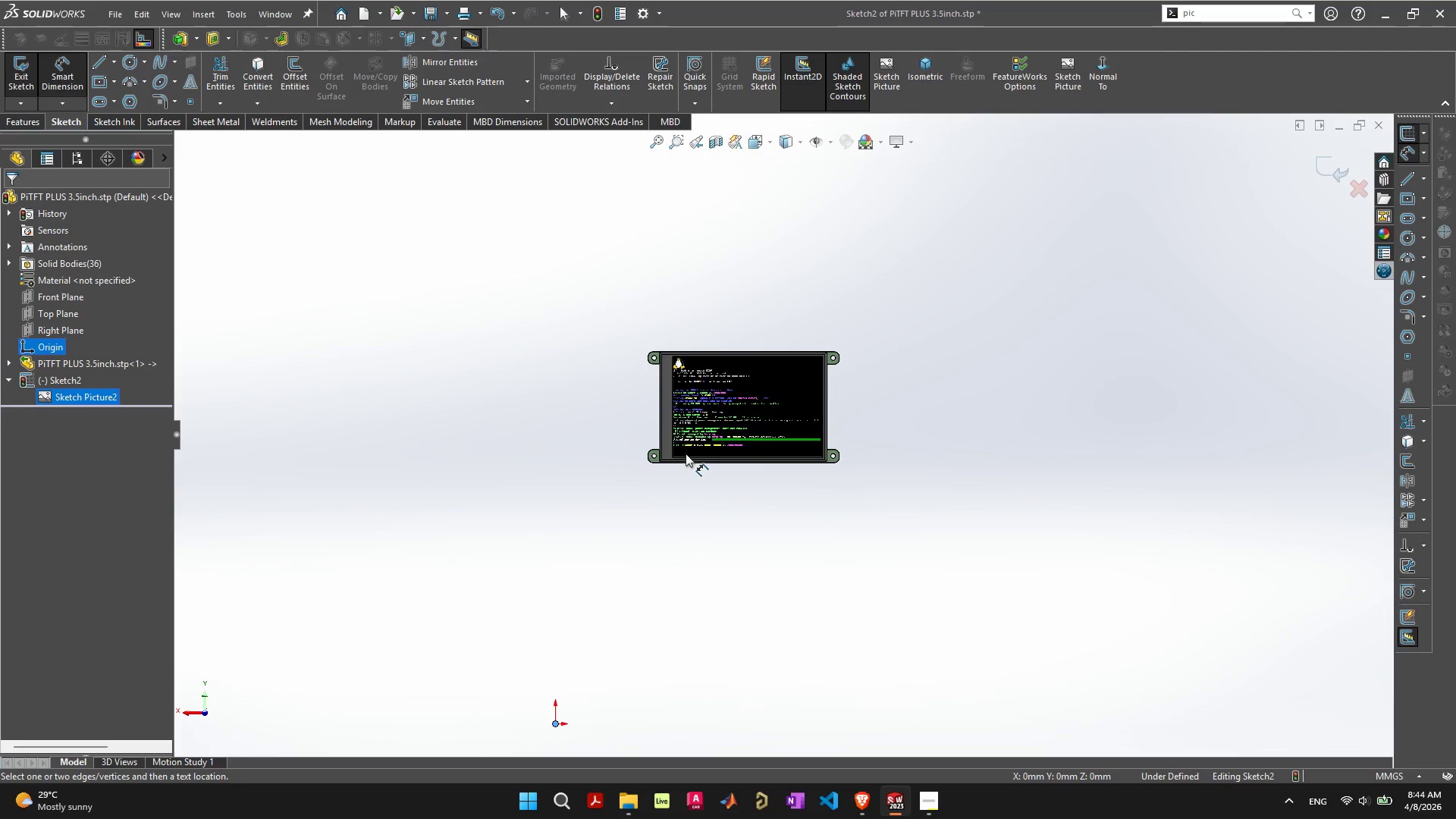 
scroll: coordinate [696, 474], scroll_direction: up, amount: 8.0
 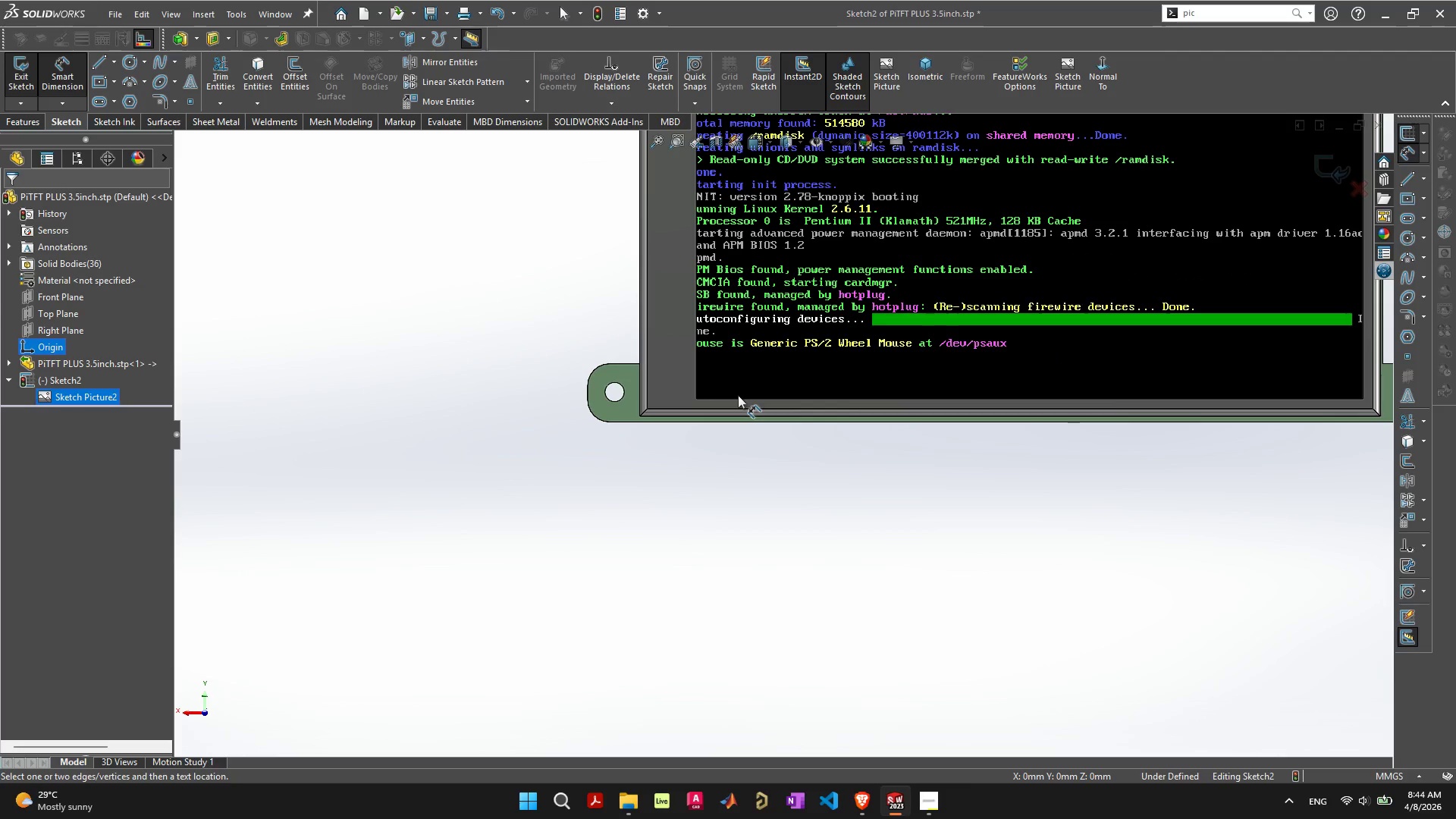 
left_click([745, 362])
 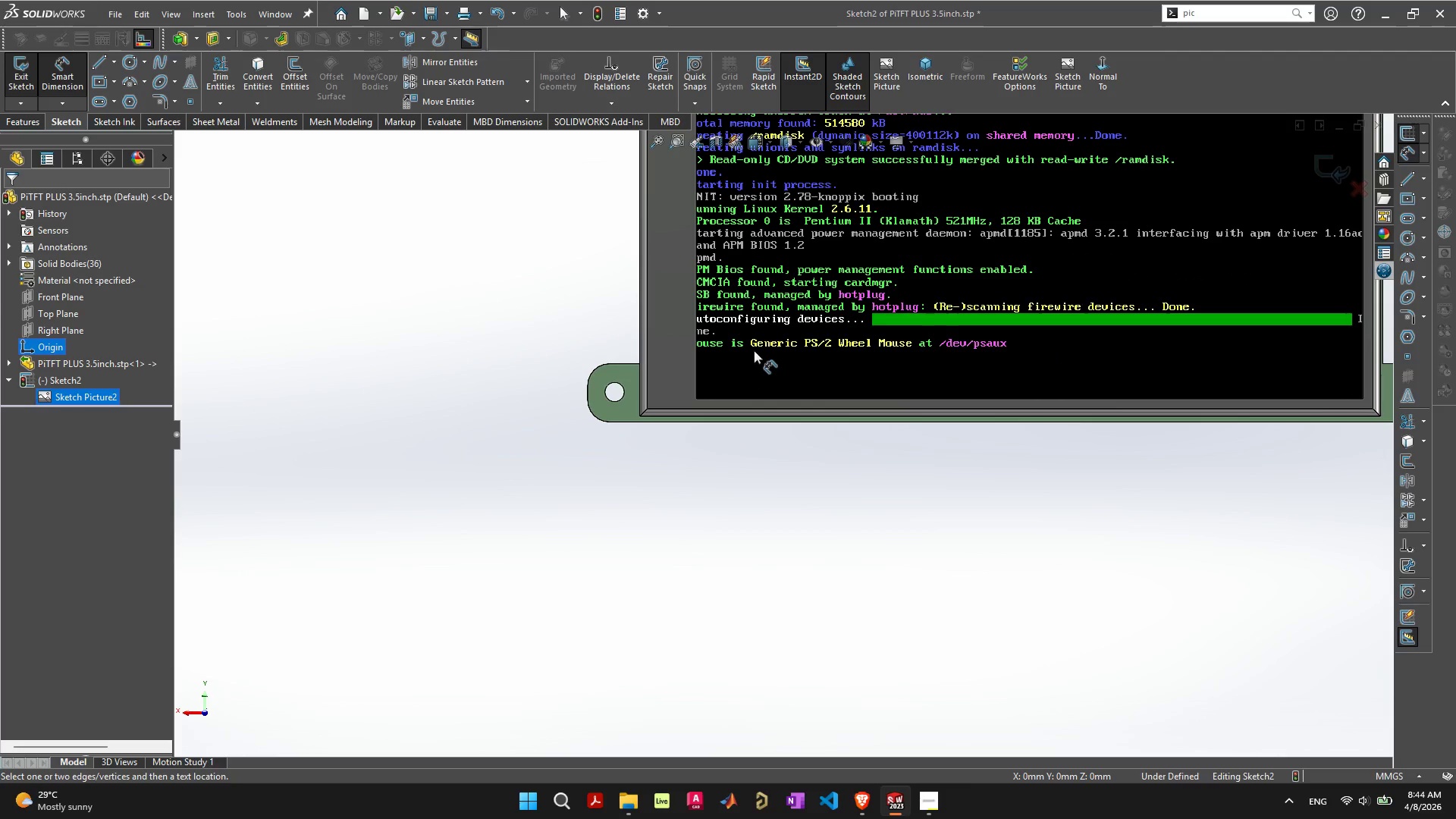 
left_click_drag(start_coordinate=[764, 334], to_coordinate=[777, 378])
 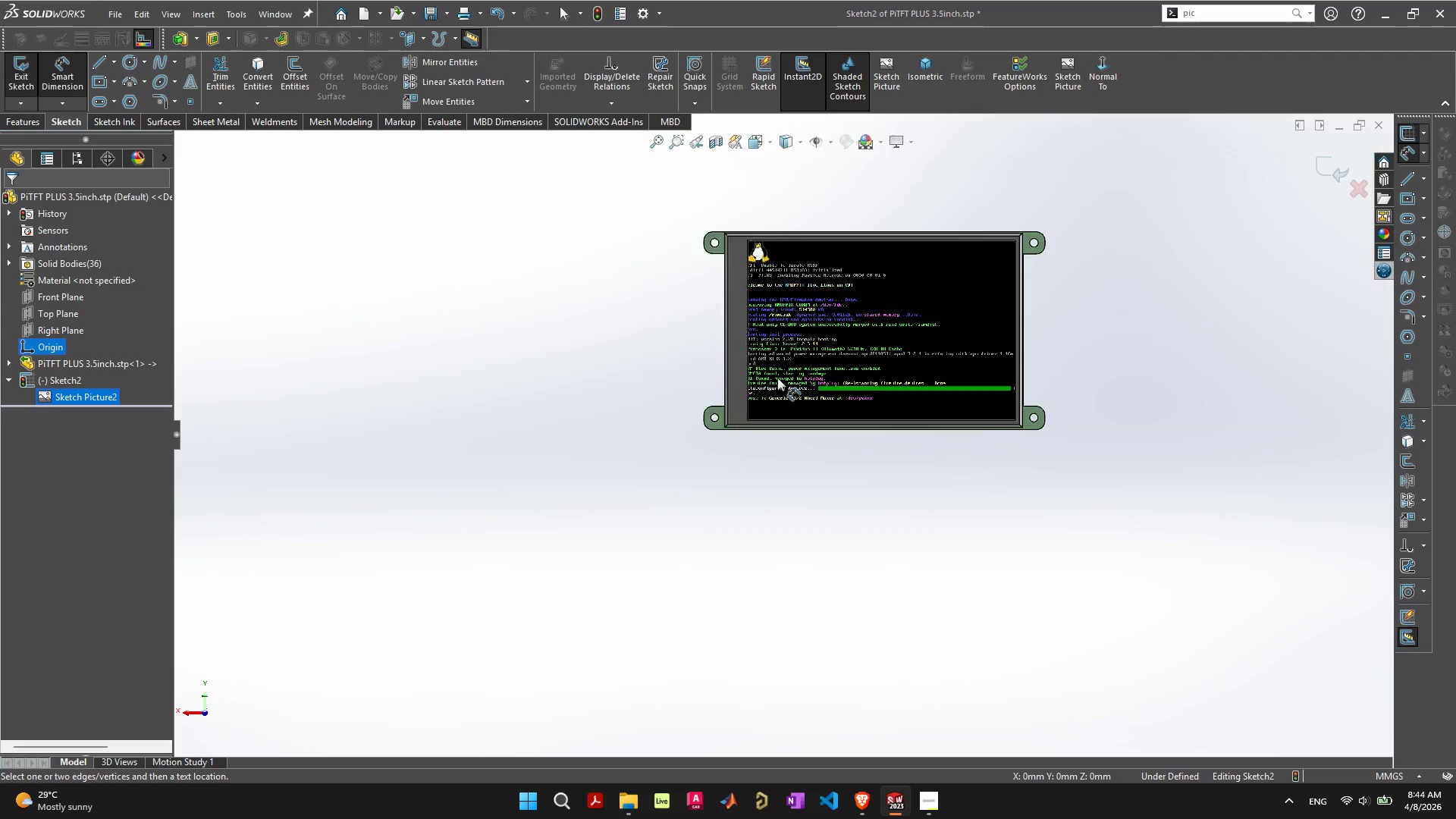 
scroll: coordinate [777, 378], scroll_direction: down, amount: 7.0
 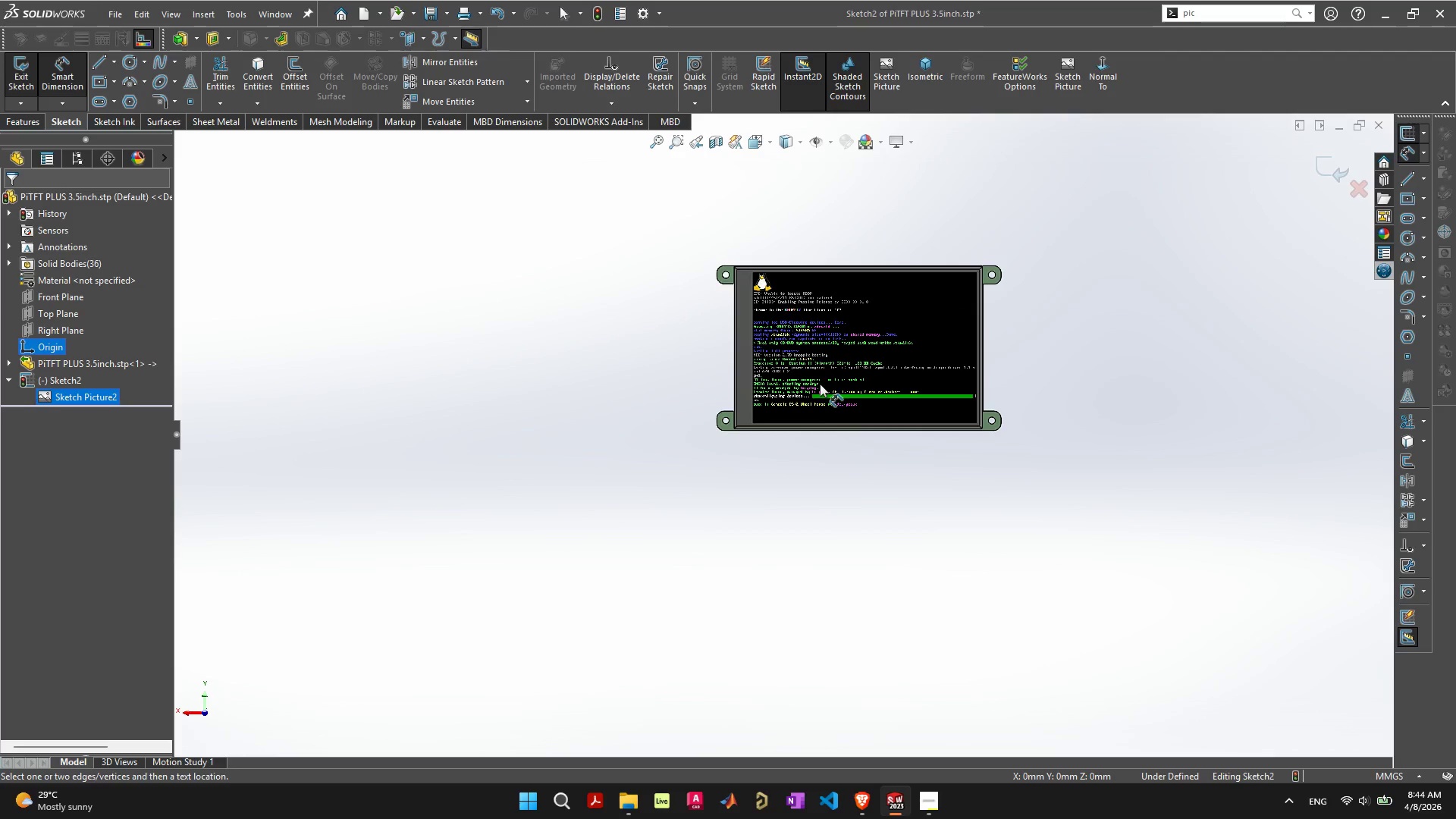 
key(Escape)
 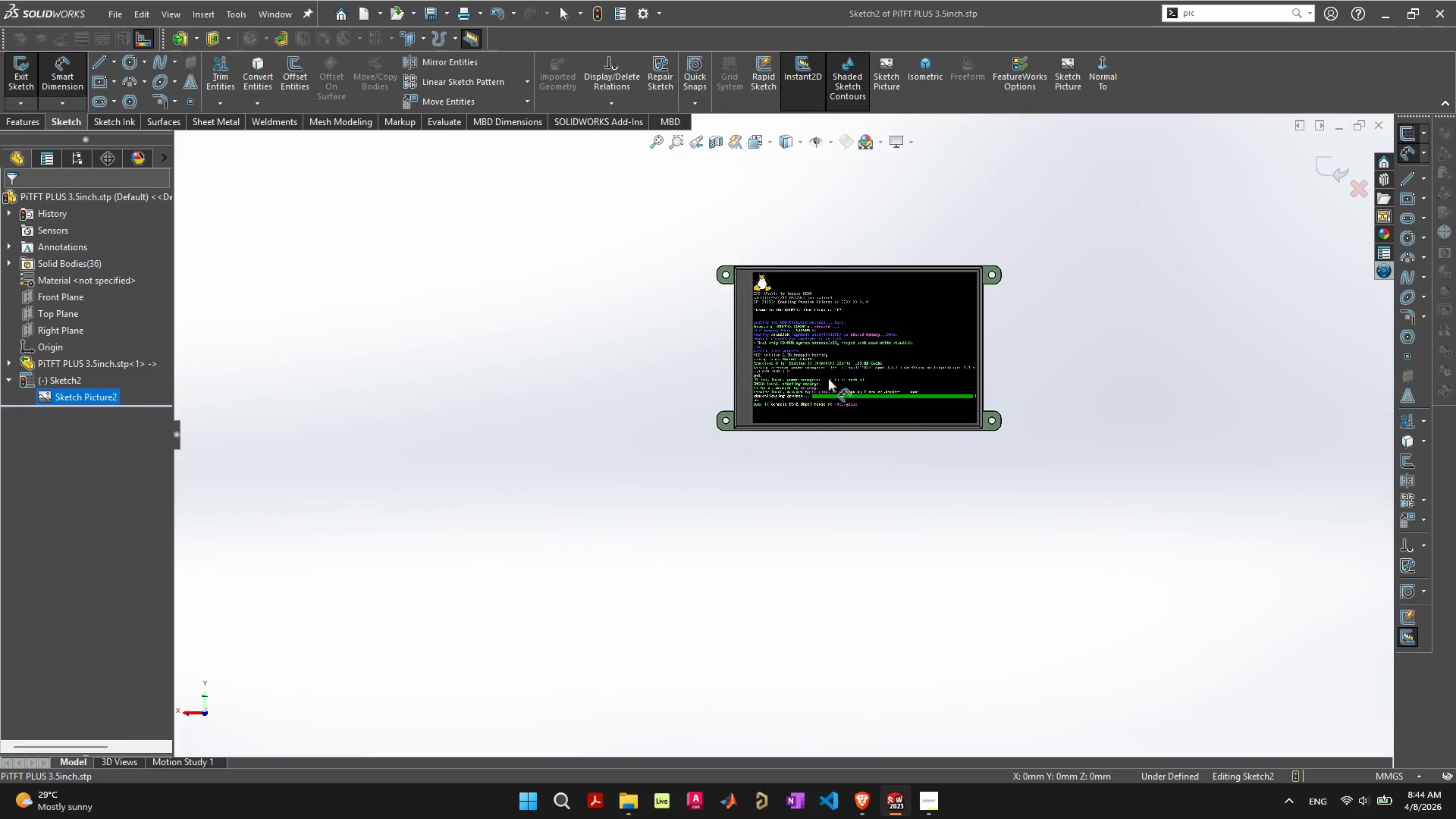 
key(Escape)
 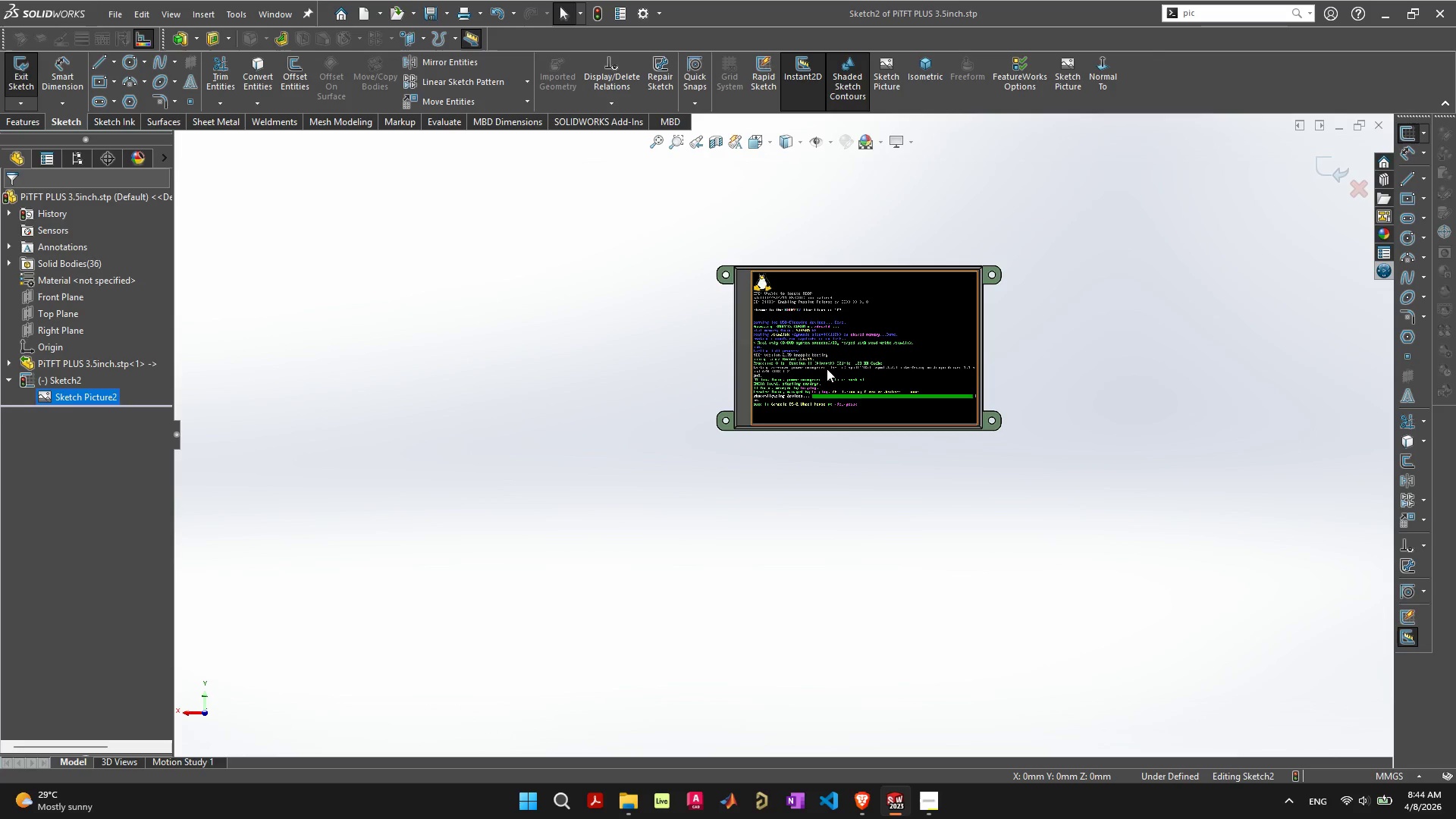 
key(Escape)
 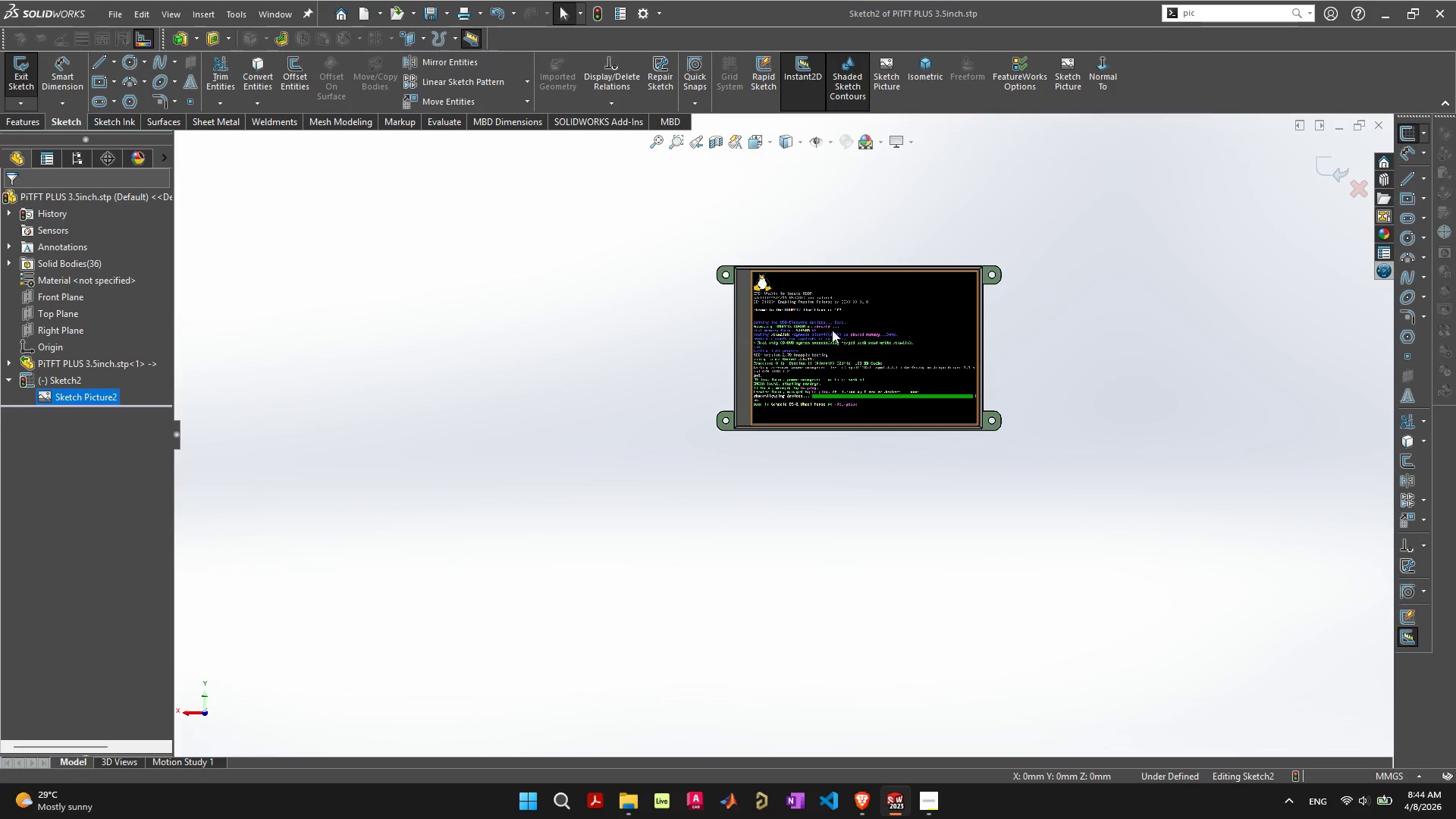 
mouse_move([829, 346])
 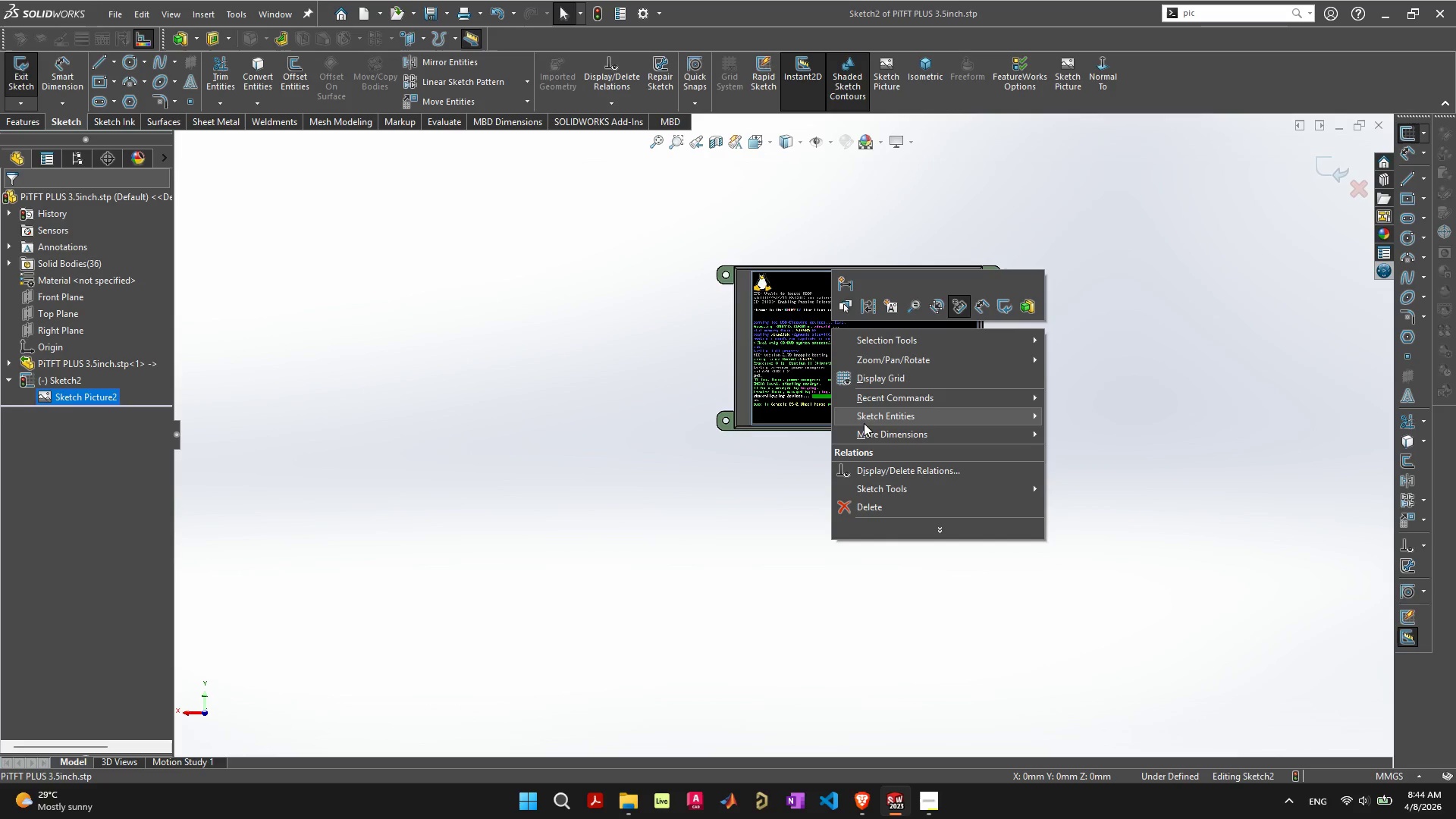 
left_click([866, 418])
 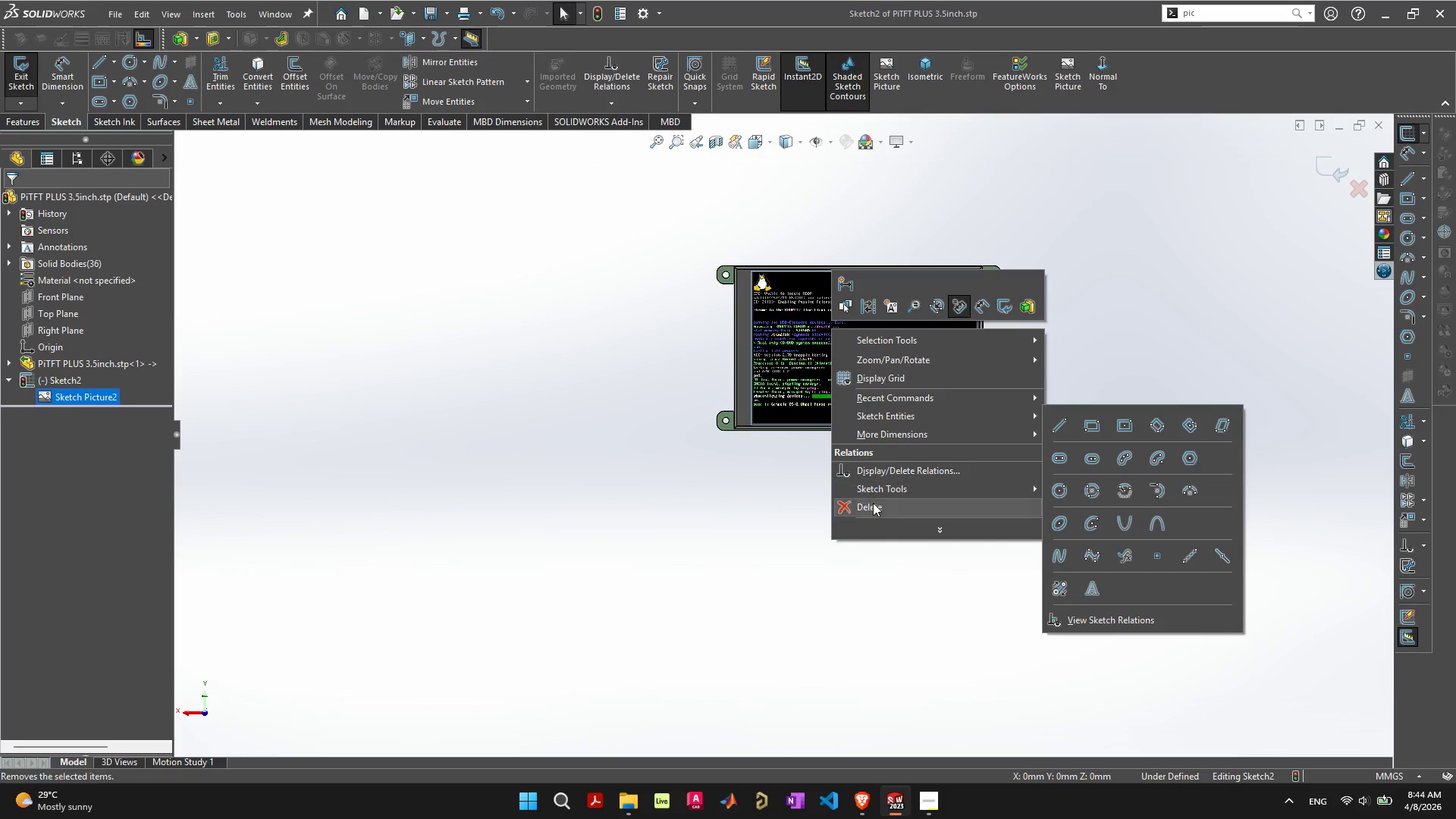 
left_click([875, 492])
 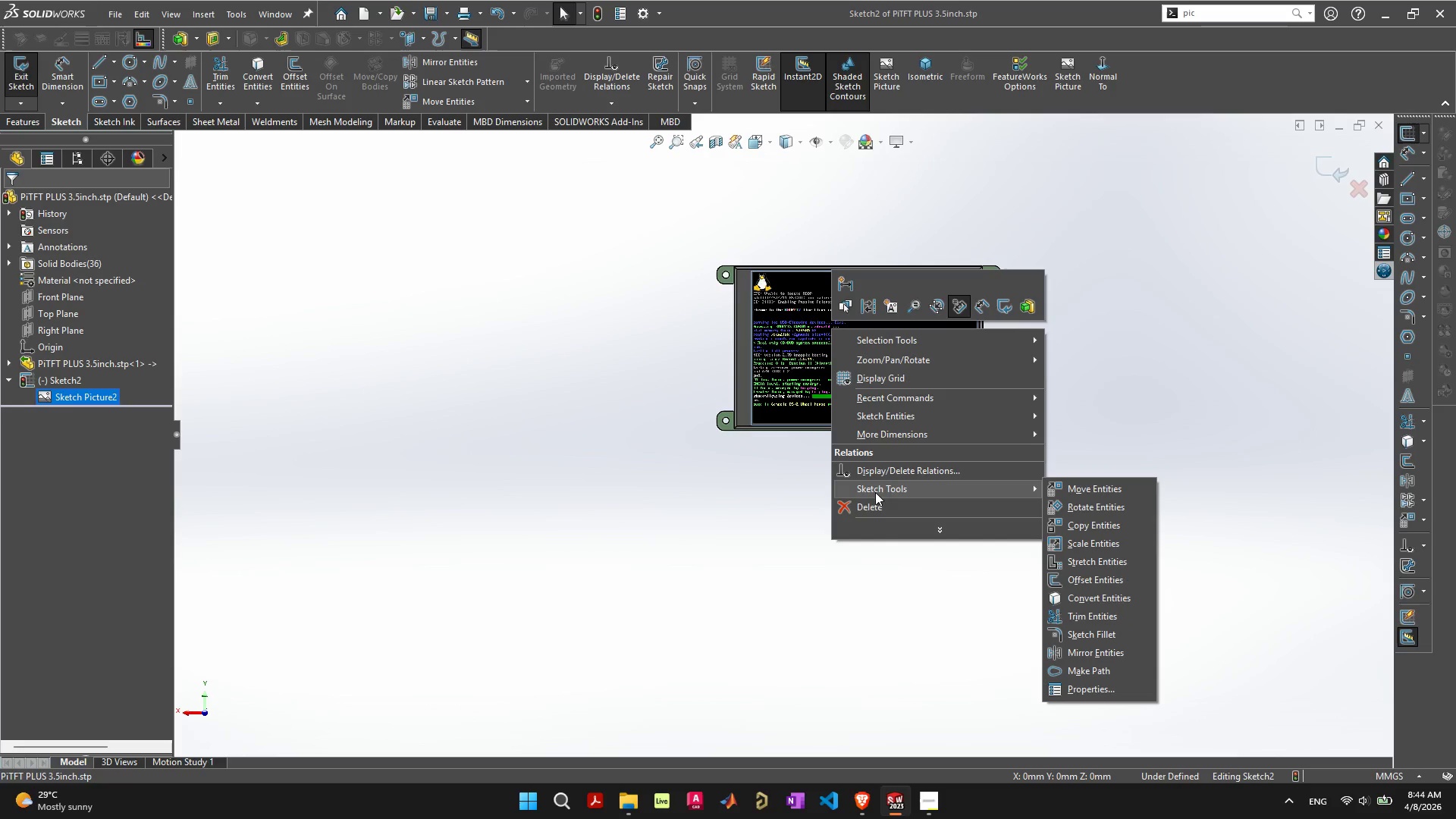 
left_click([714, 520])
 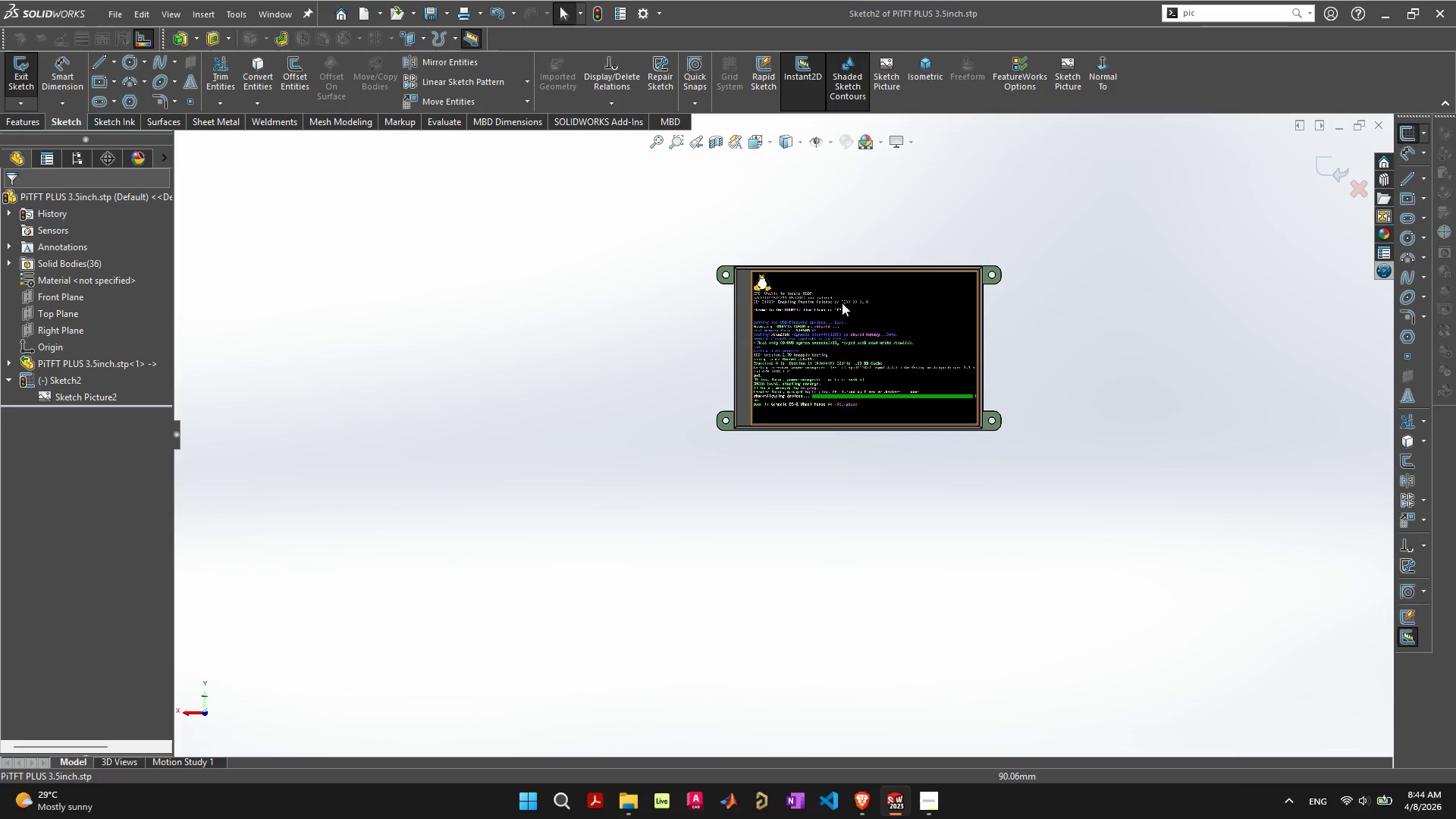 
left_click([823, 347])
 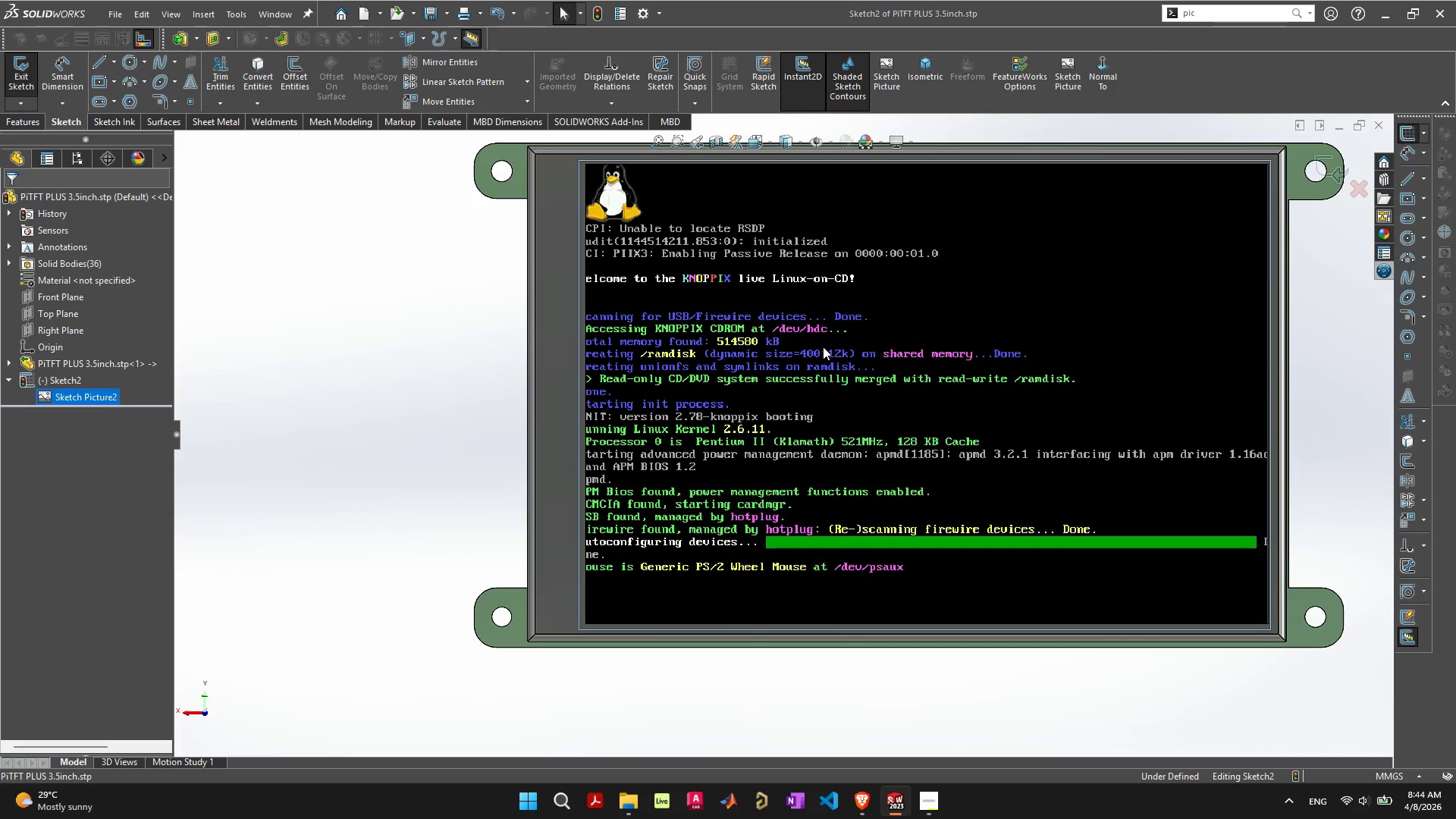 
scroll: coordinate [824, 347], scroll_direction: up, amount: 6.0
 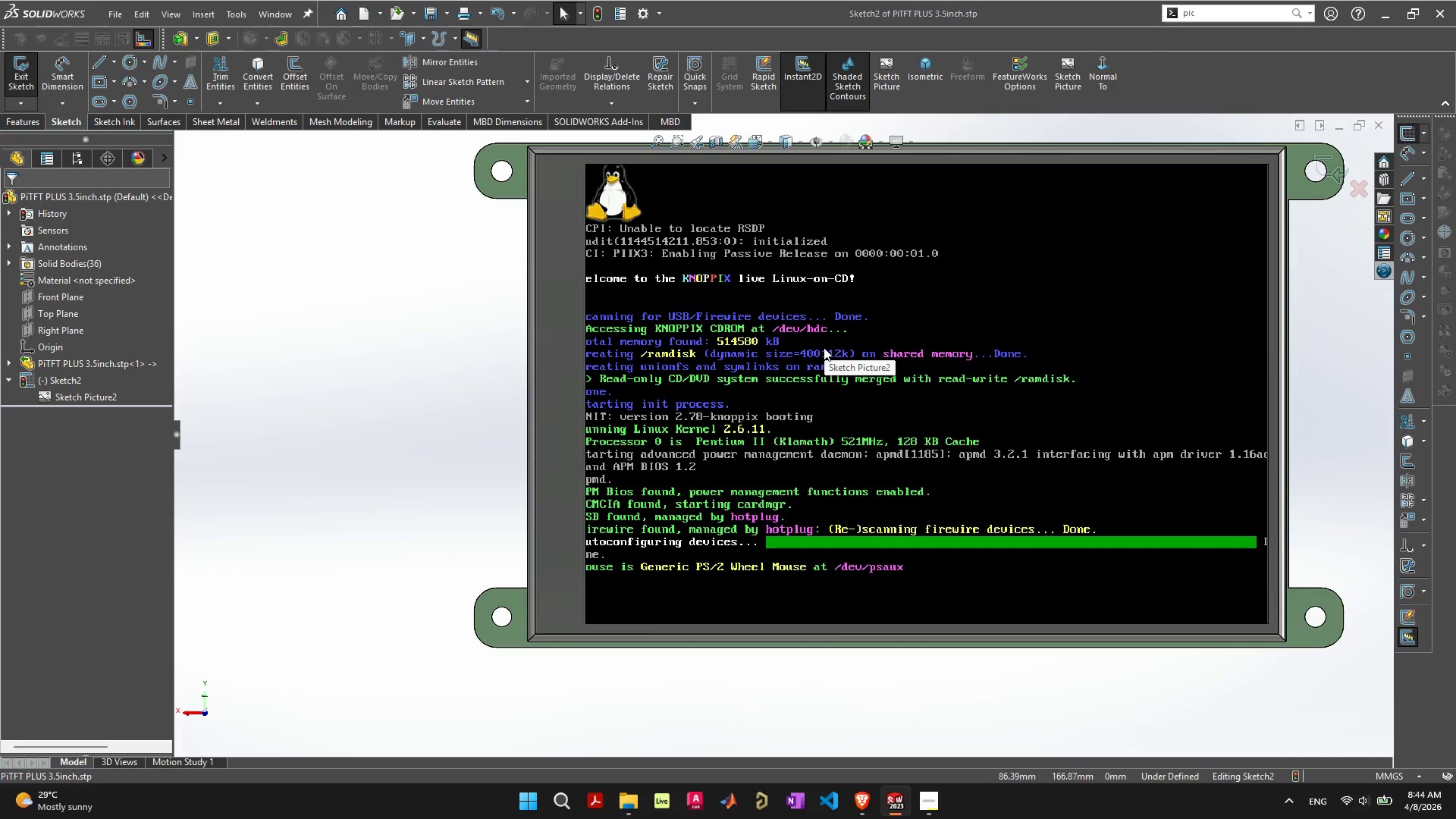 
right_click([823, 347])
 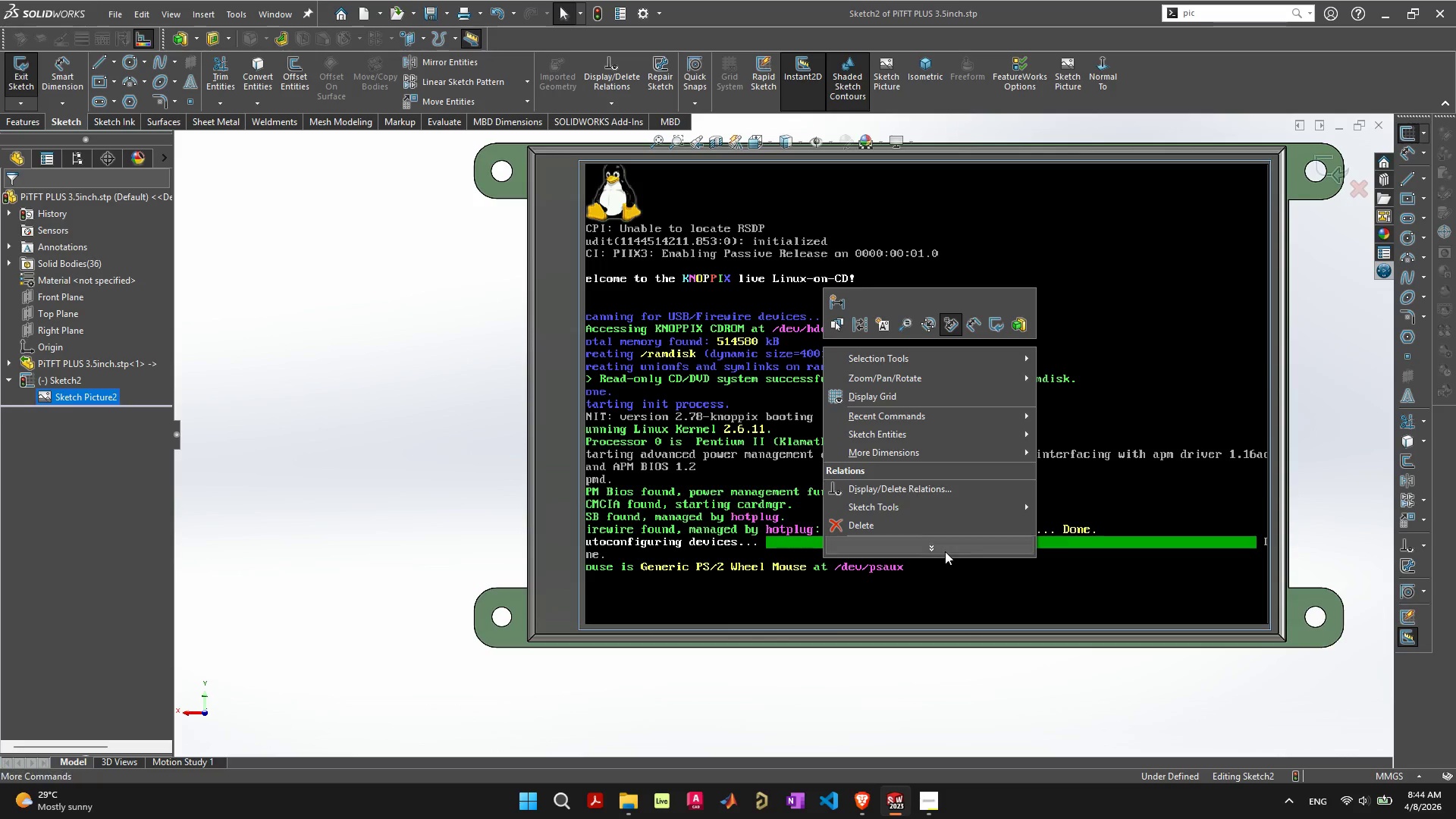 
left_click([949, 556])
 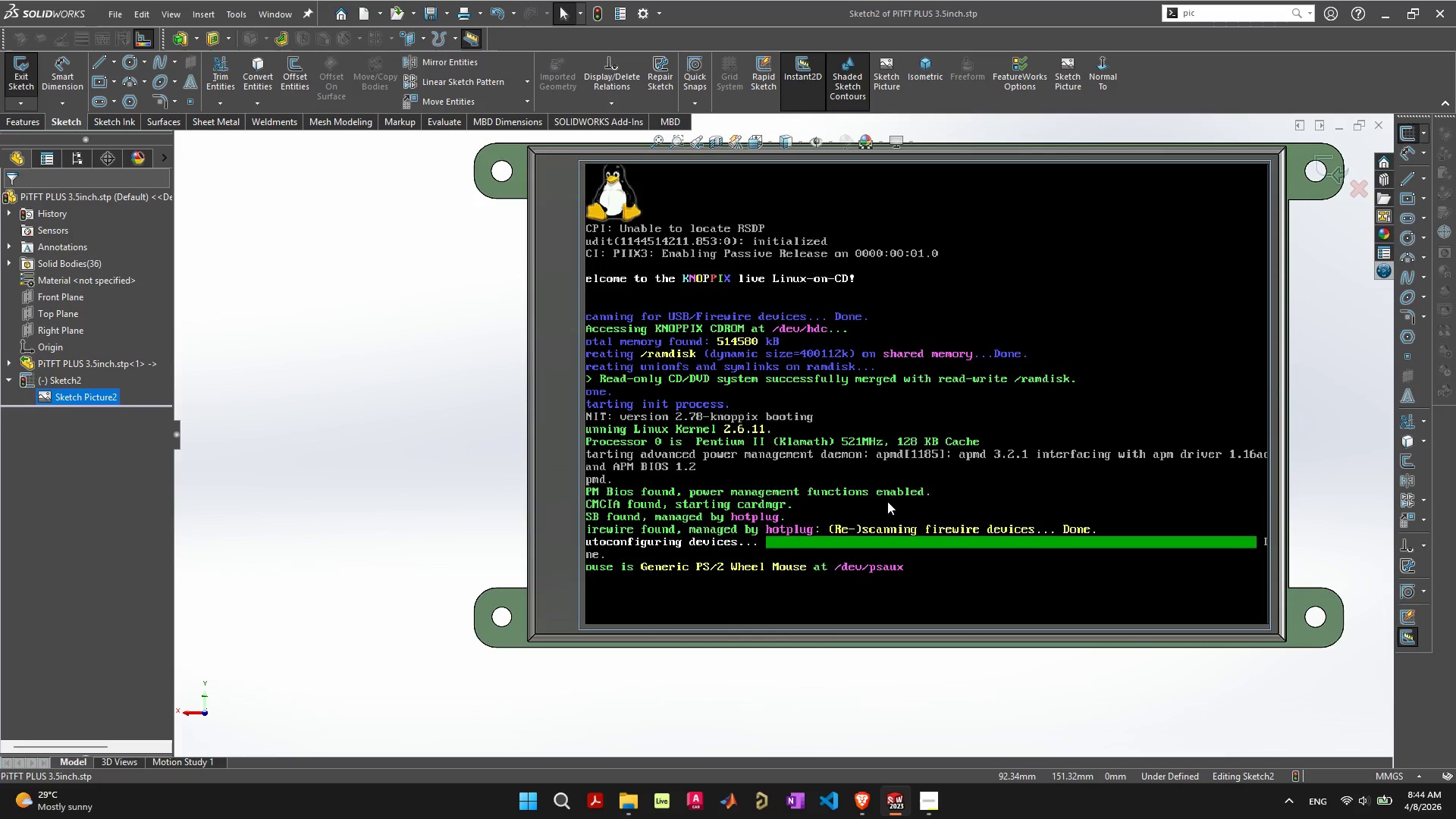 
right_click([832, 368])
 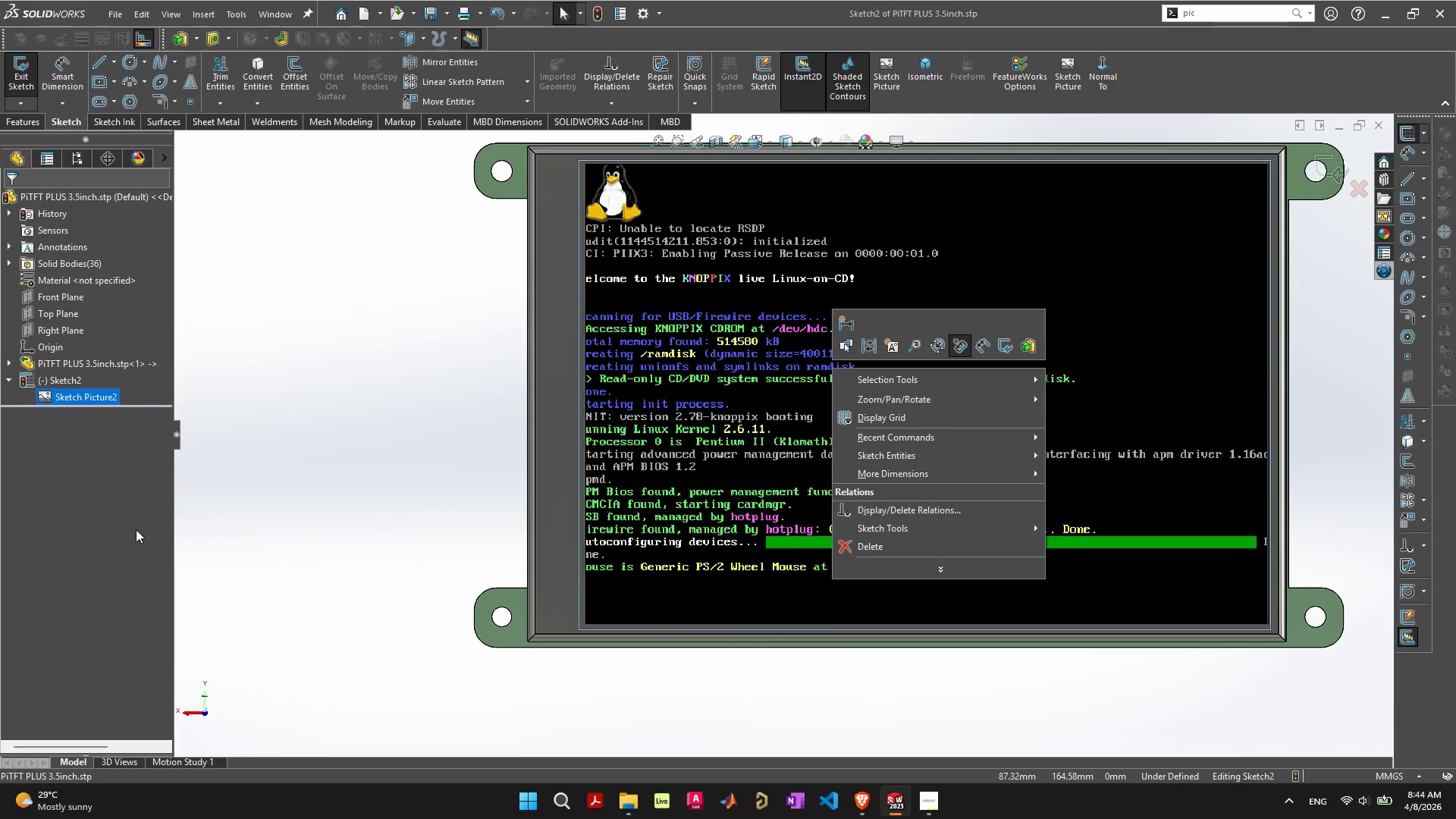 
left_click([127, 536])
 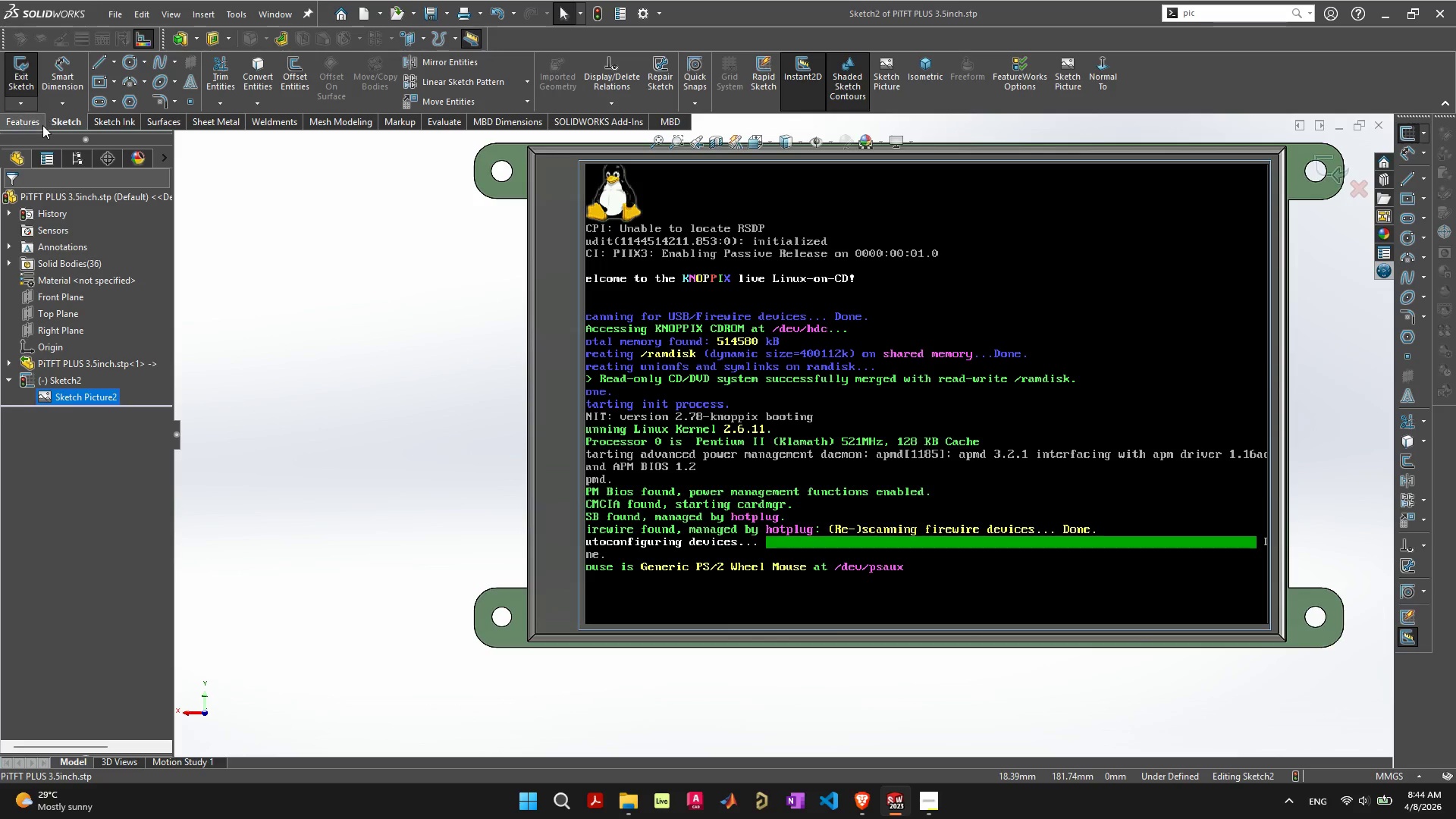 
left_click([41, 125])
 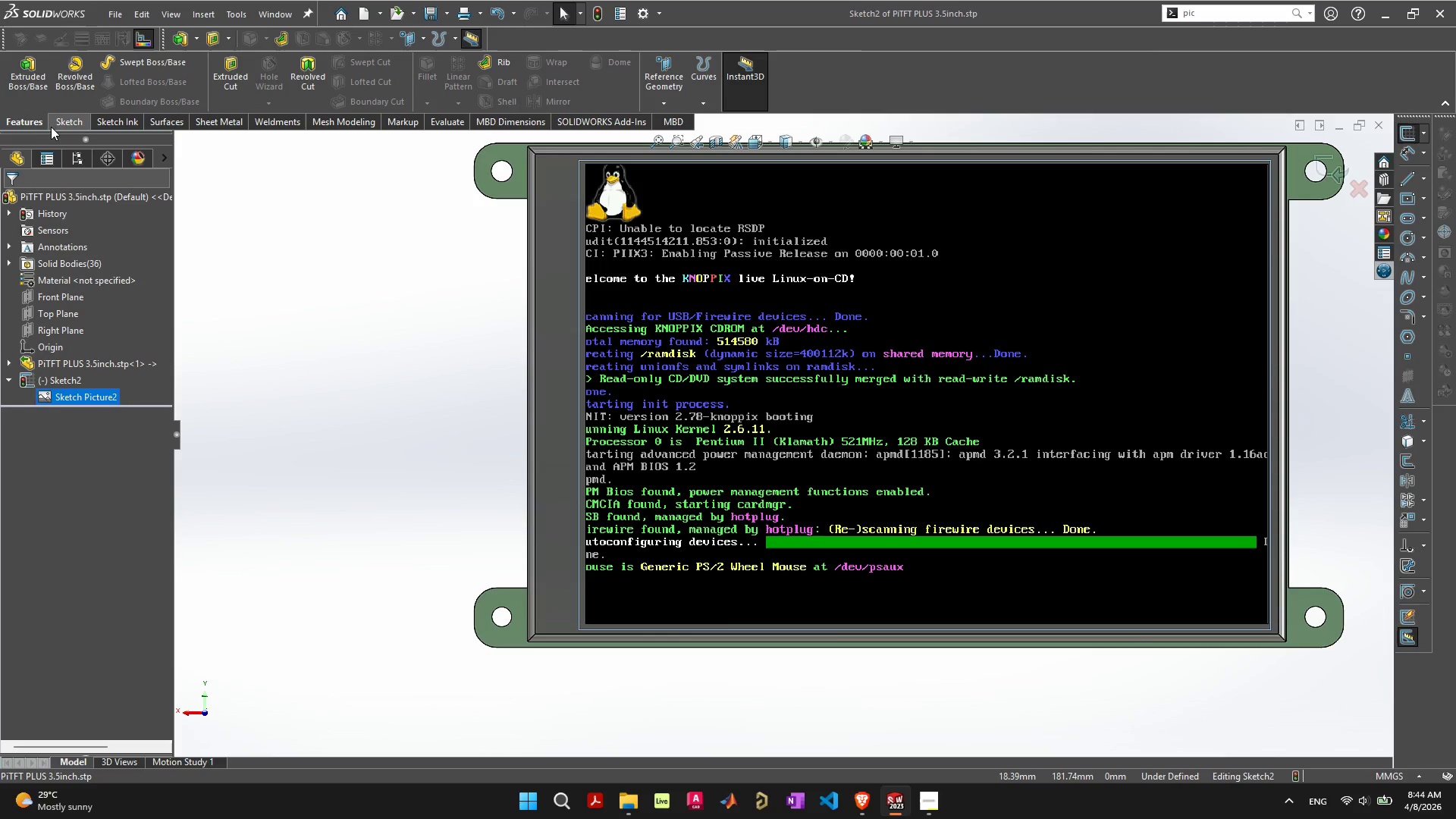 
left_click([64, 121])
 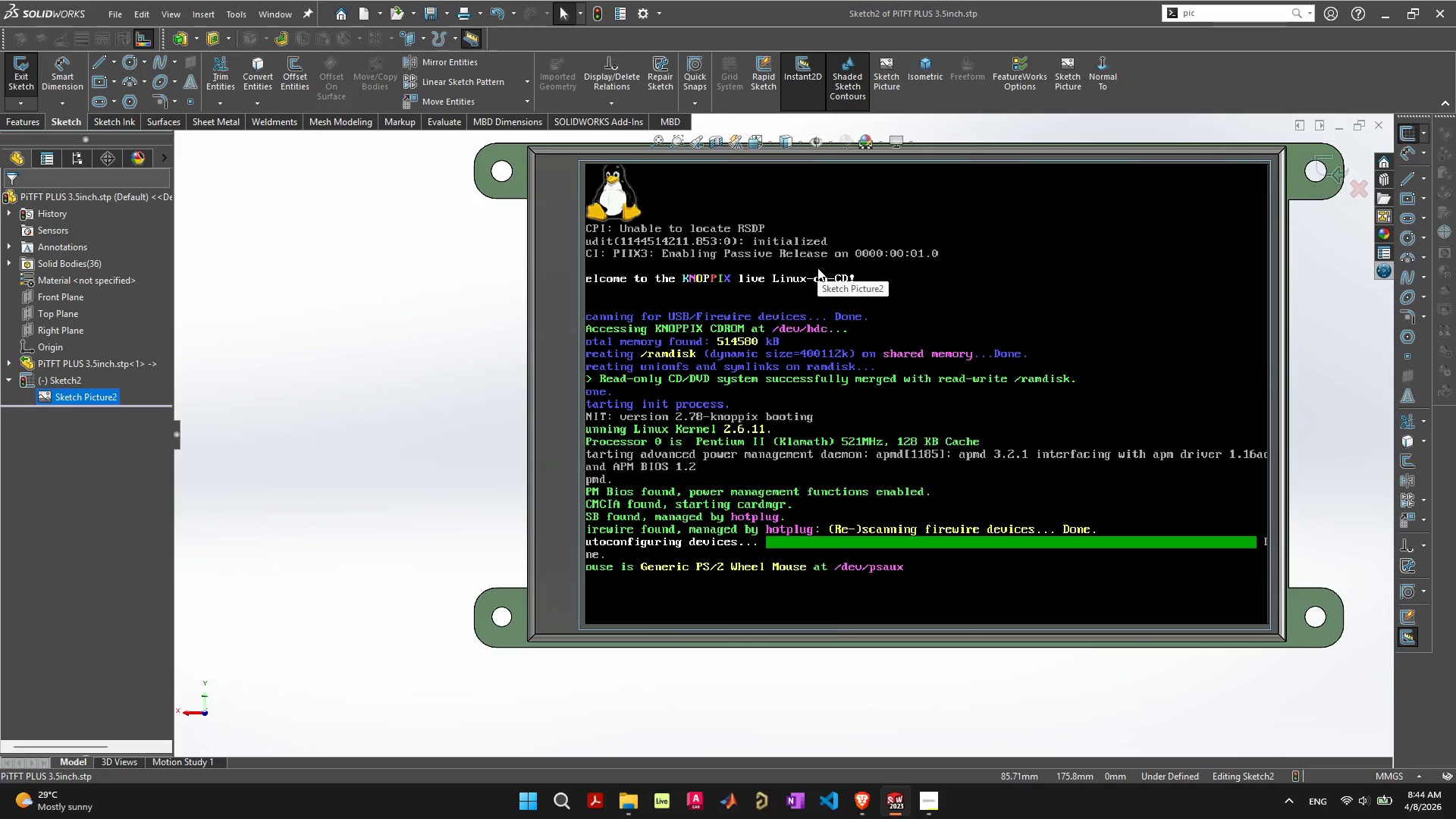 
left_click([817, 268])
 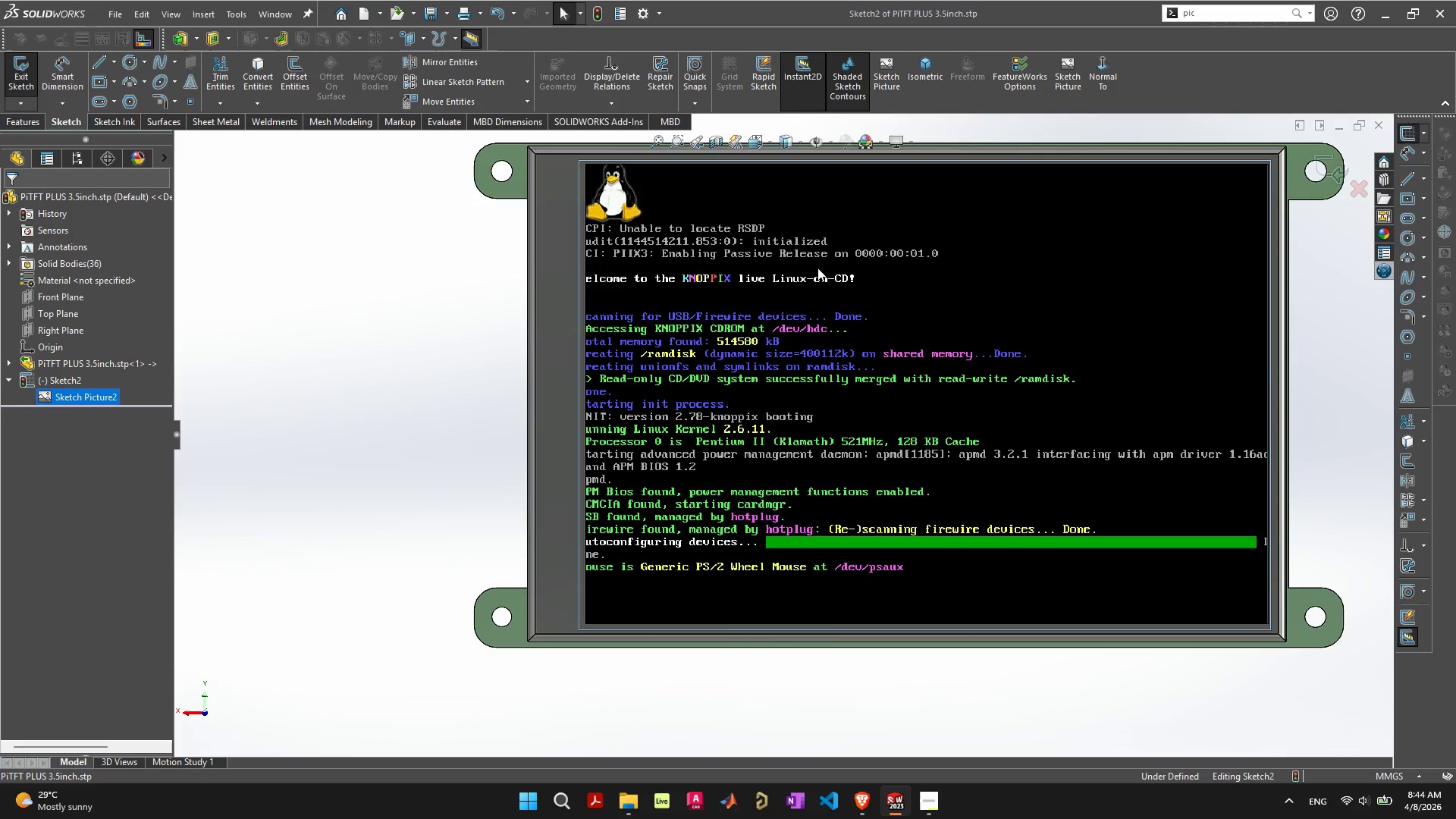 
right_click([817, 268])
 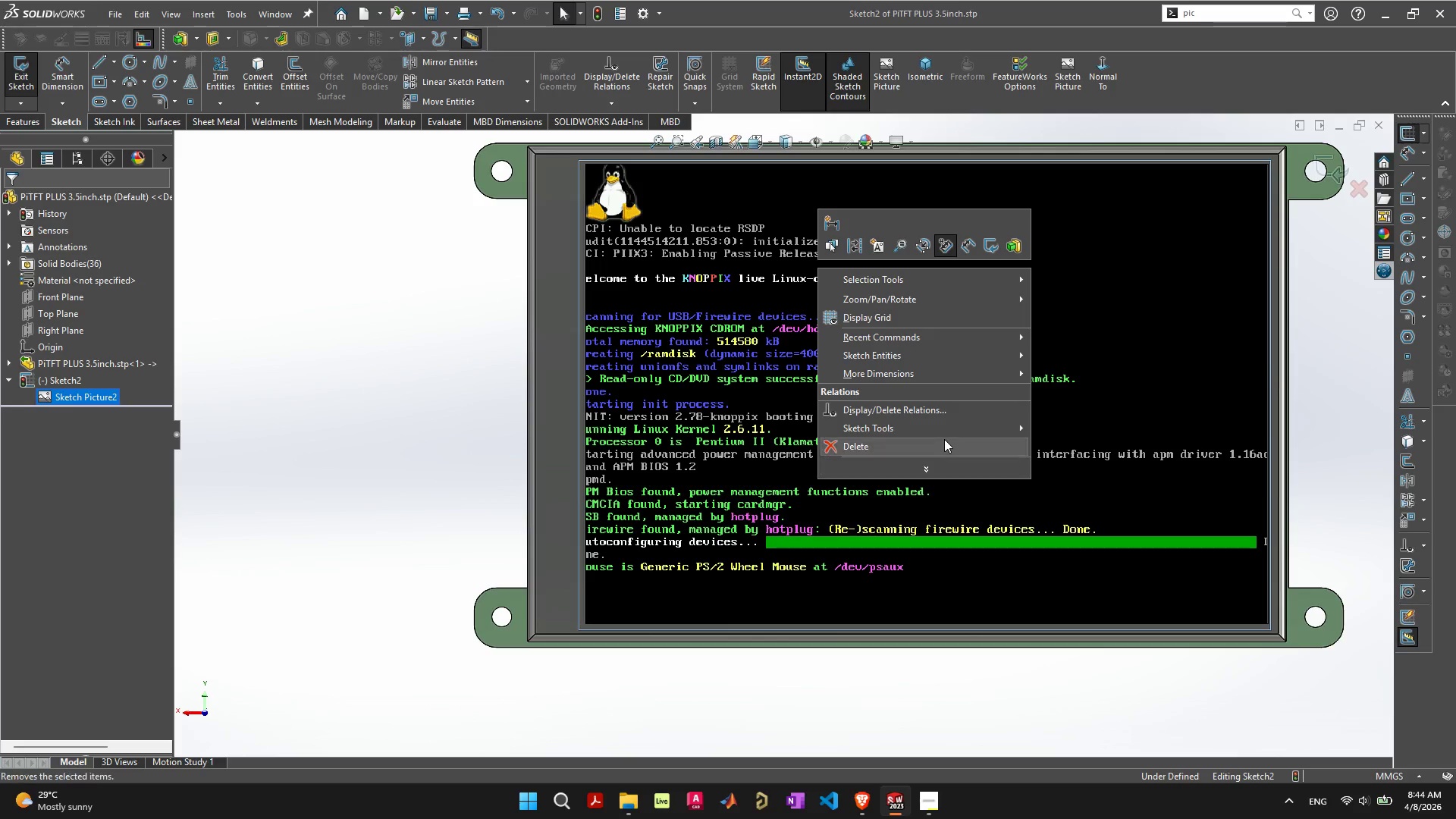 
left_click([944, 425])
 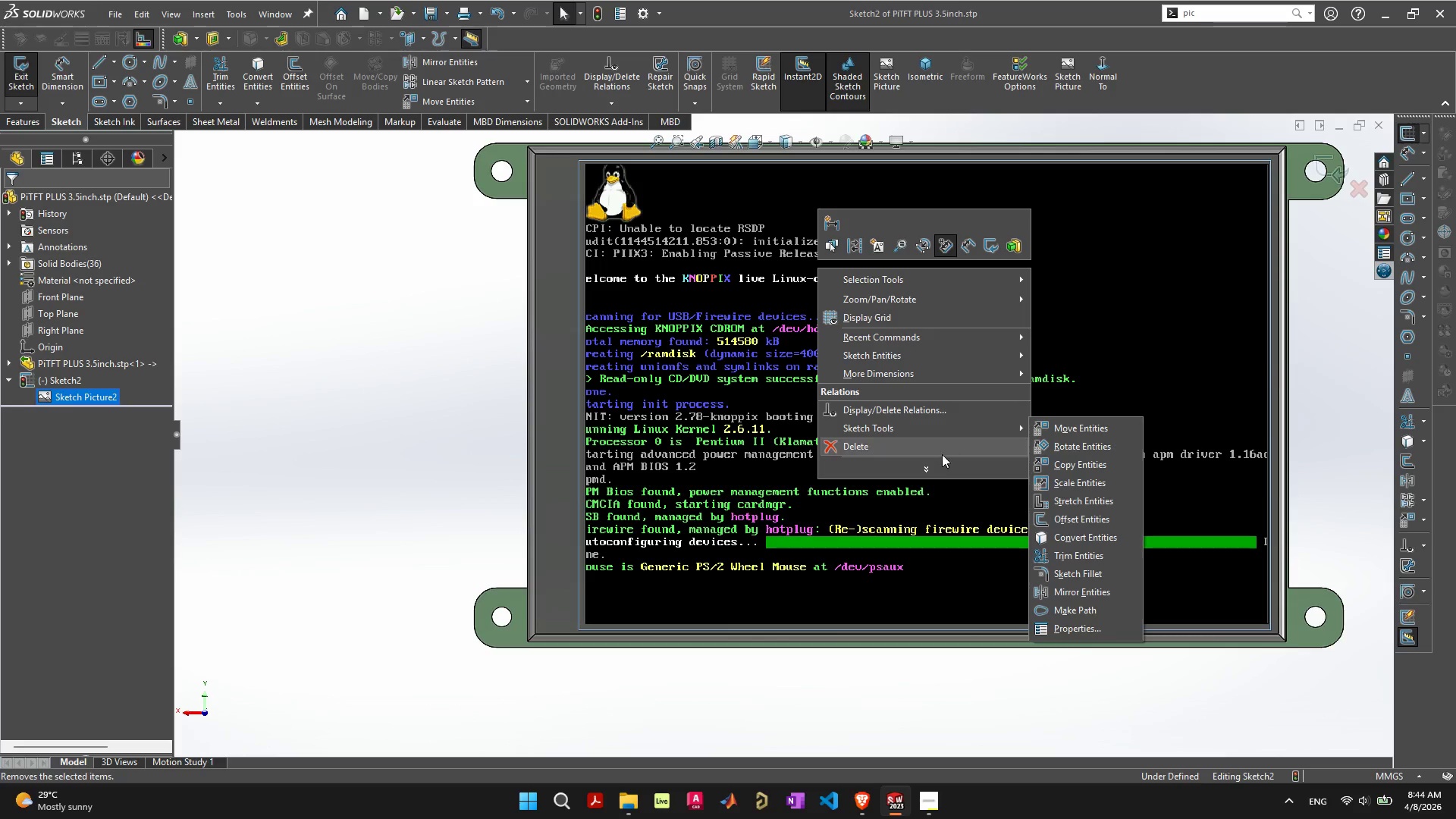 
left_click([934, 472])
 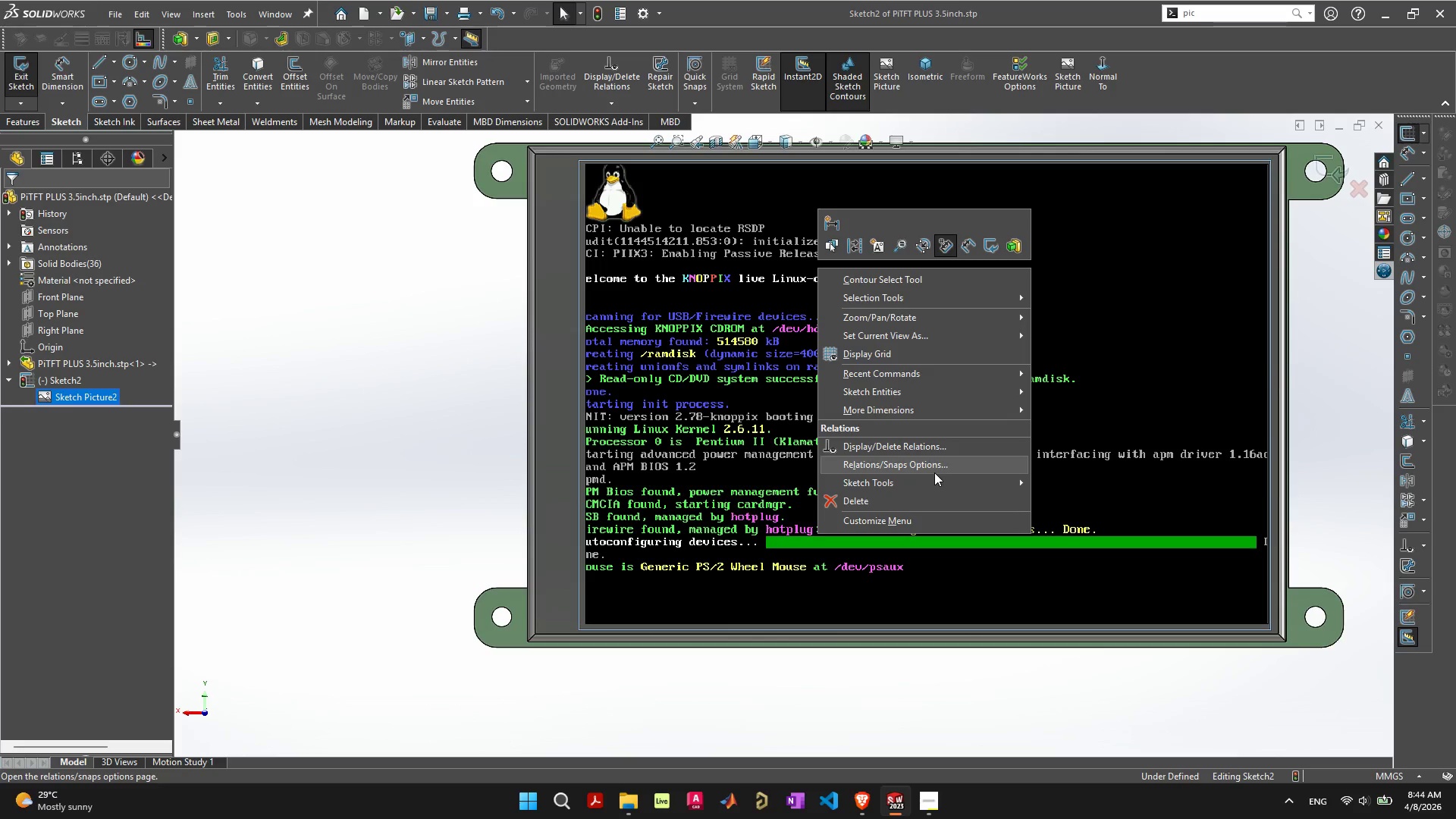 
left_click([934, 466])
 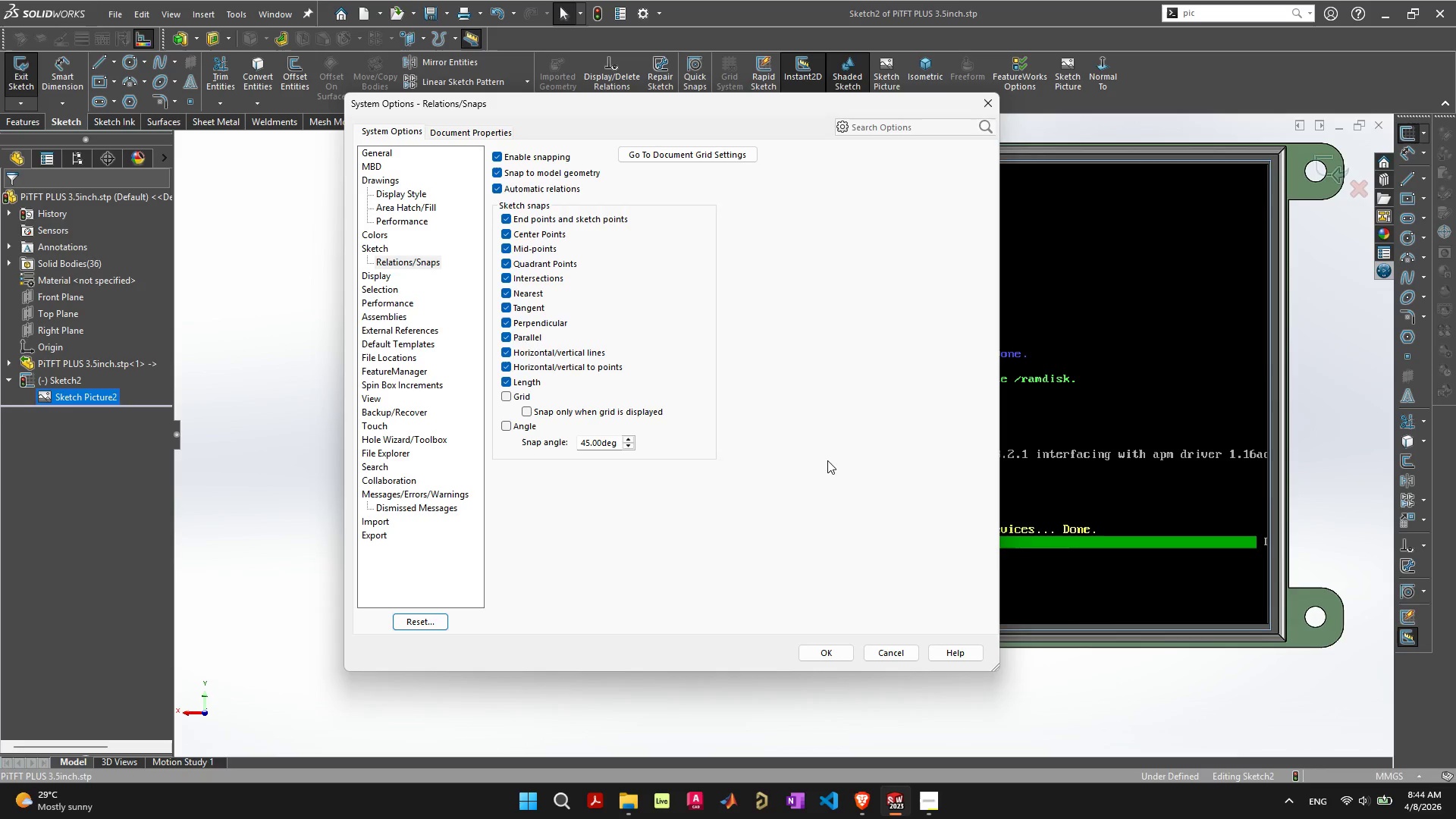 
left_click([863, 349])
 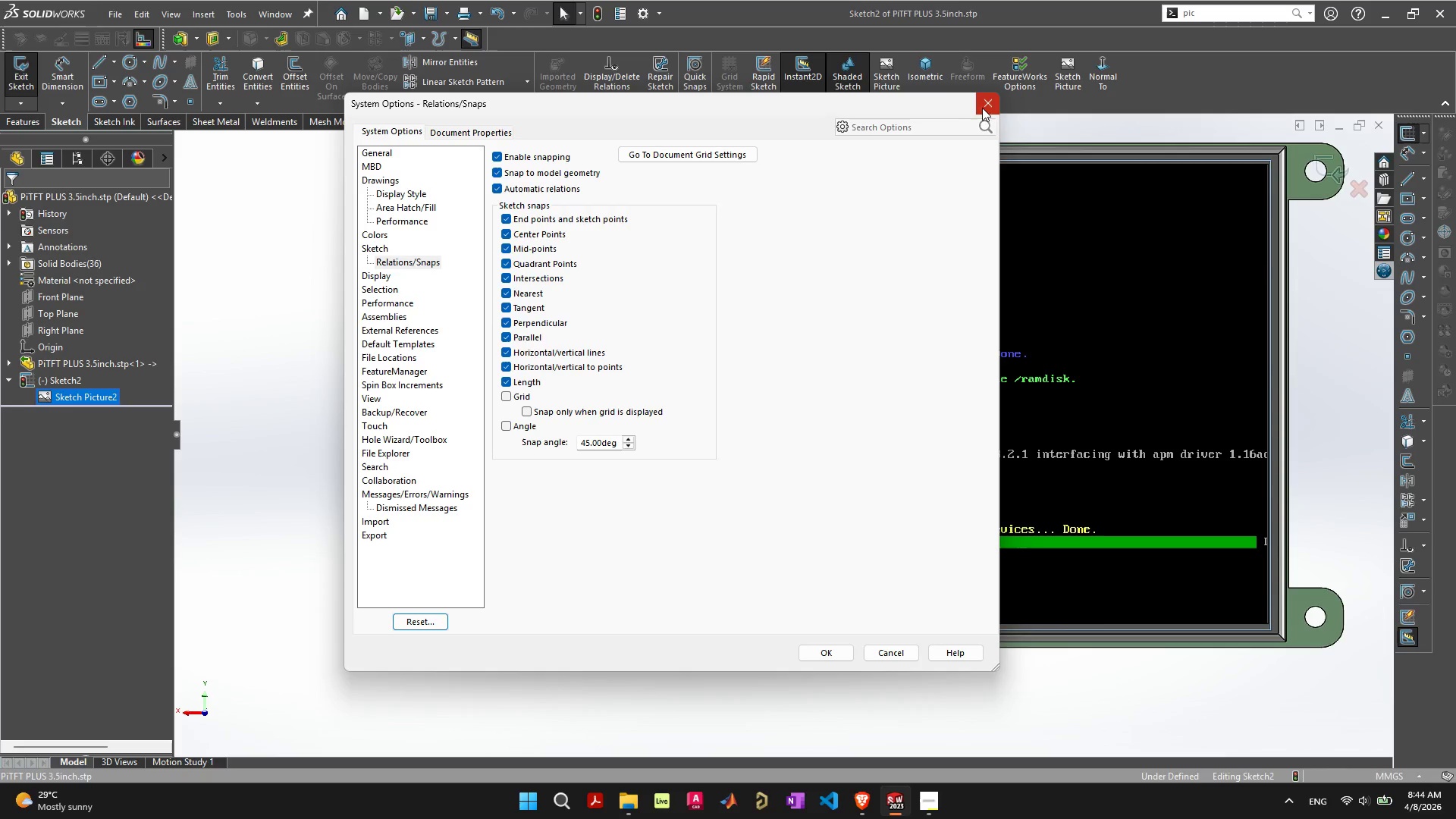 
left_click([984, 101])
 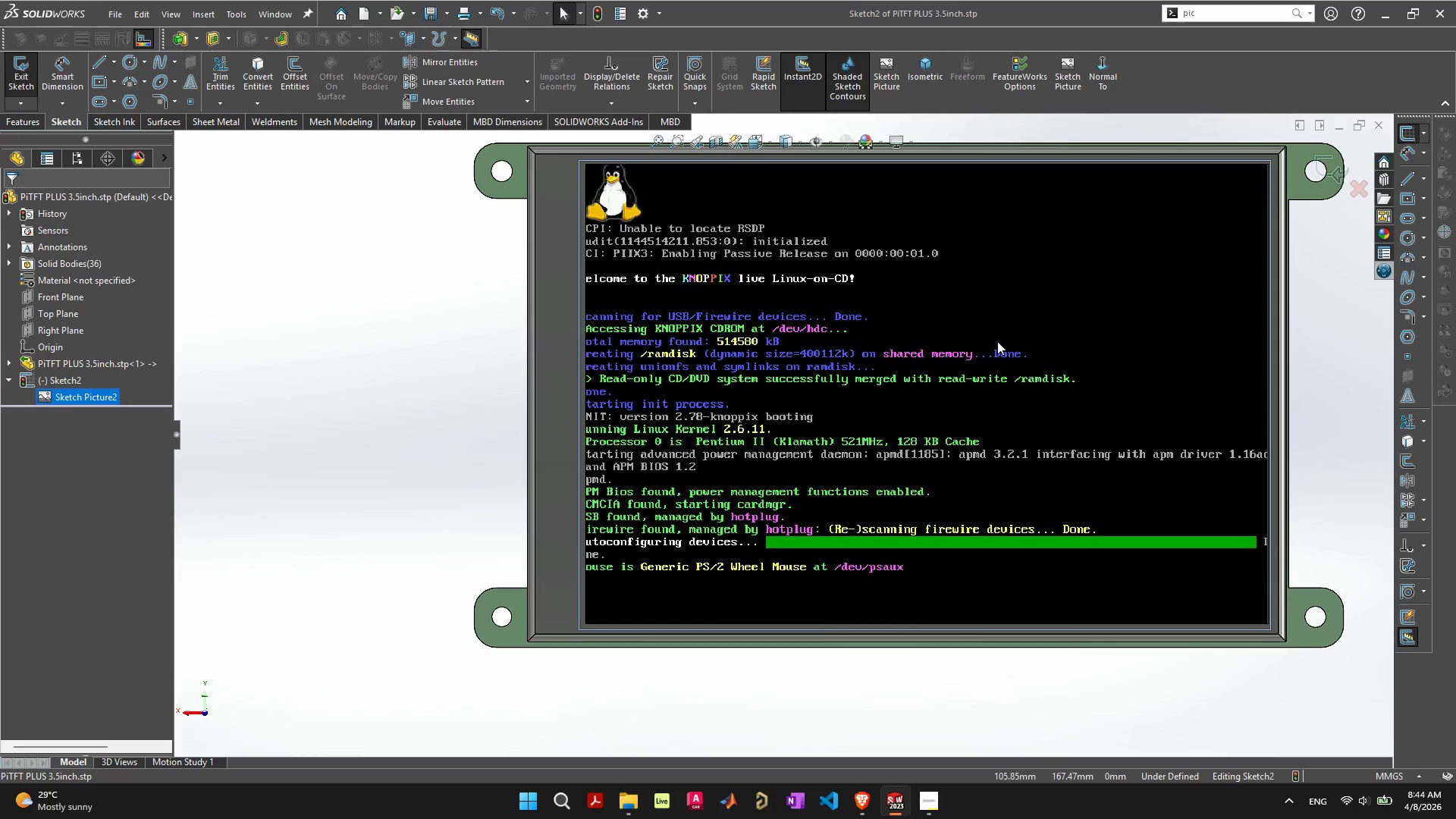 
right_click([997, 342])
 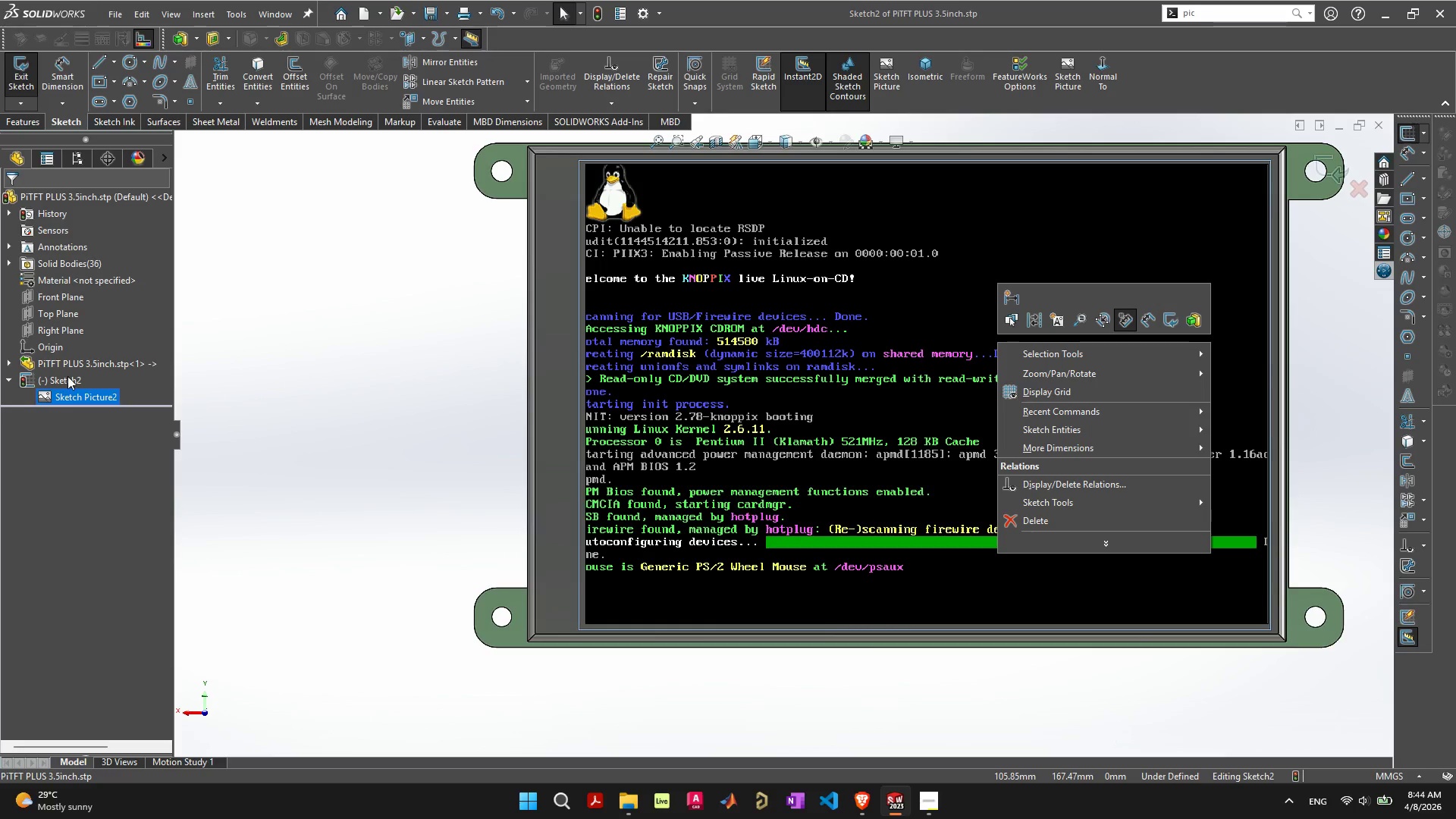 
right_click([66, 397])
 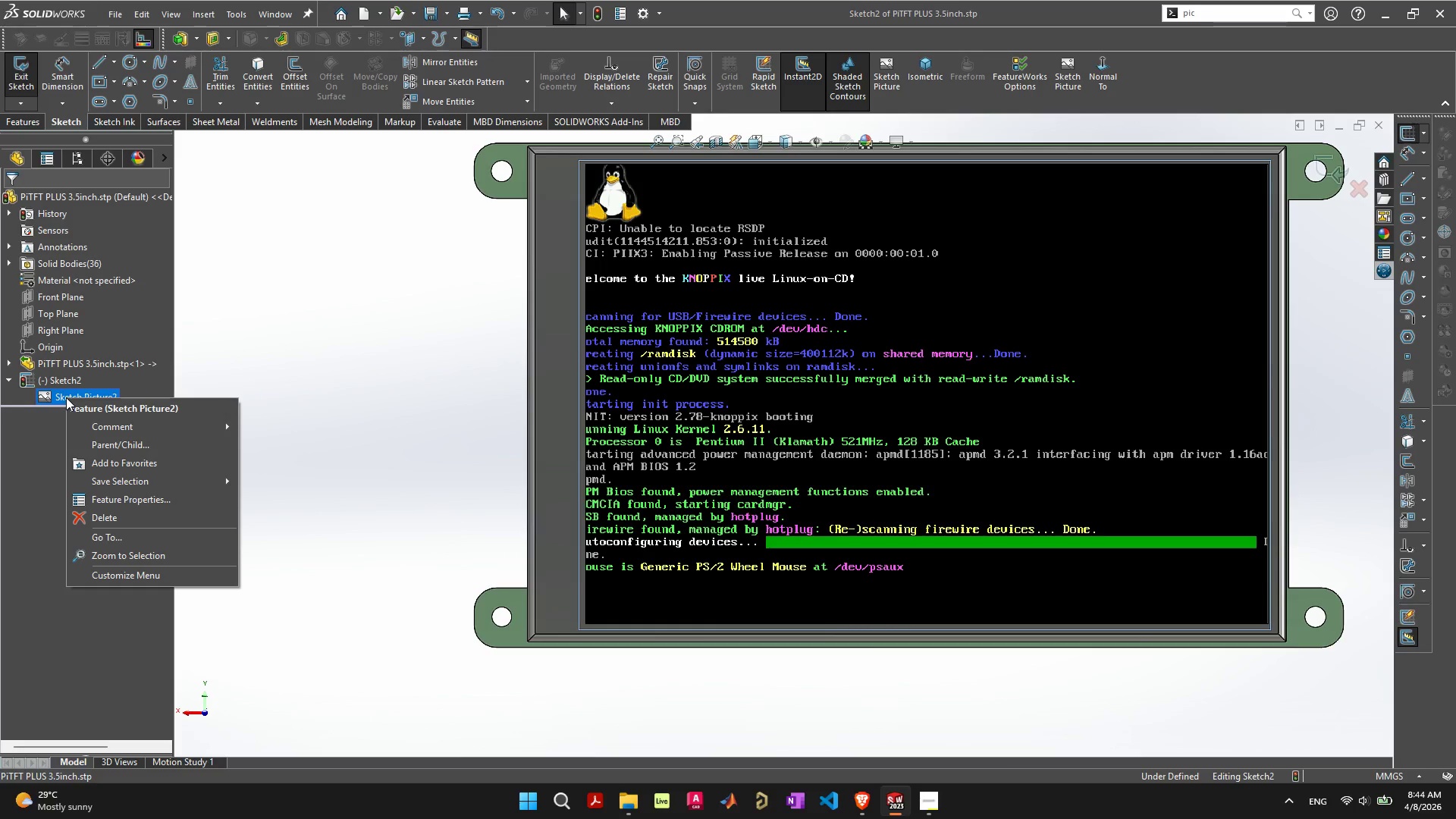 
mouse_move([164, 436])
 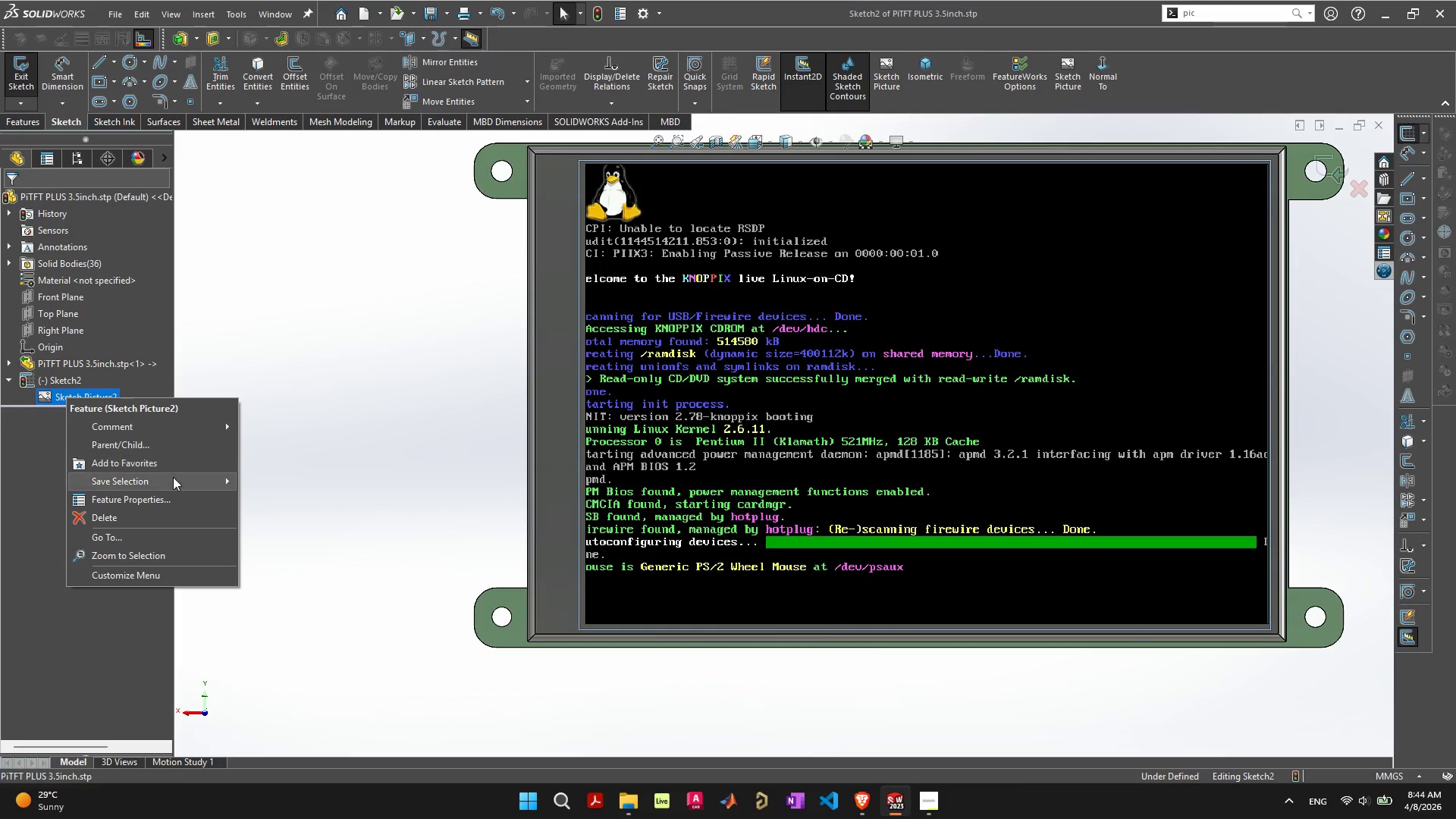 
left_click([173, 479])
 